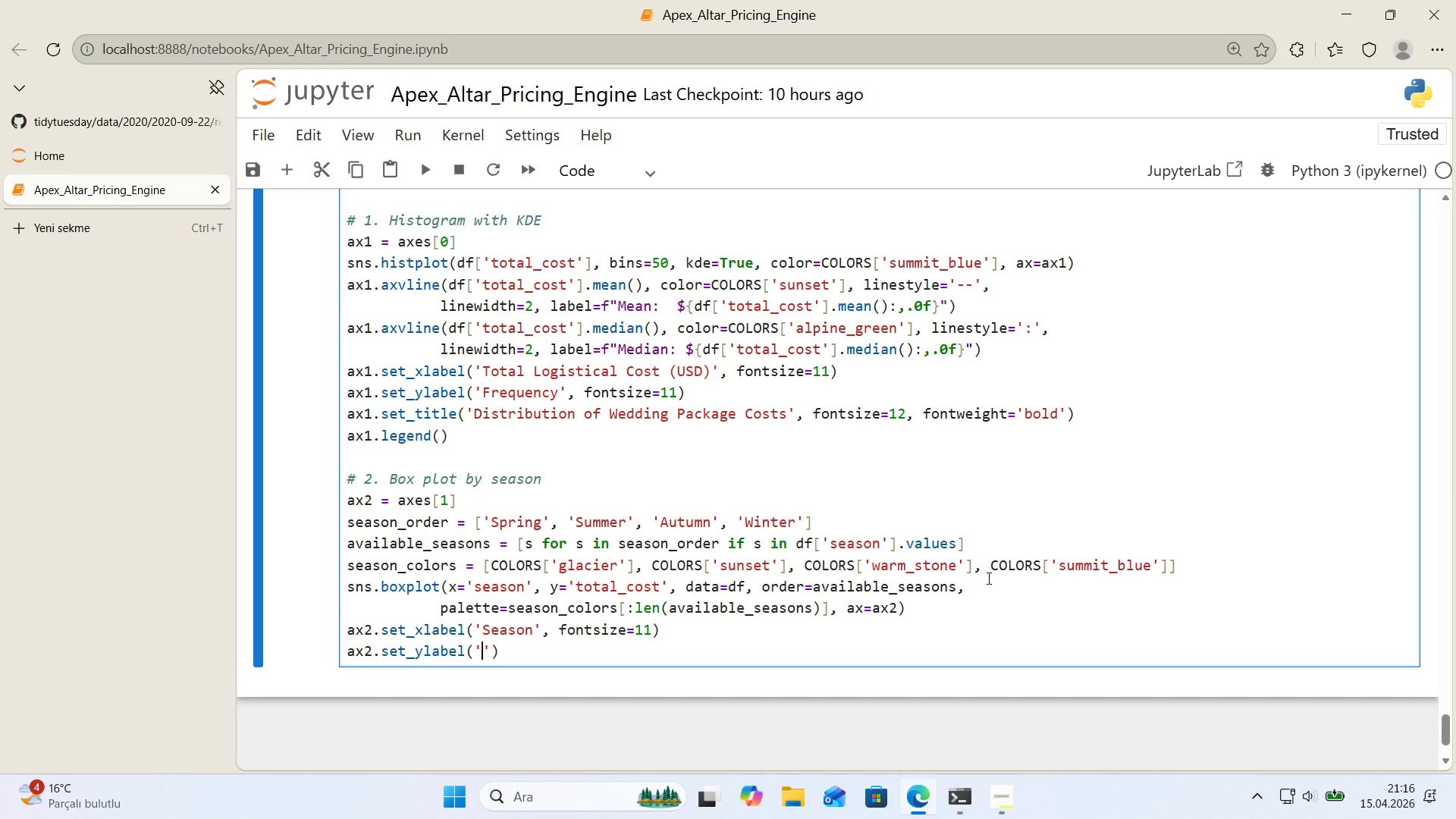 
type(Total Cost *()
 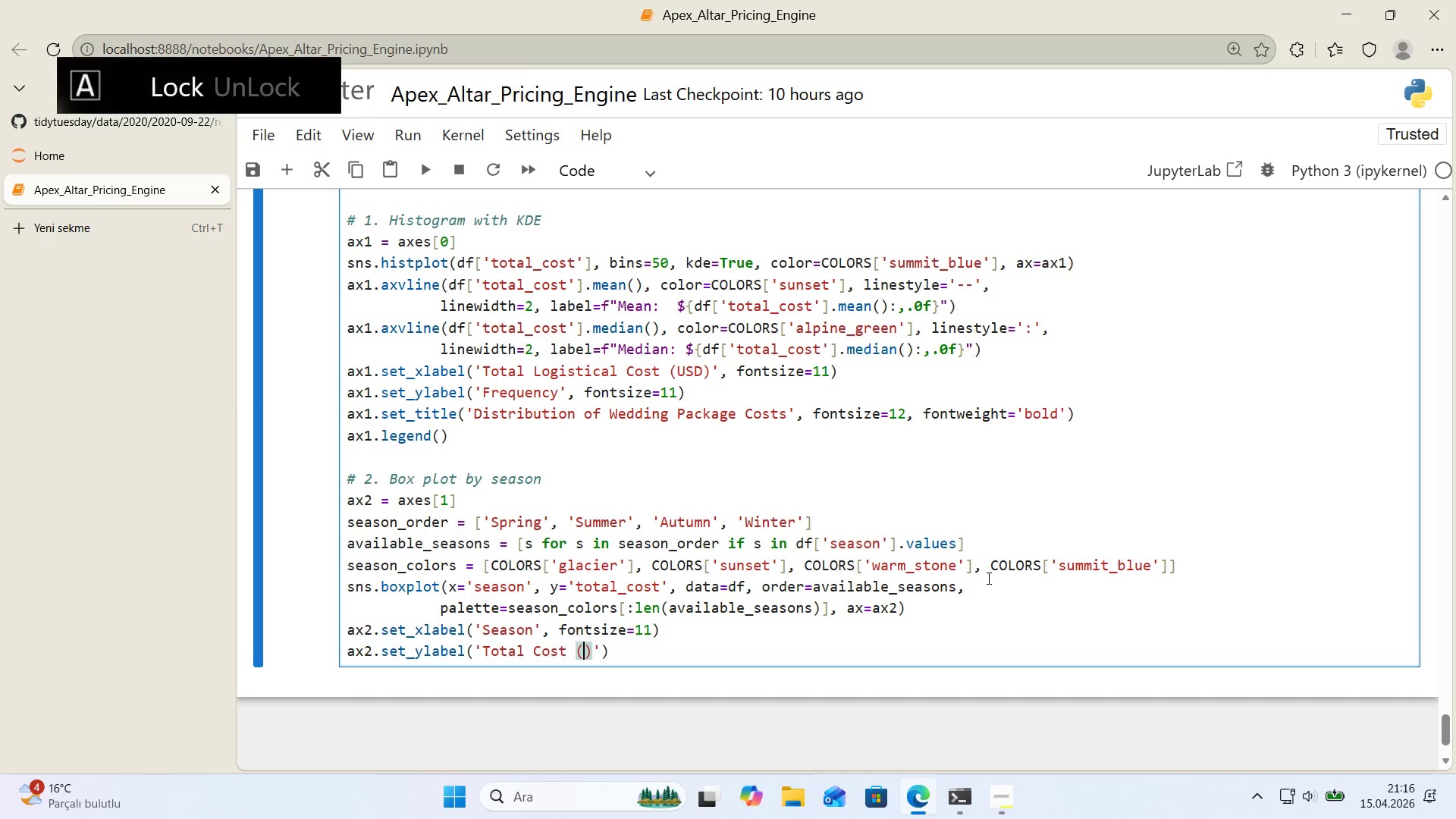 
 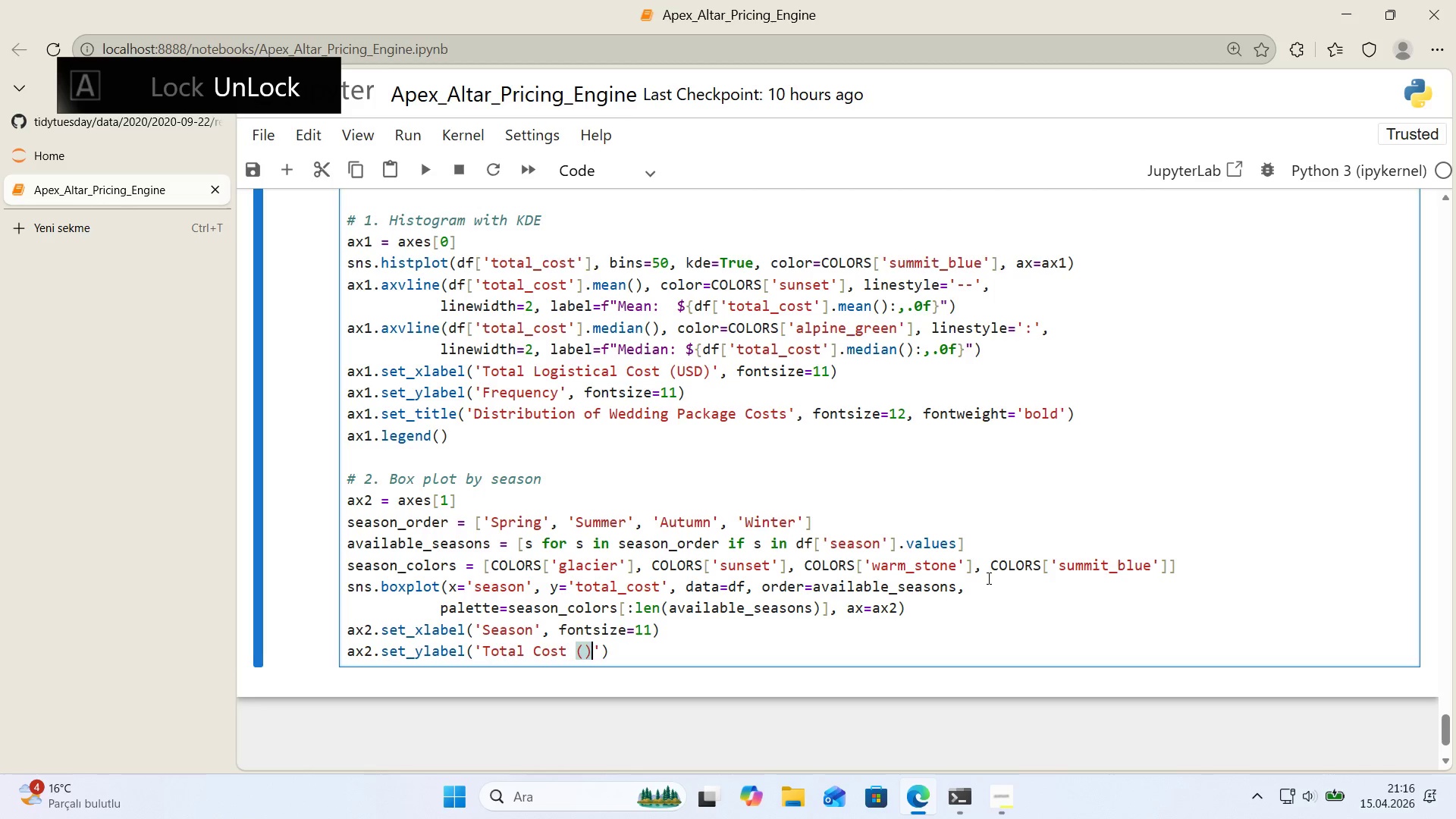 
key(ArrowLeft)
 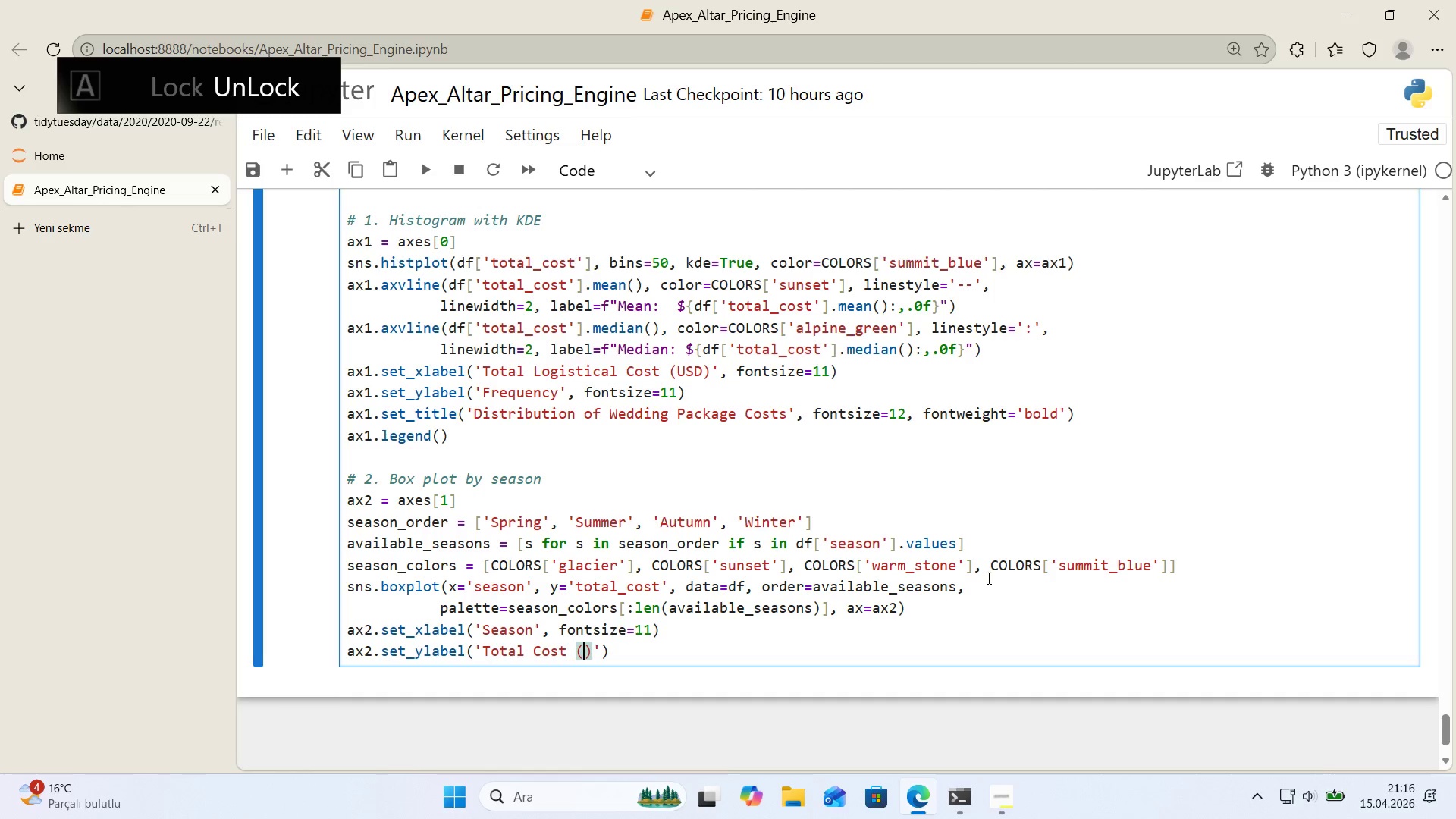 
type(USD)
 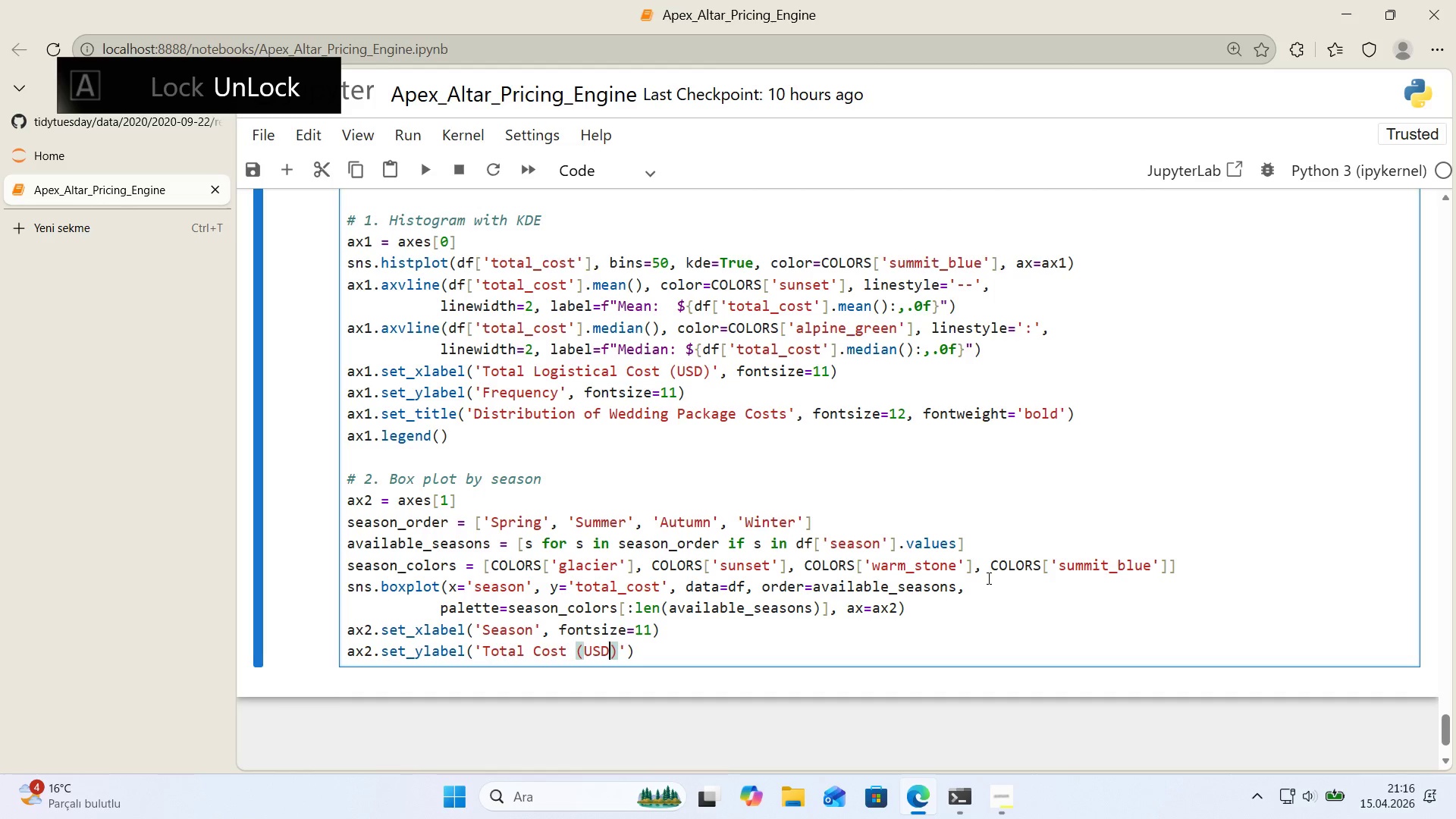 
key(ArrowRight)
 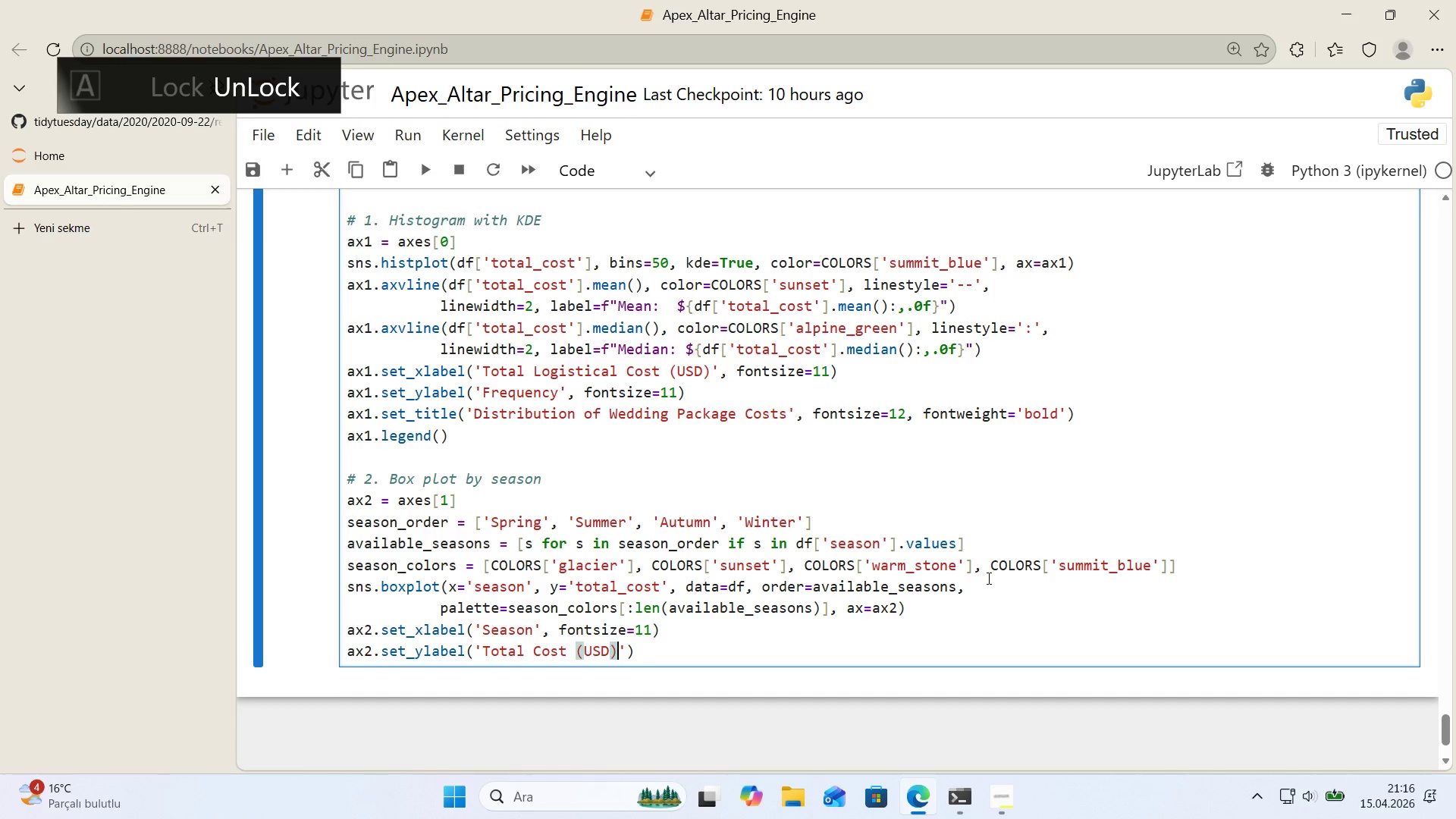 
key(ArrowRight)
 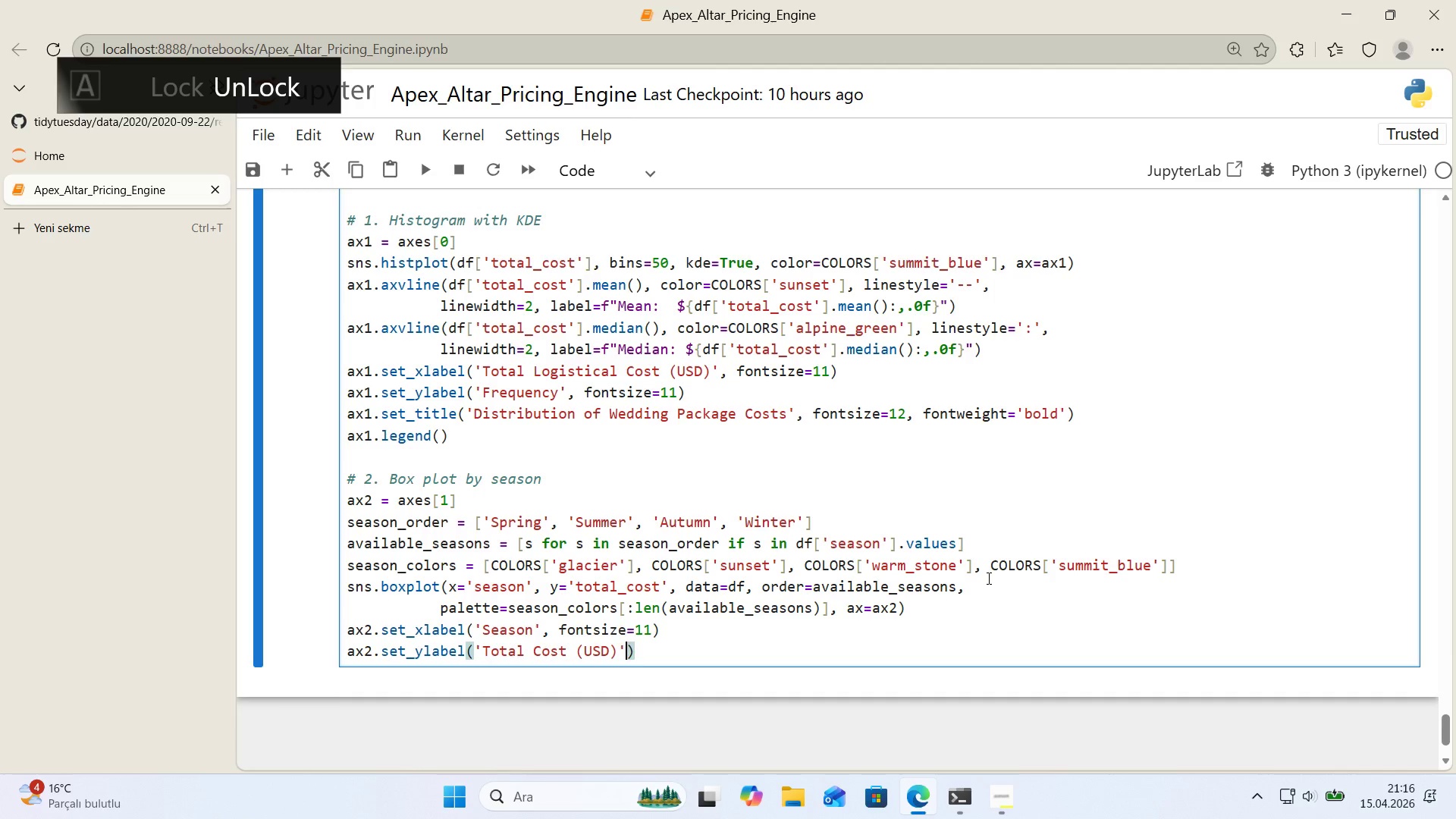 
type(, fonts'ze)11)
 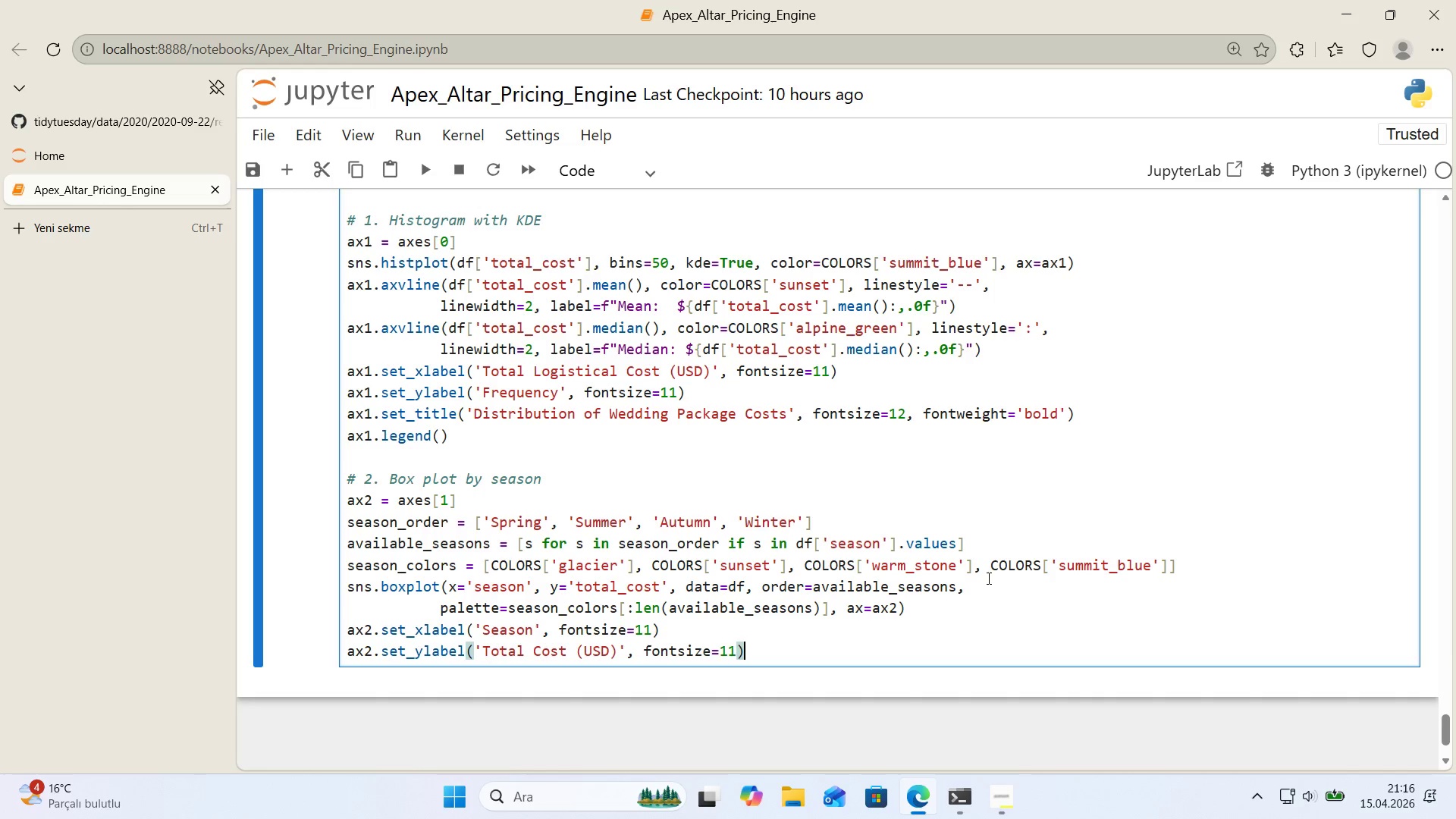 
 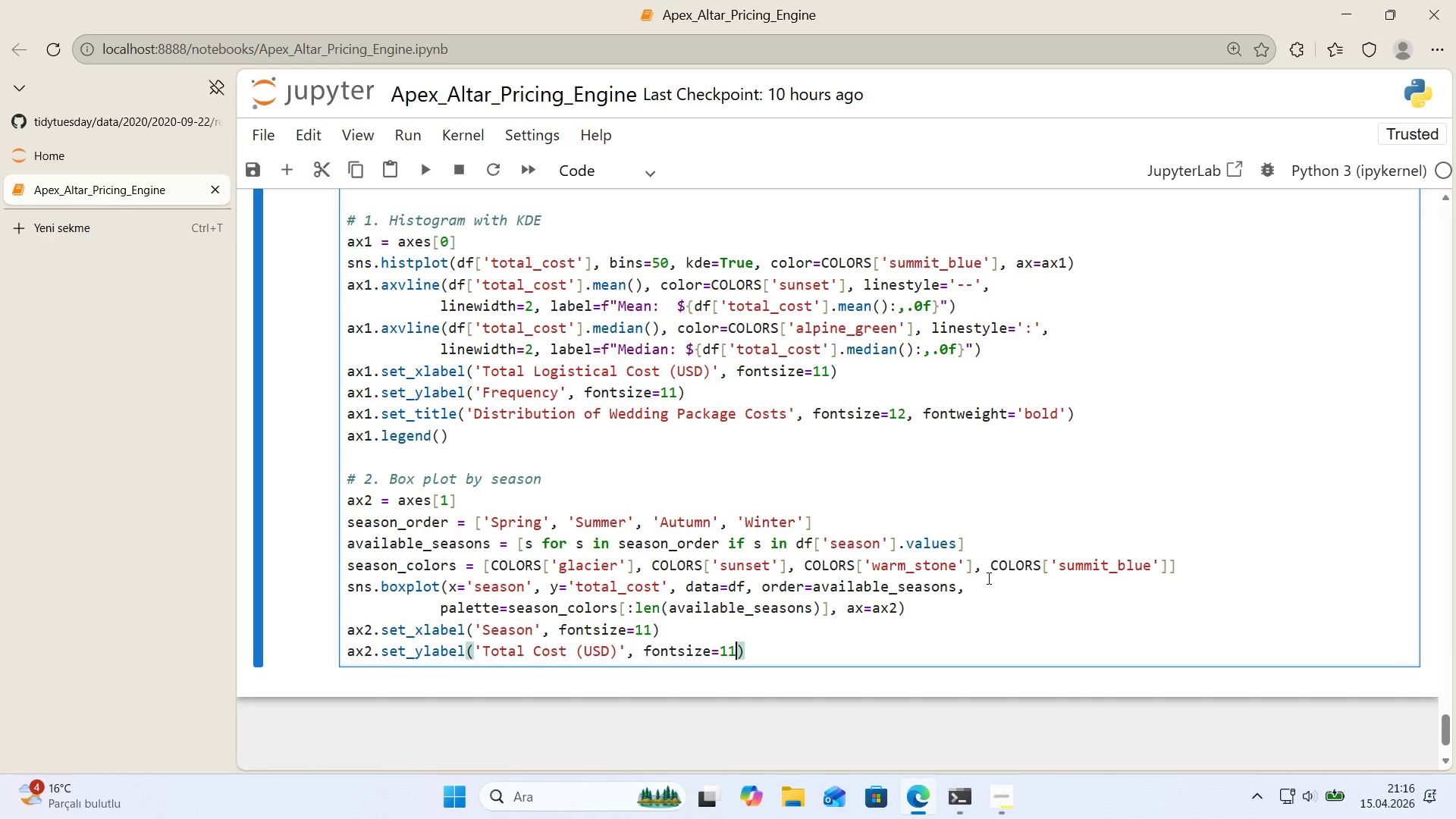 
key(ArrowRight)
 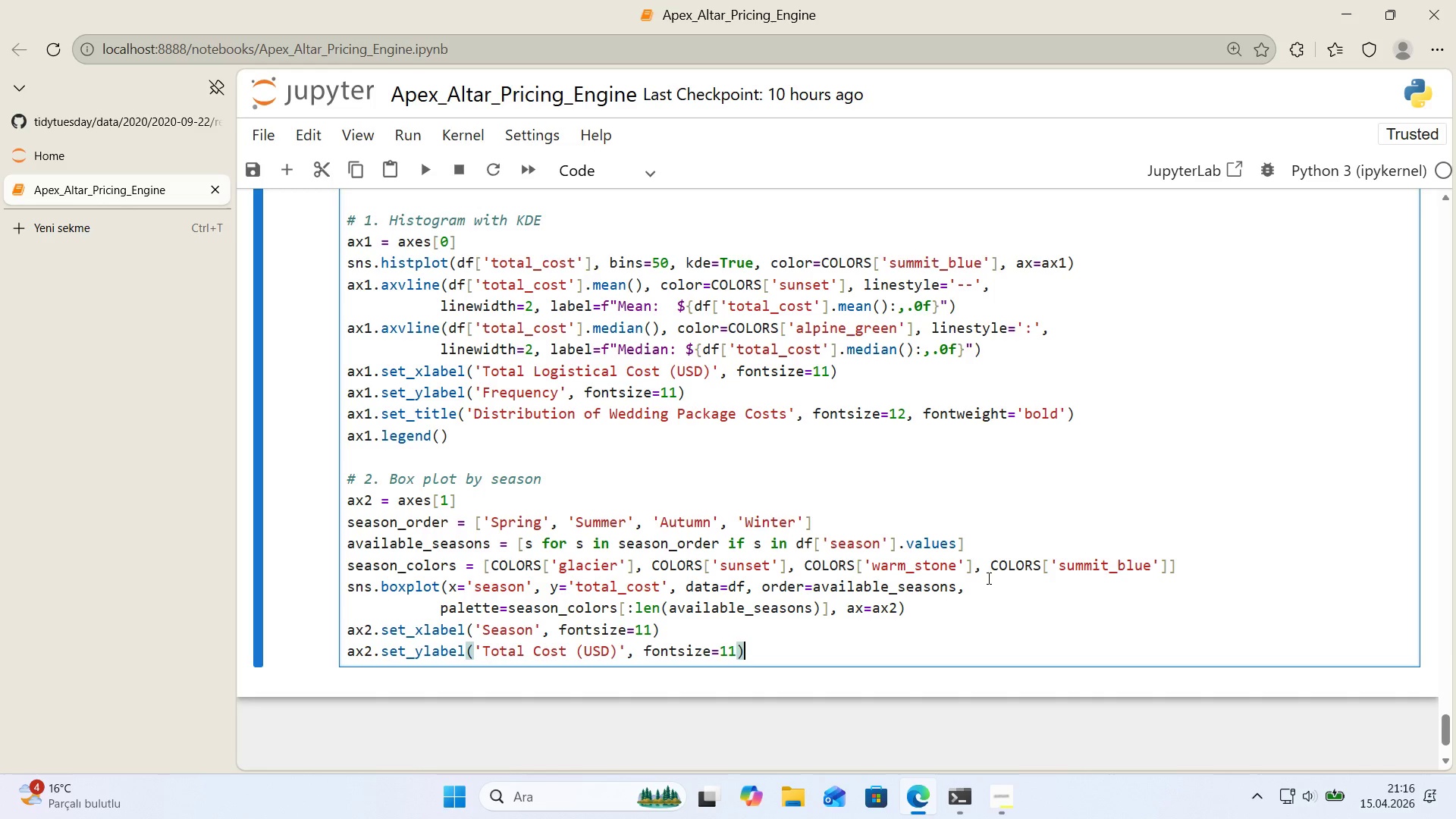 
key(Enter)
 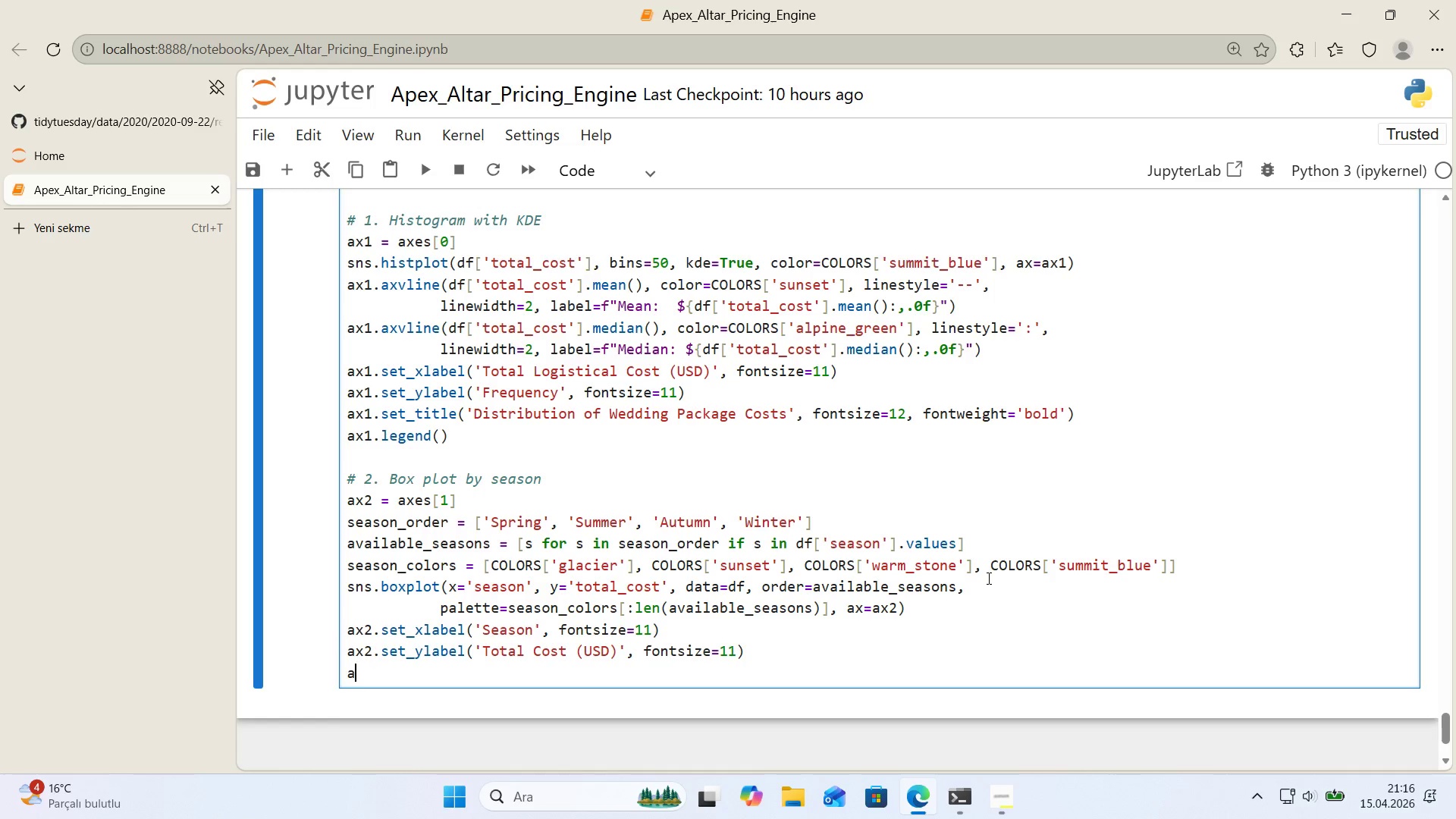 
type(ax2.set_t'tle*()
 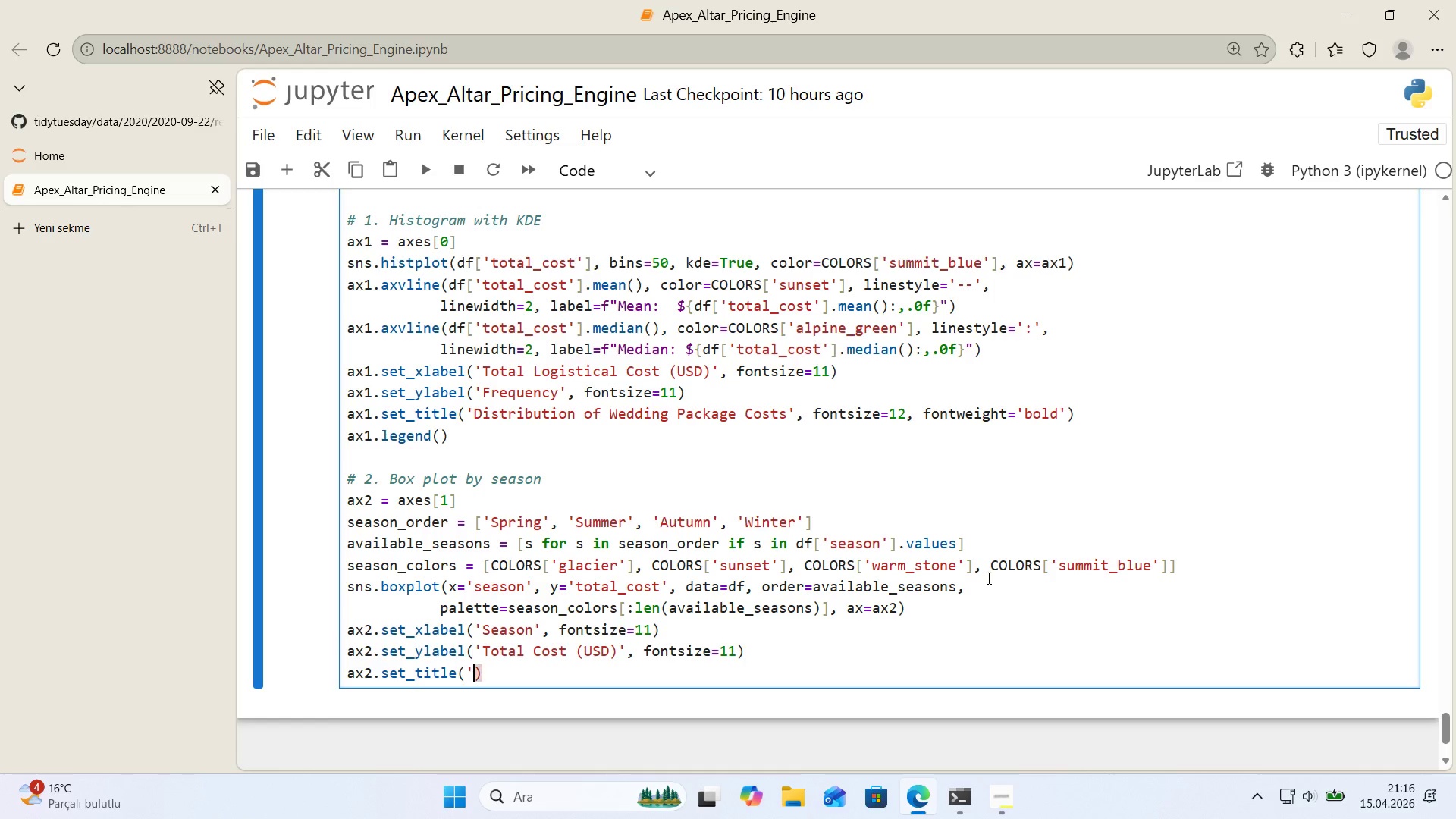 
 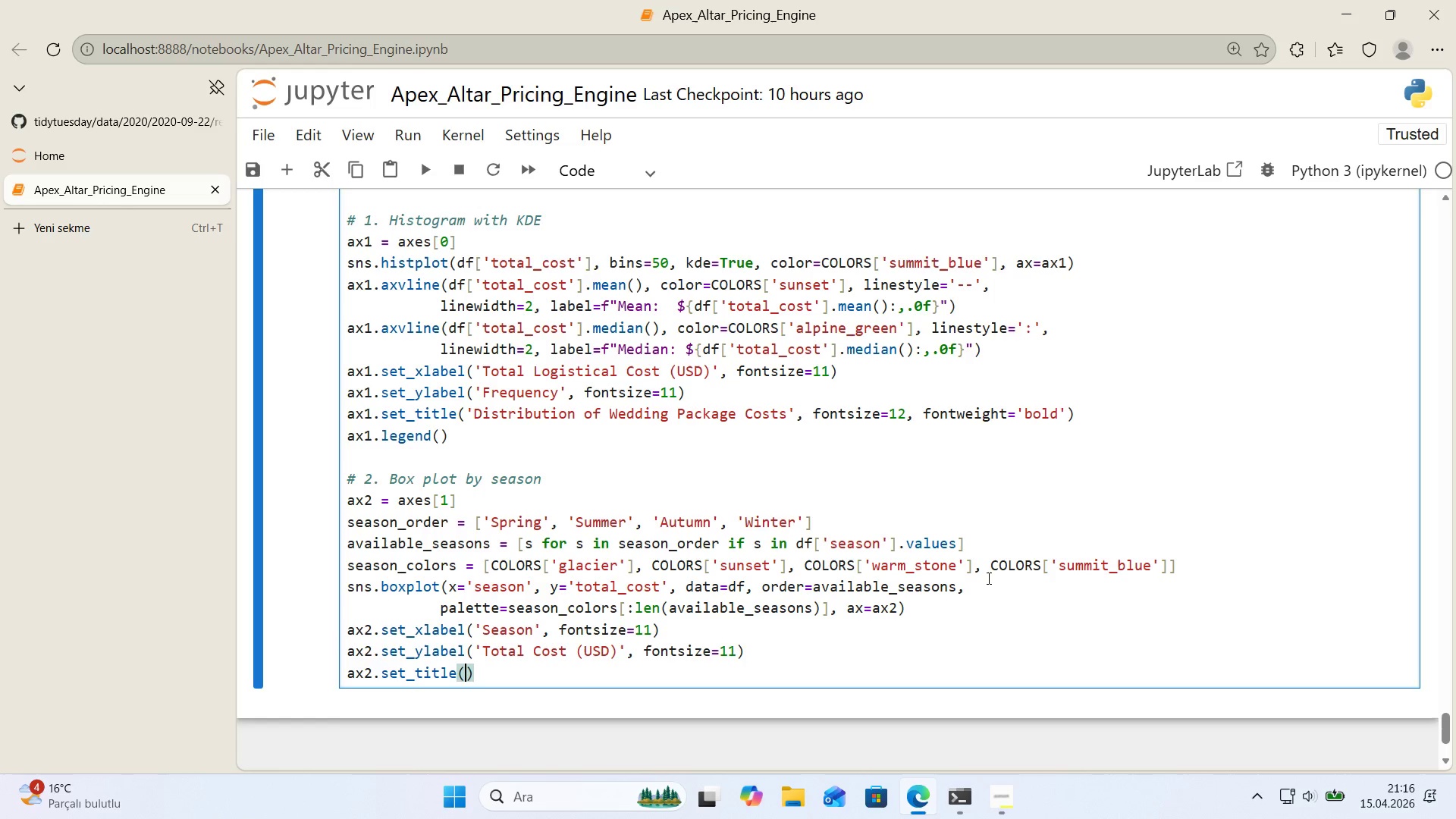 
key(ArrowLeft)
 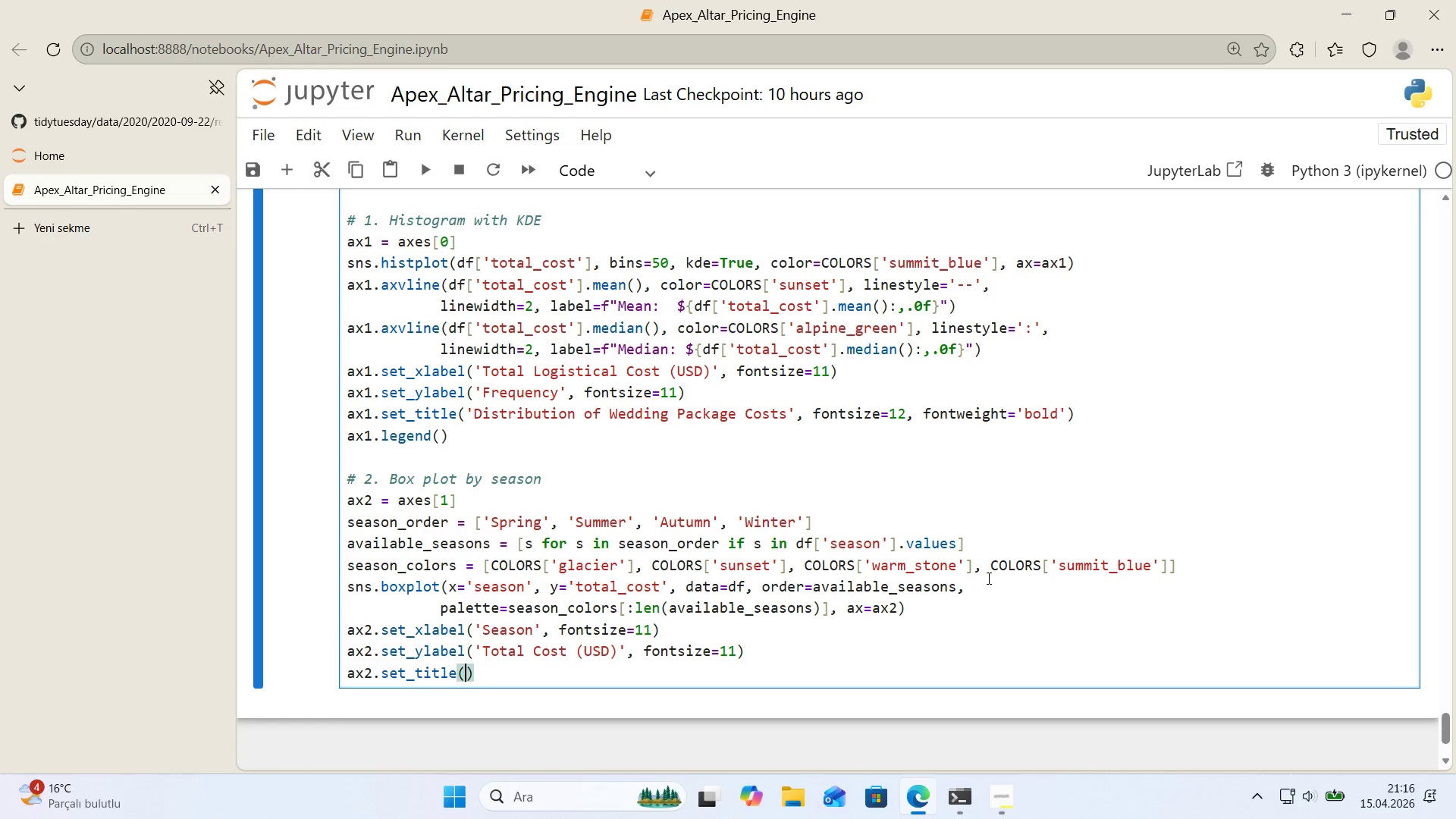 
type(@@)
 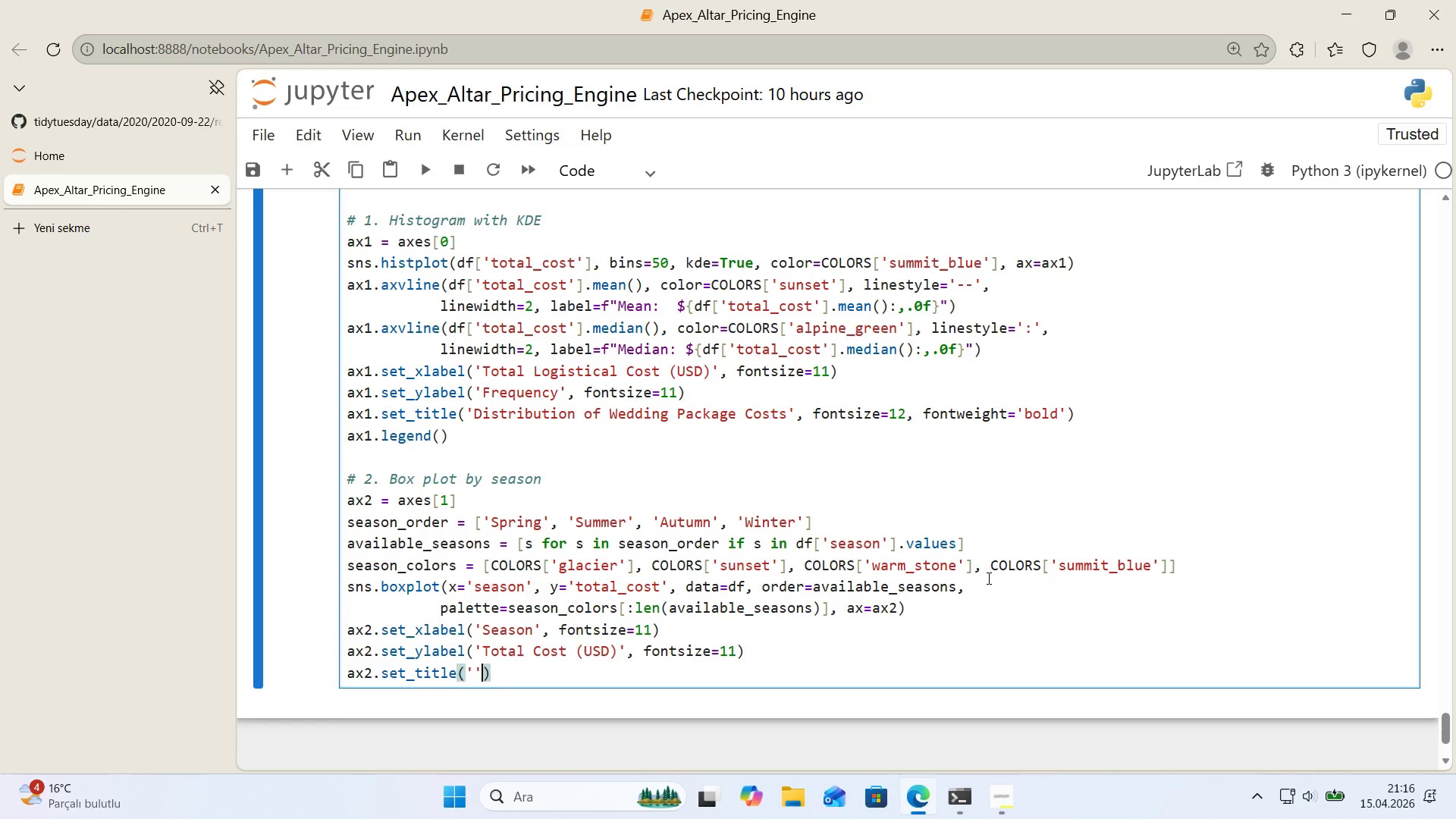 
key(ArrowLeft)
 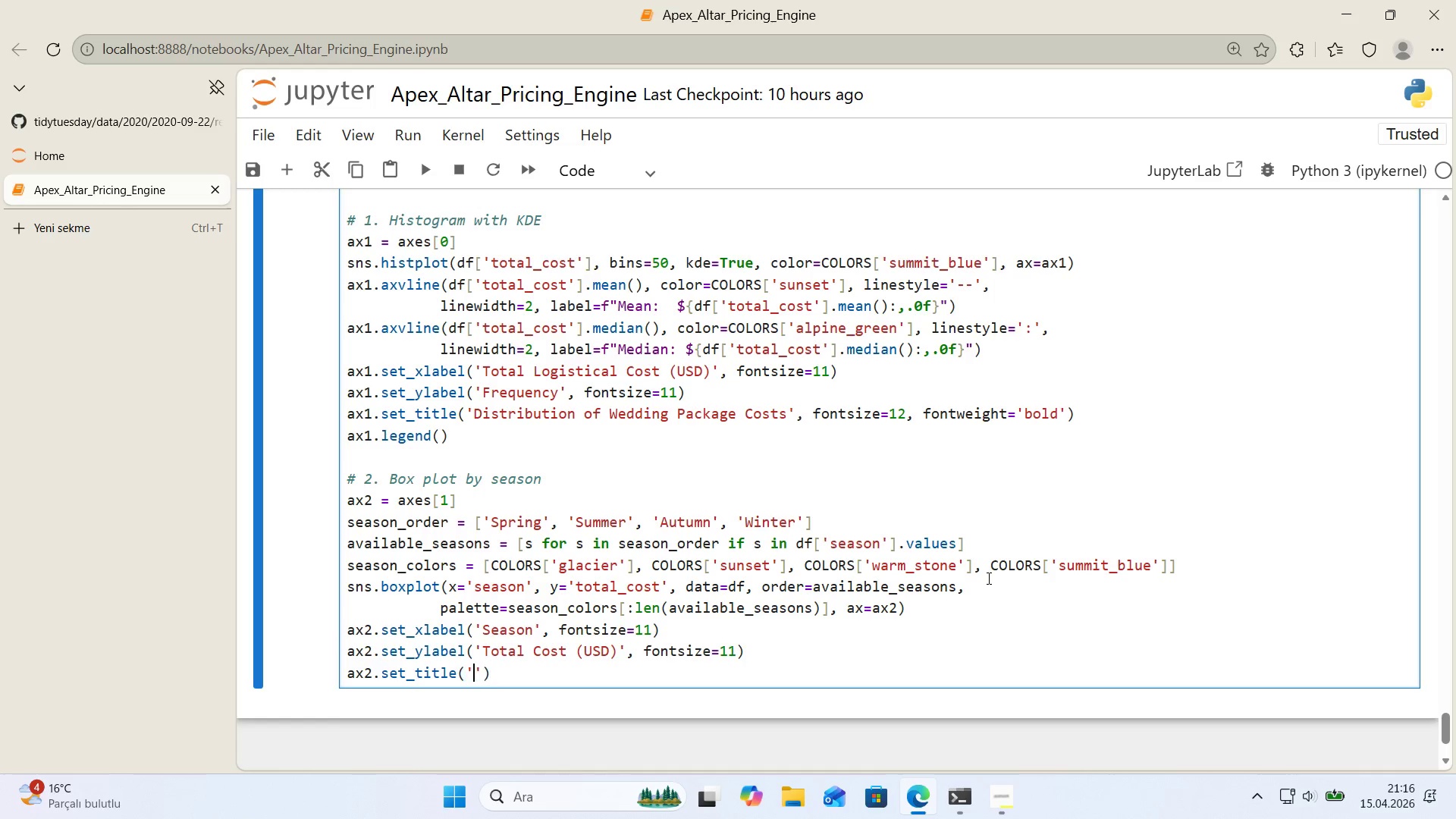 
type(Cost D'str'but'on by Season,)
key(Backspace)
 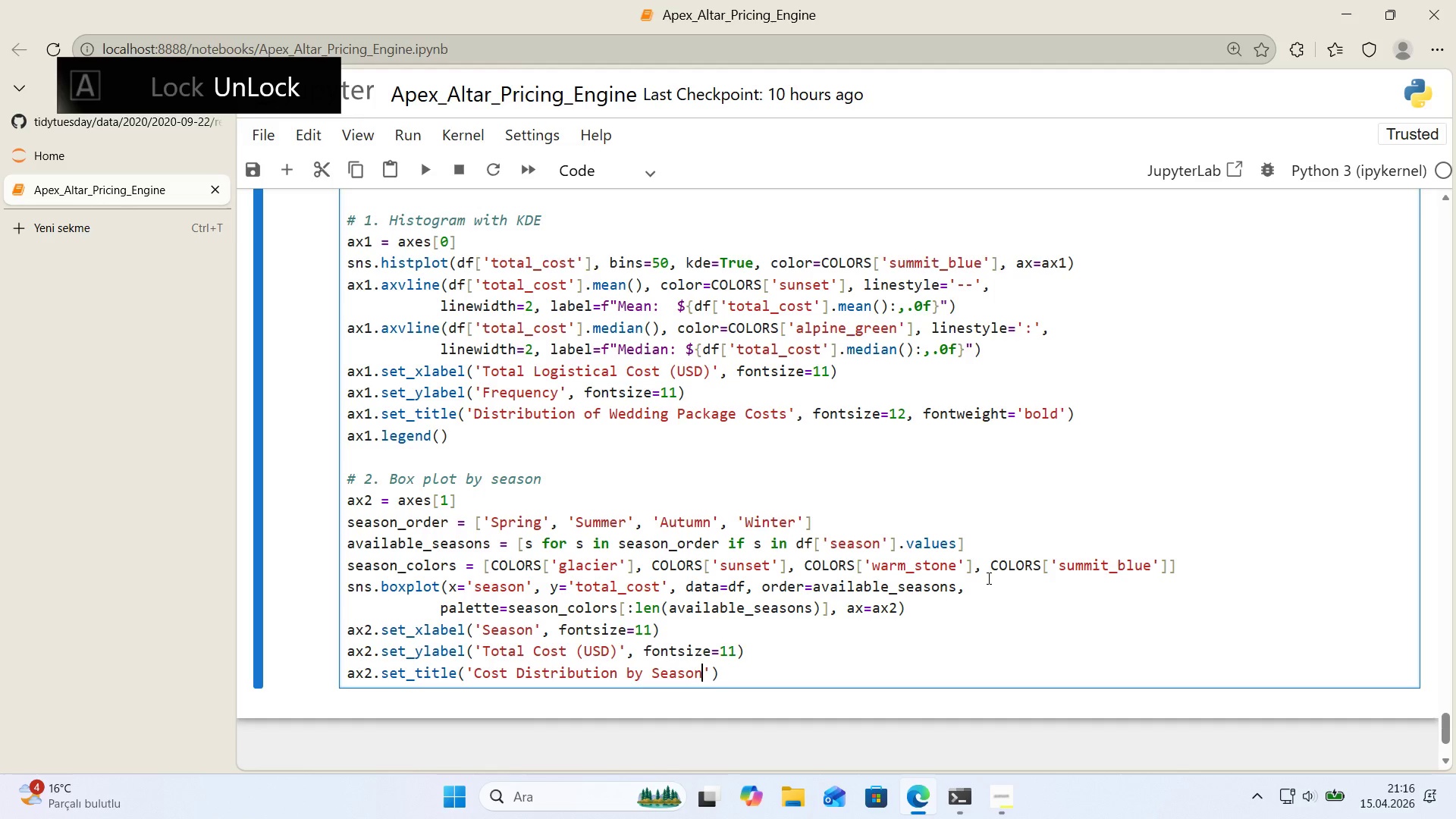 
key(ArrowRight)
 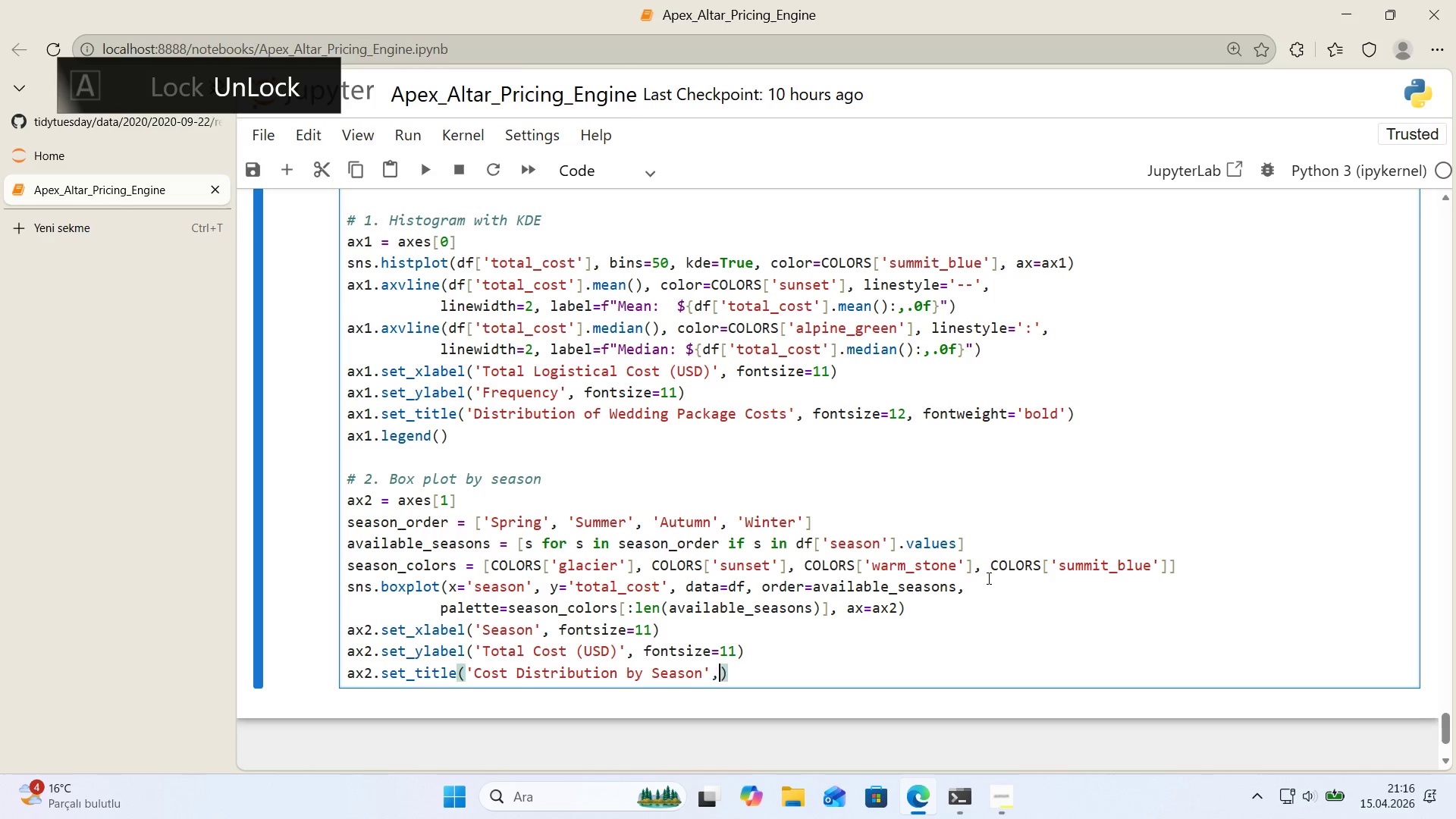 
type(, fonts'ze)12, fontwe'ght)@@)
 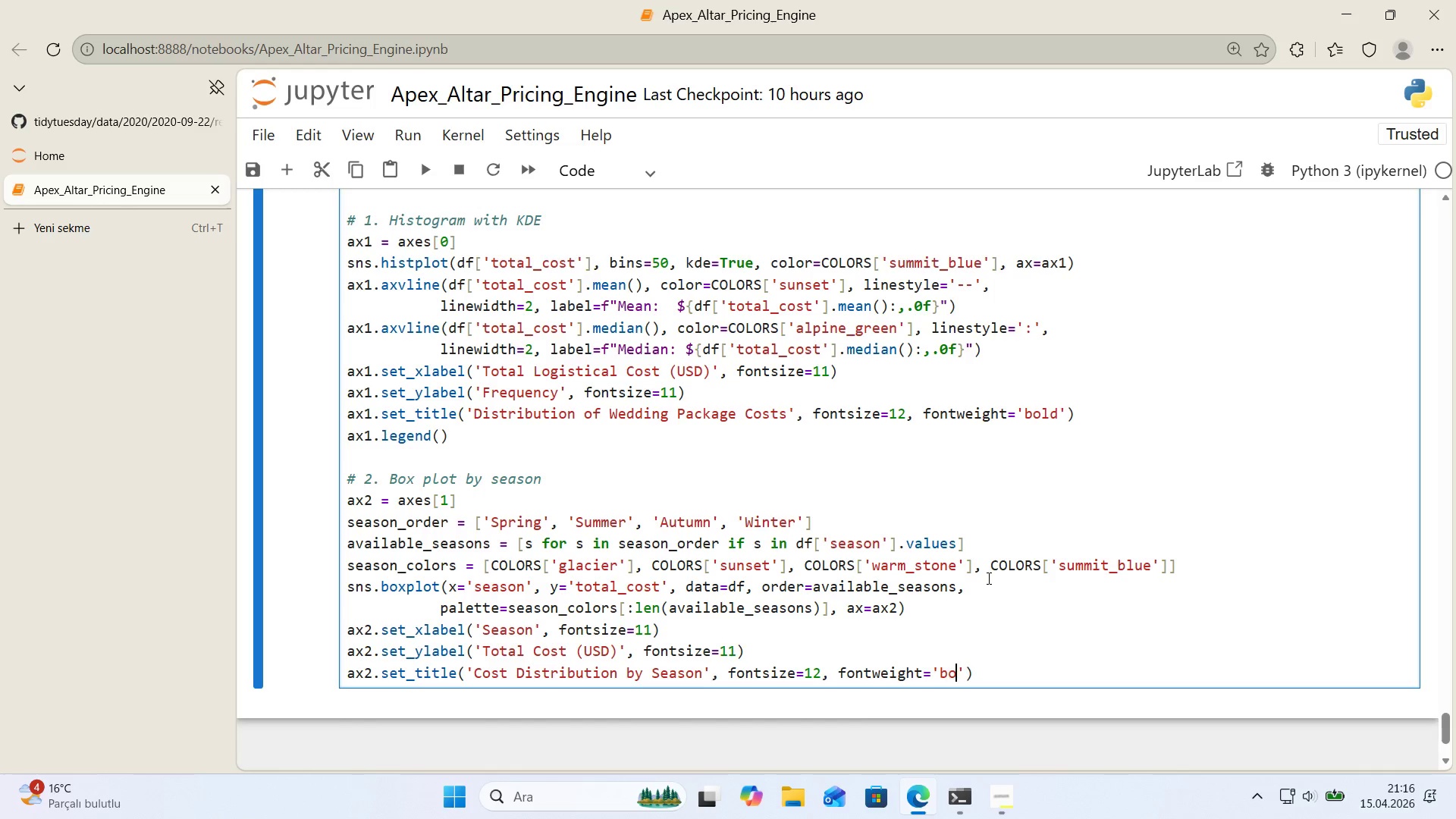 
 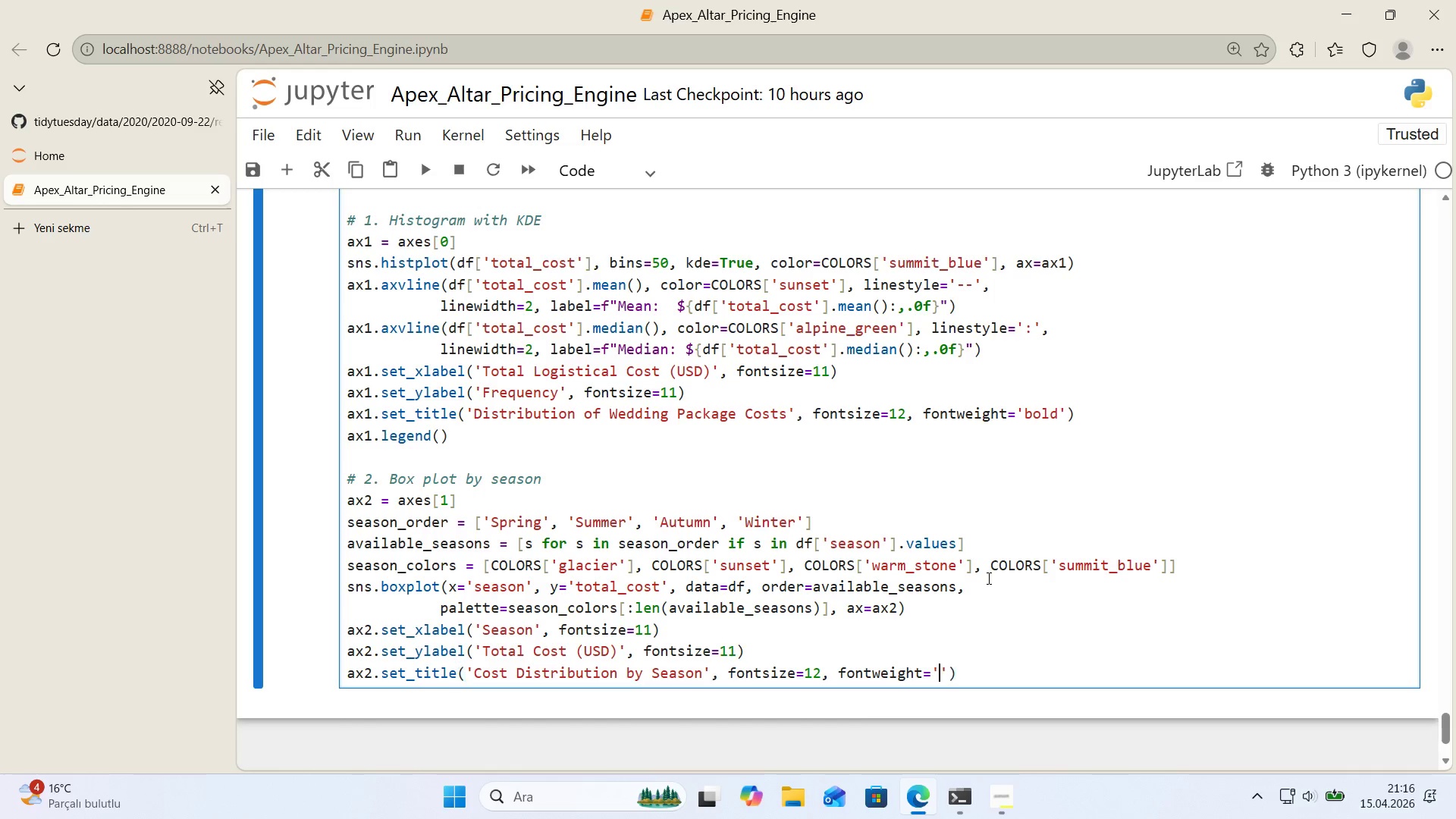 
key(ArrowLeft)
 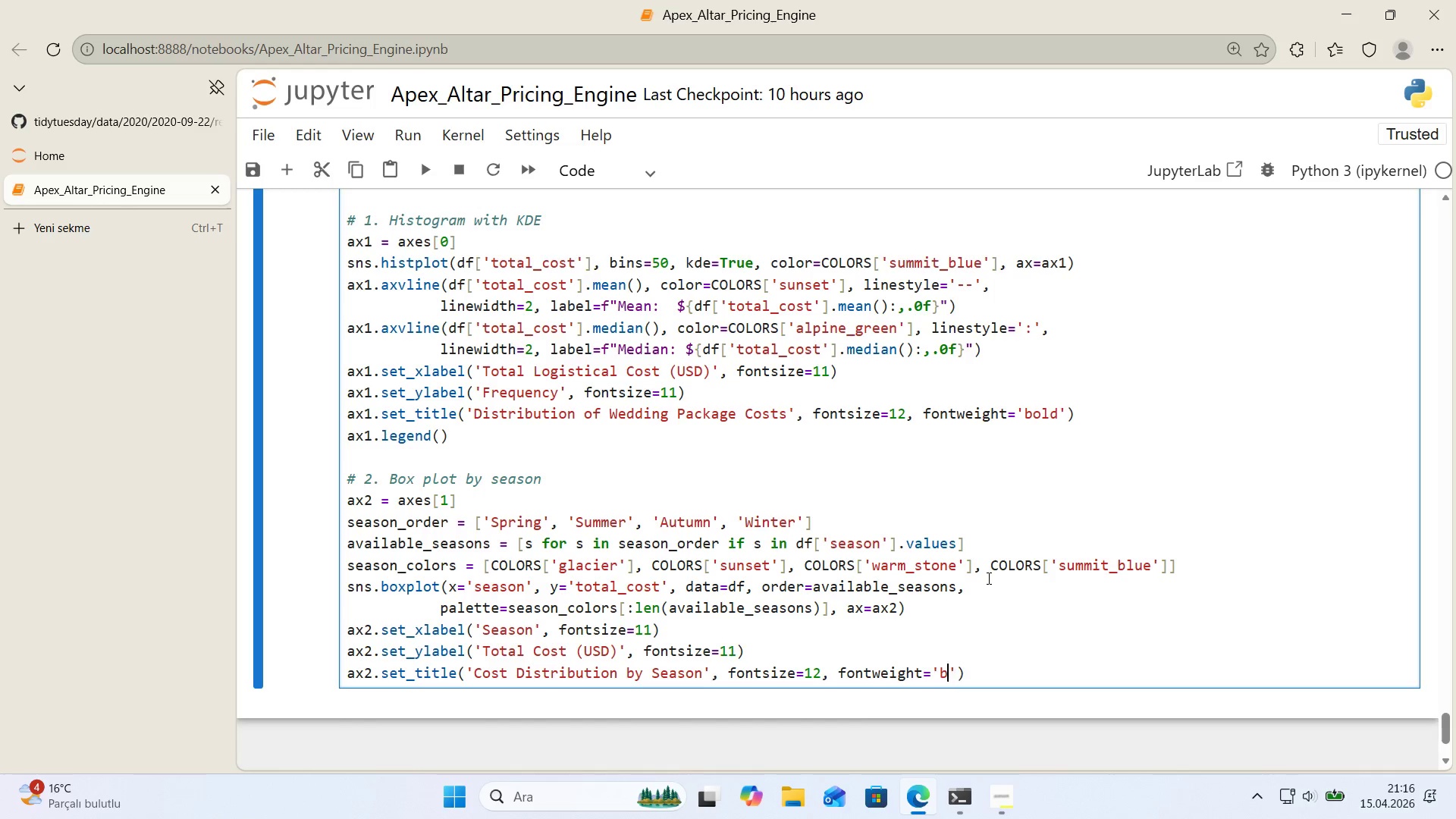 
type(bold)
 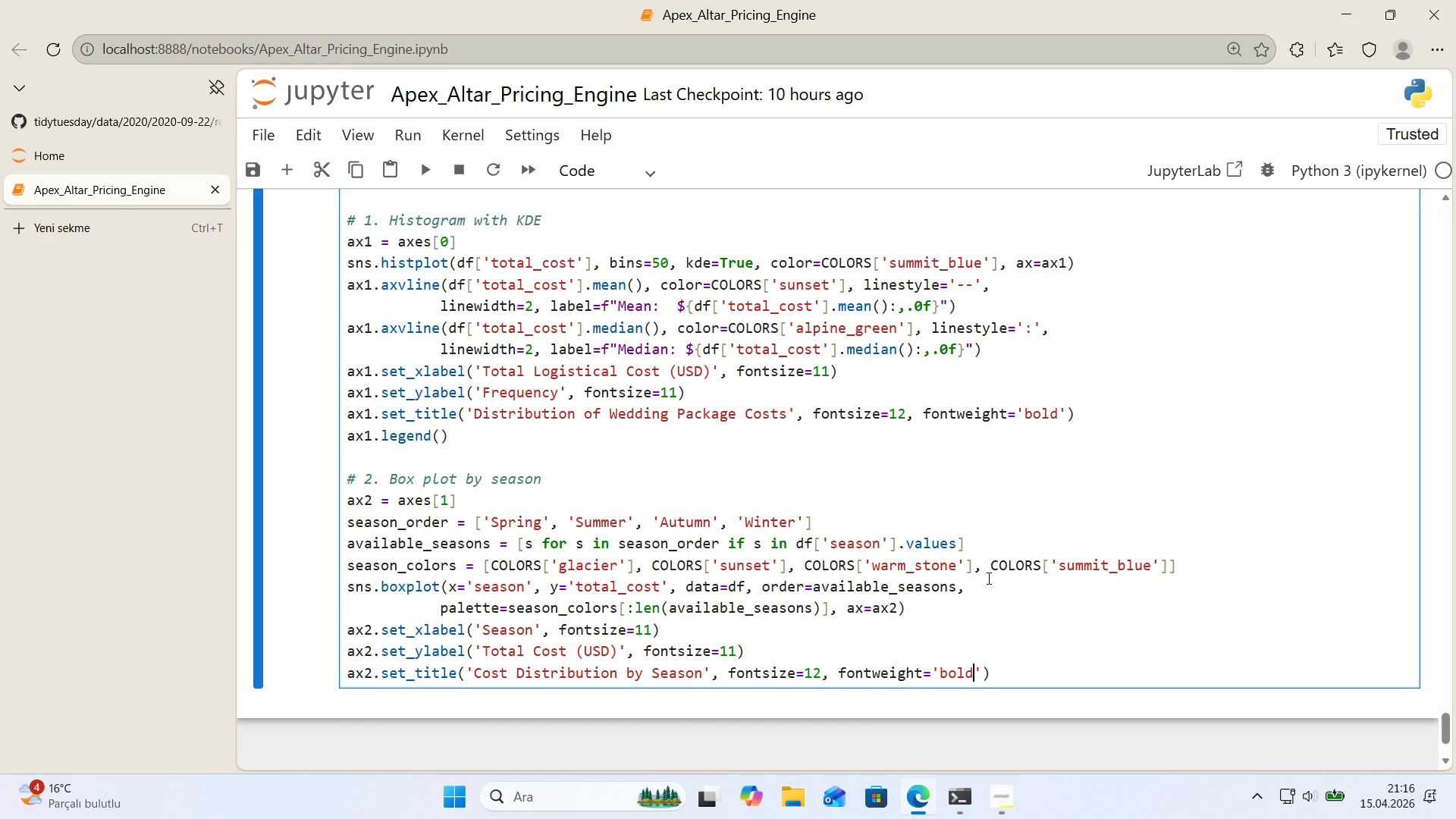 
key(ArrowRight)
 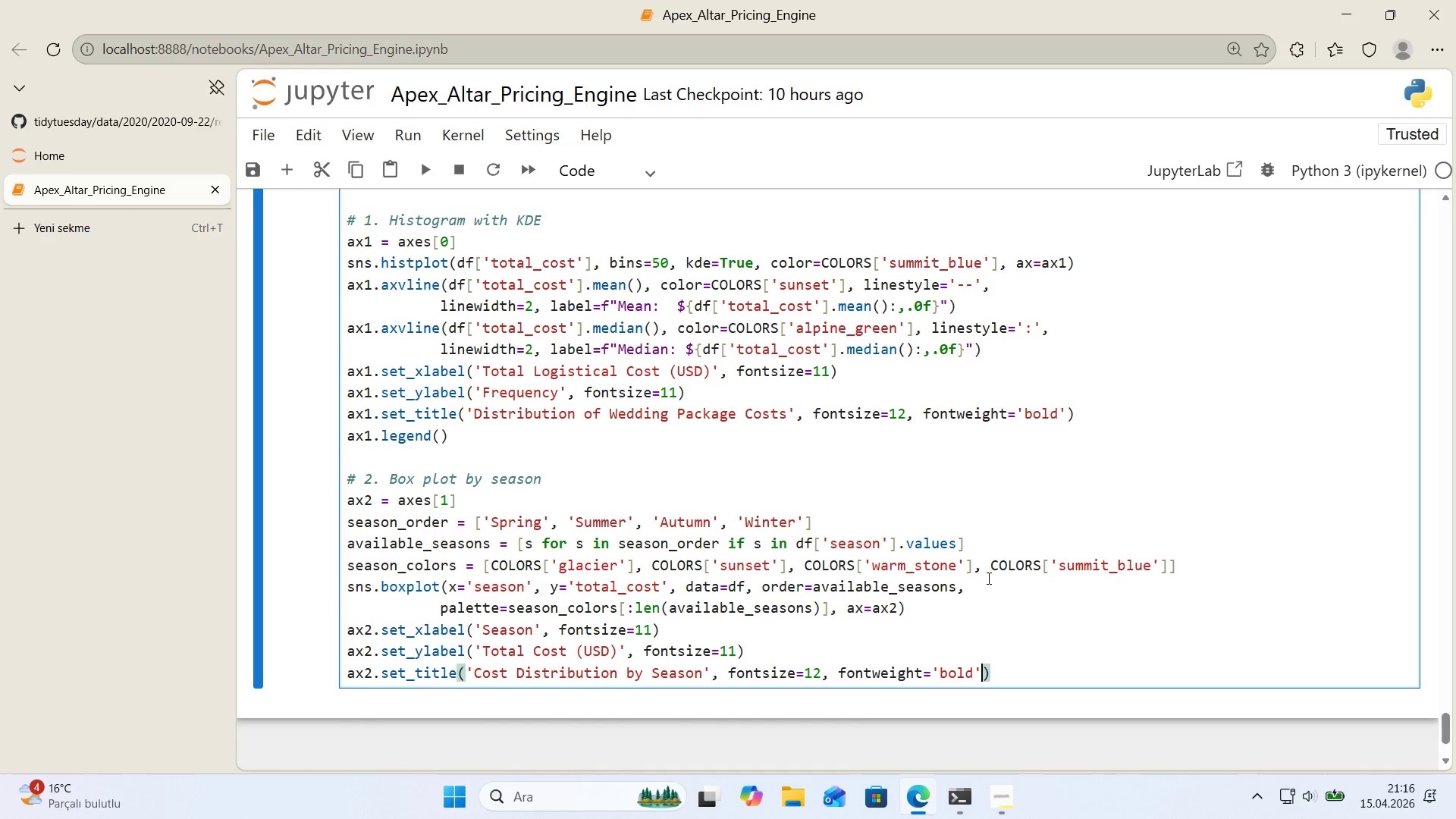 
key(ArrowRight)
 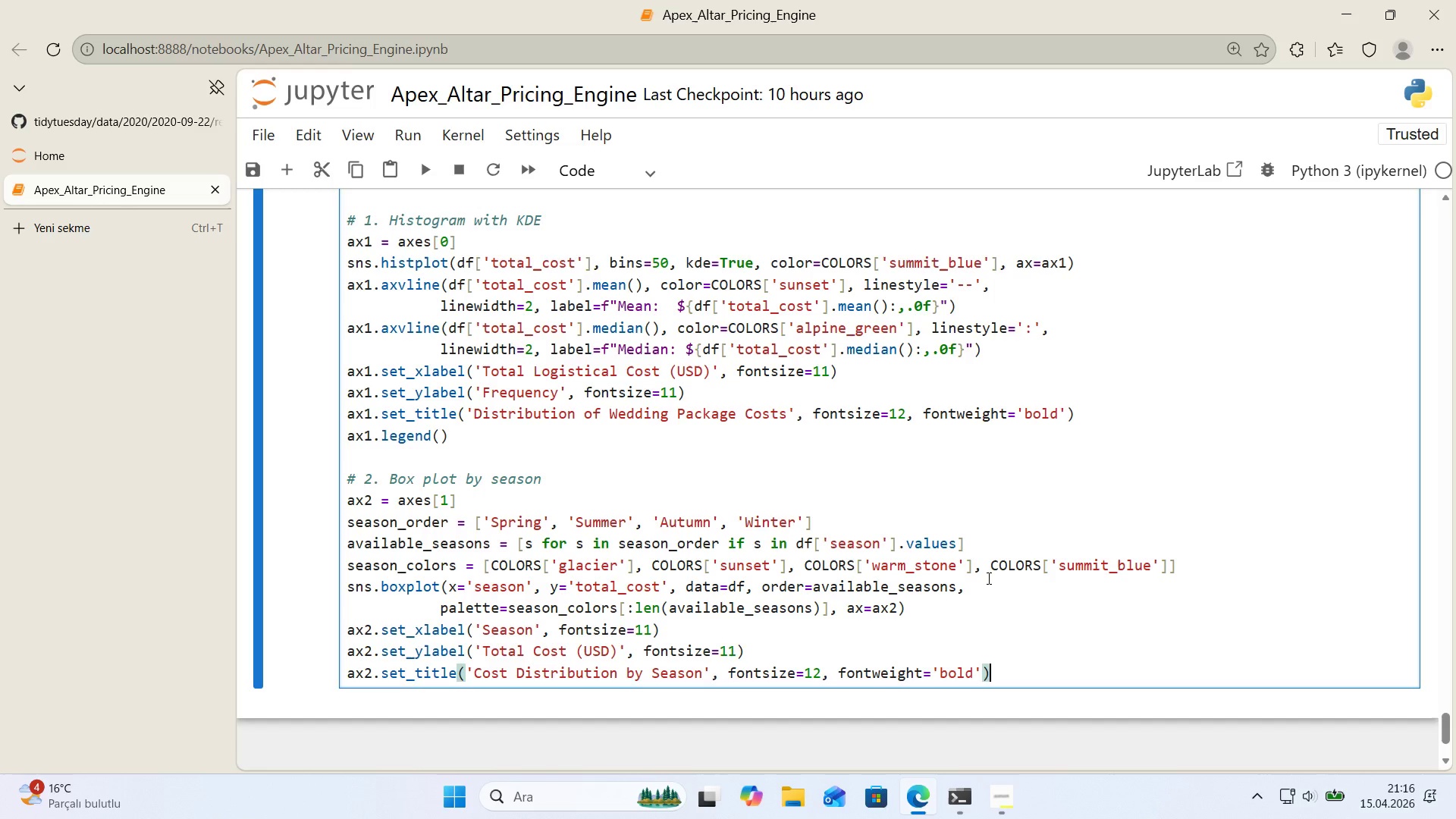 
key(Enter)
 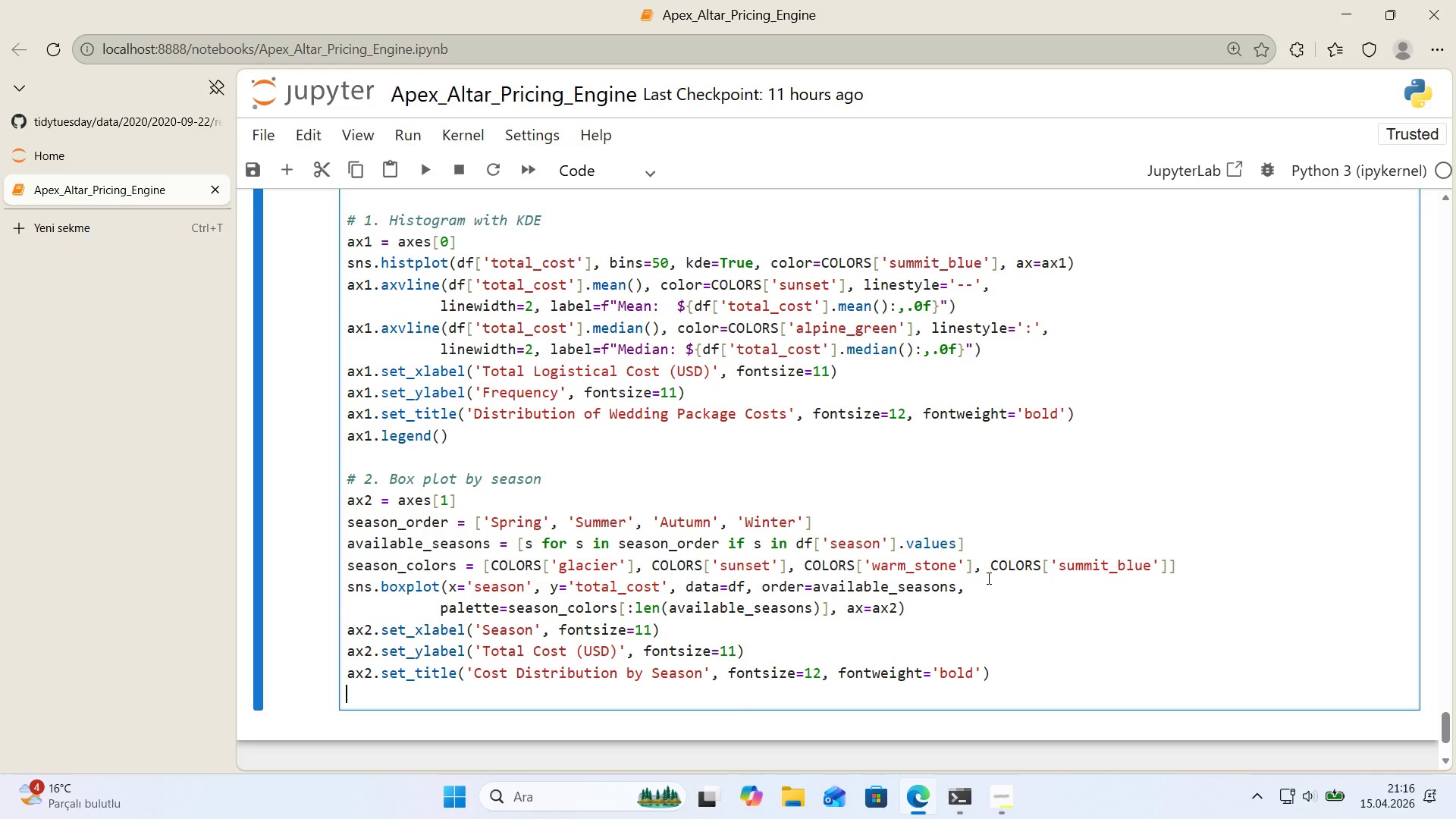 
wait(6.8)
 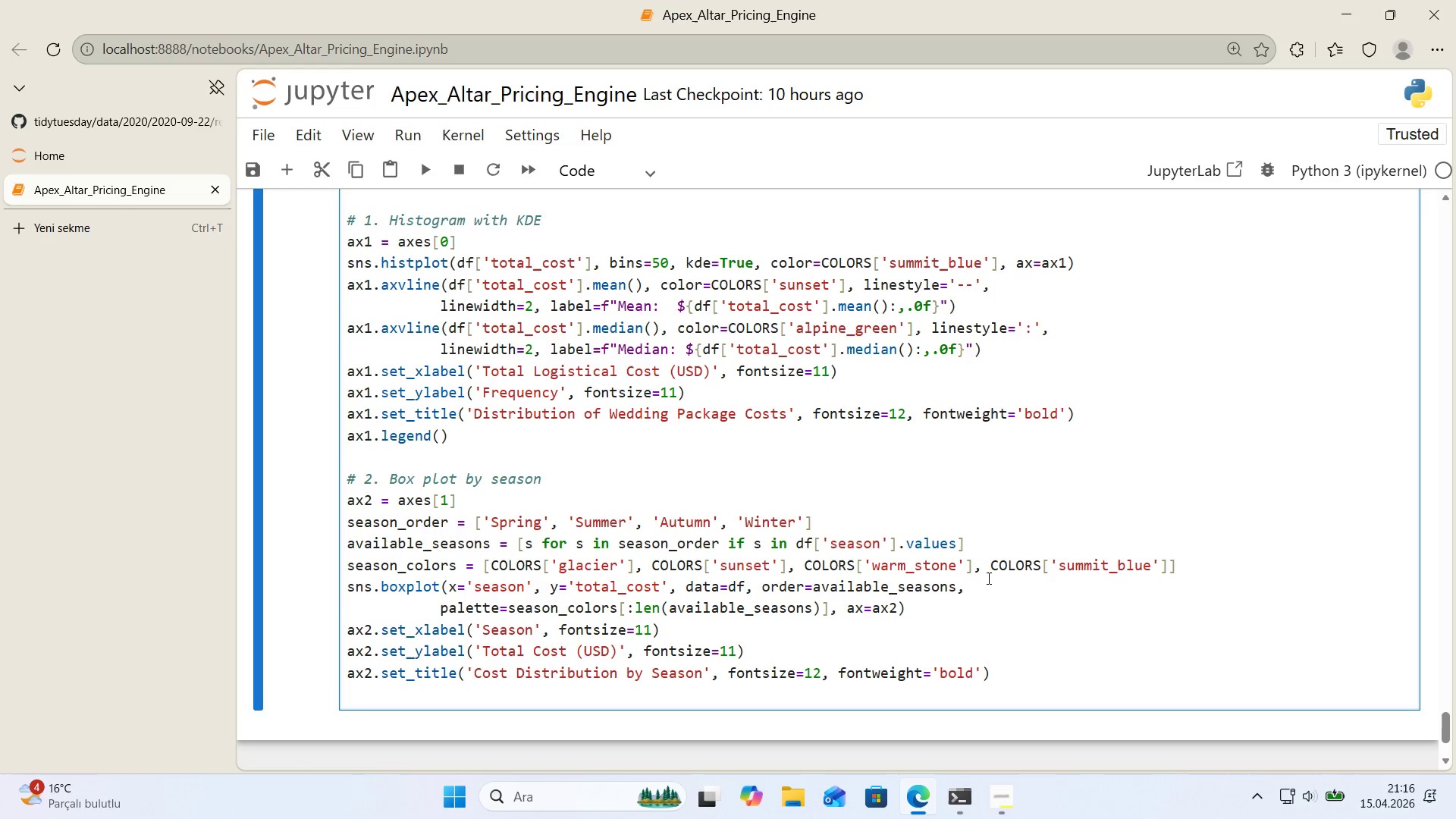 
type(ax2.t'ck_params)
 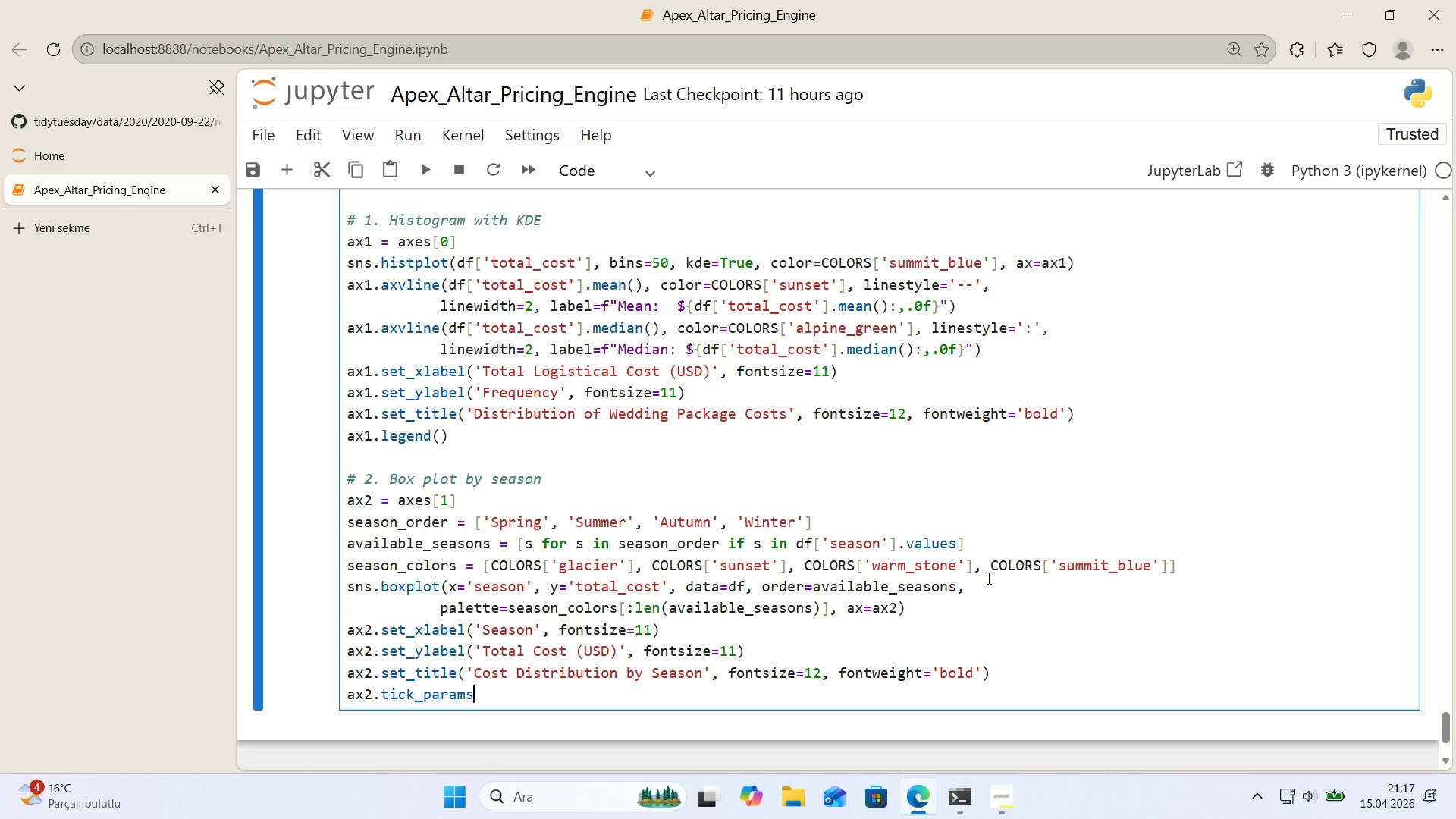 
wait(5.17)
 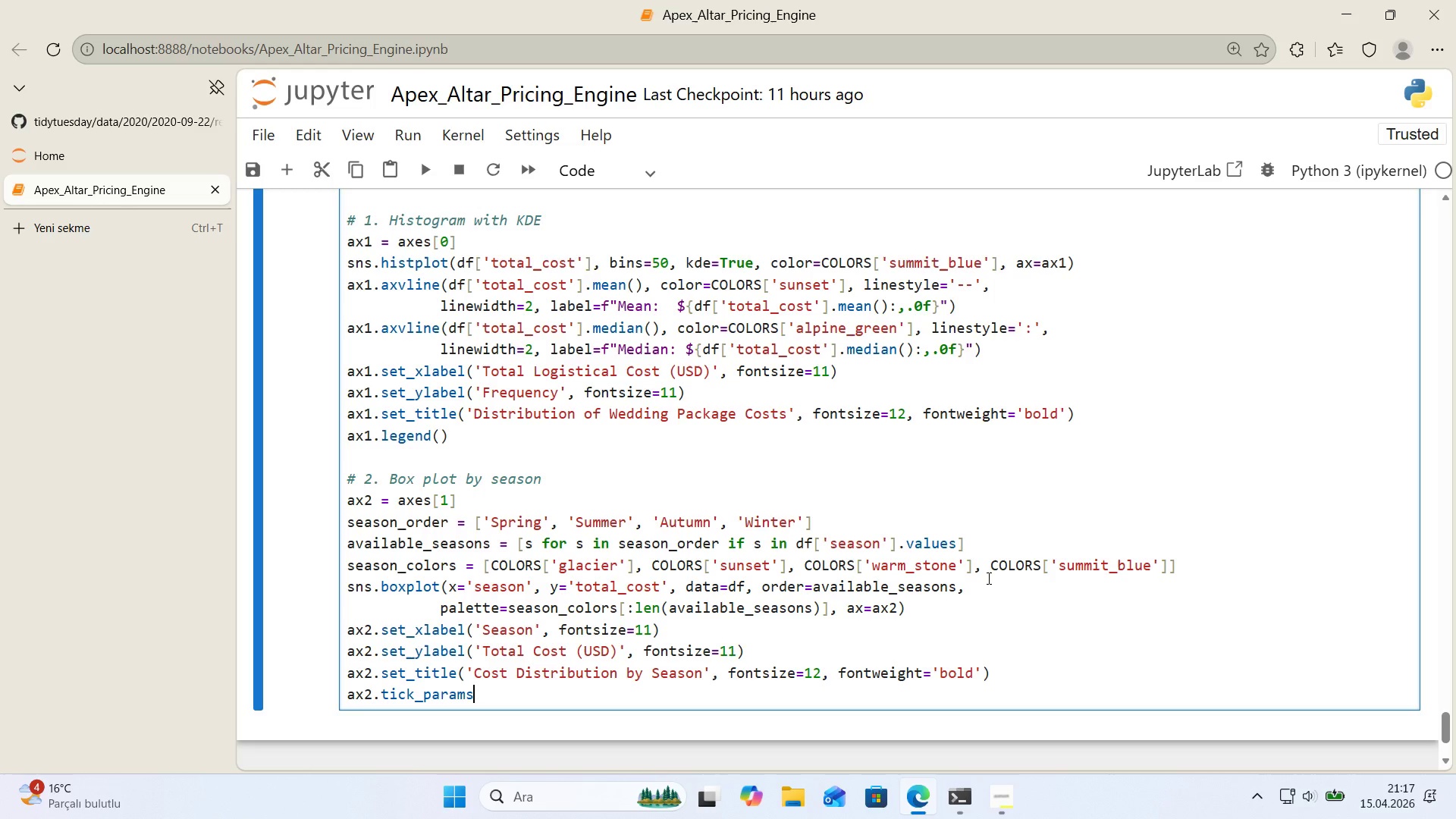 
type(*()
 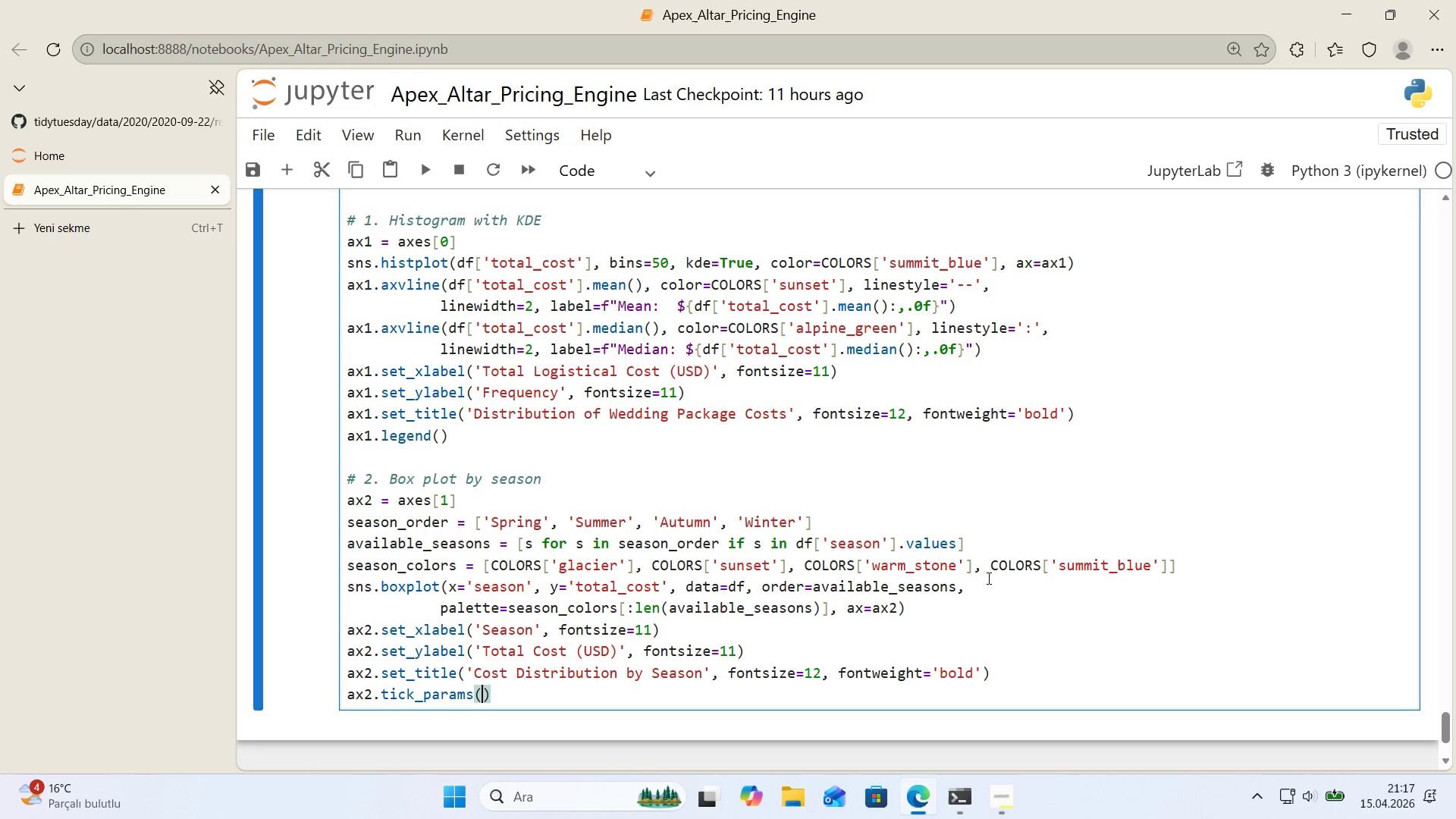 
key(ArrowLeft)
 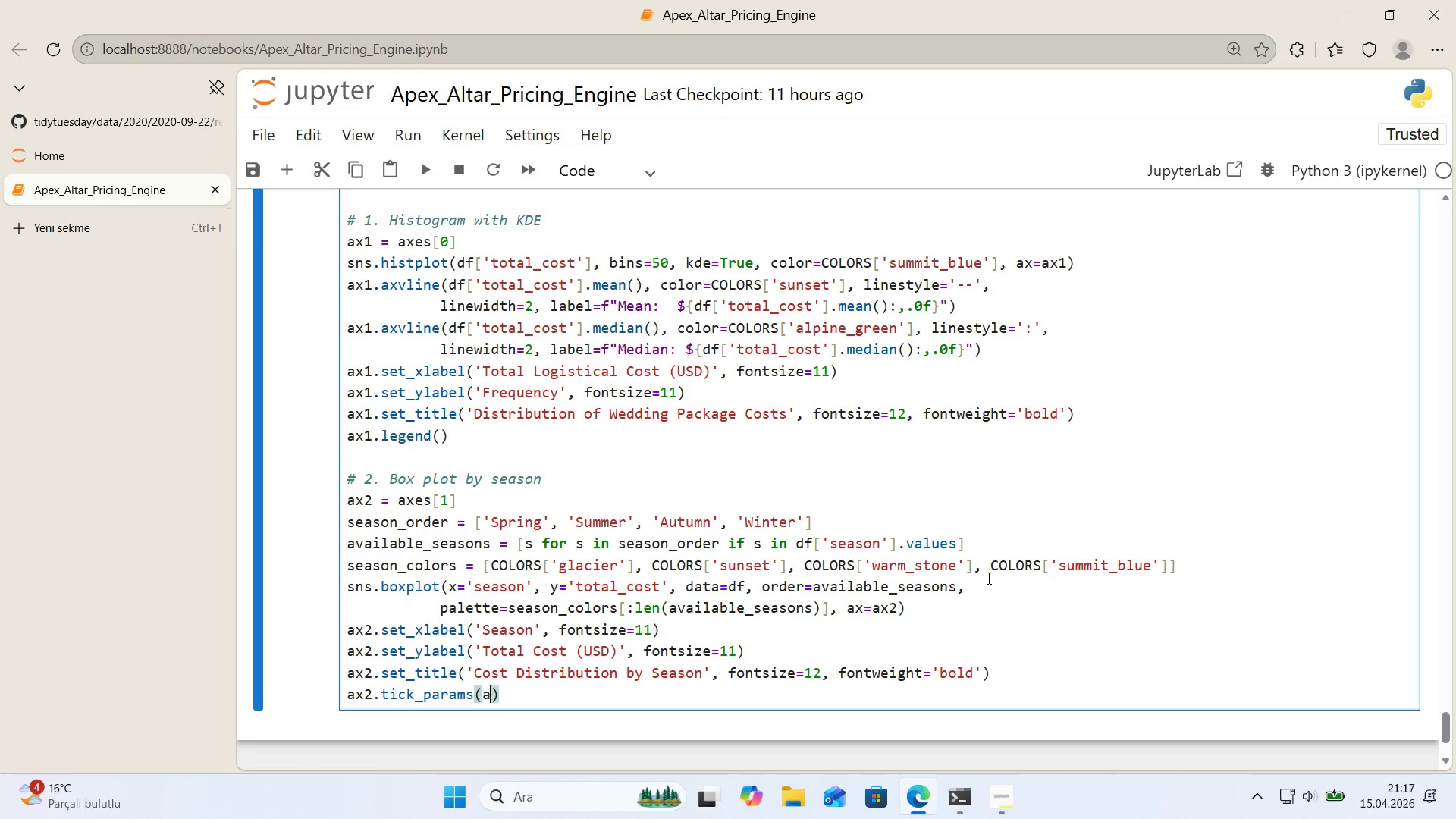 
type(ax's)@@)
 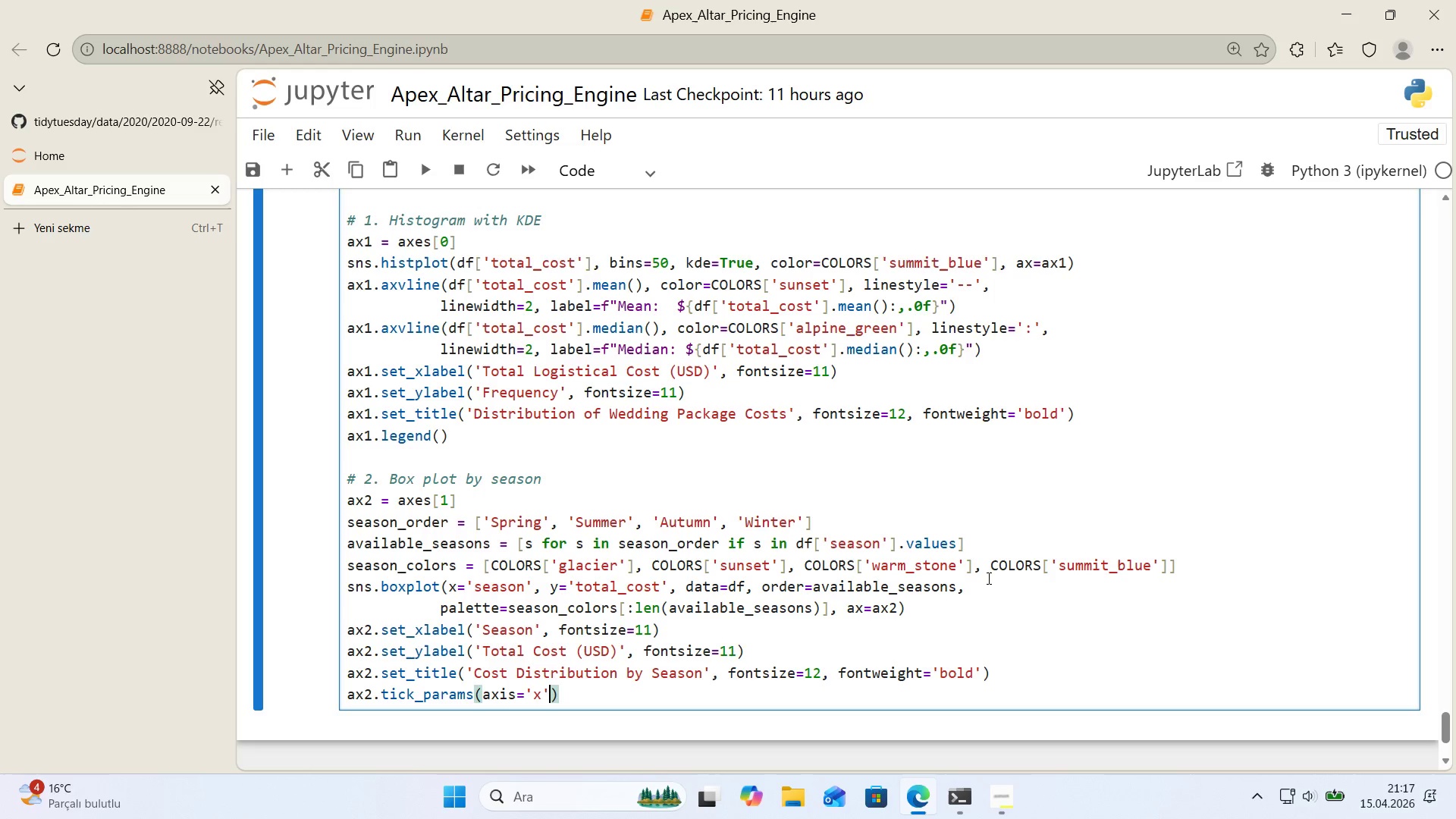 
 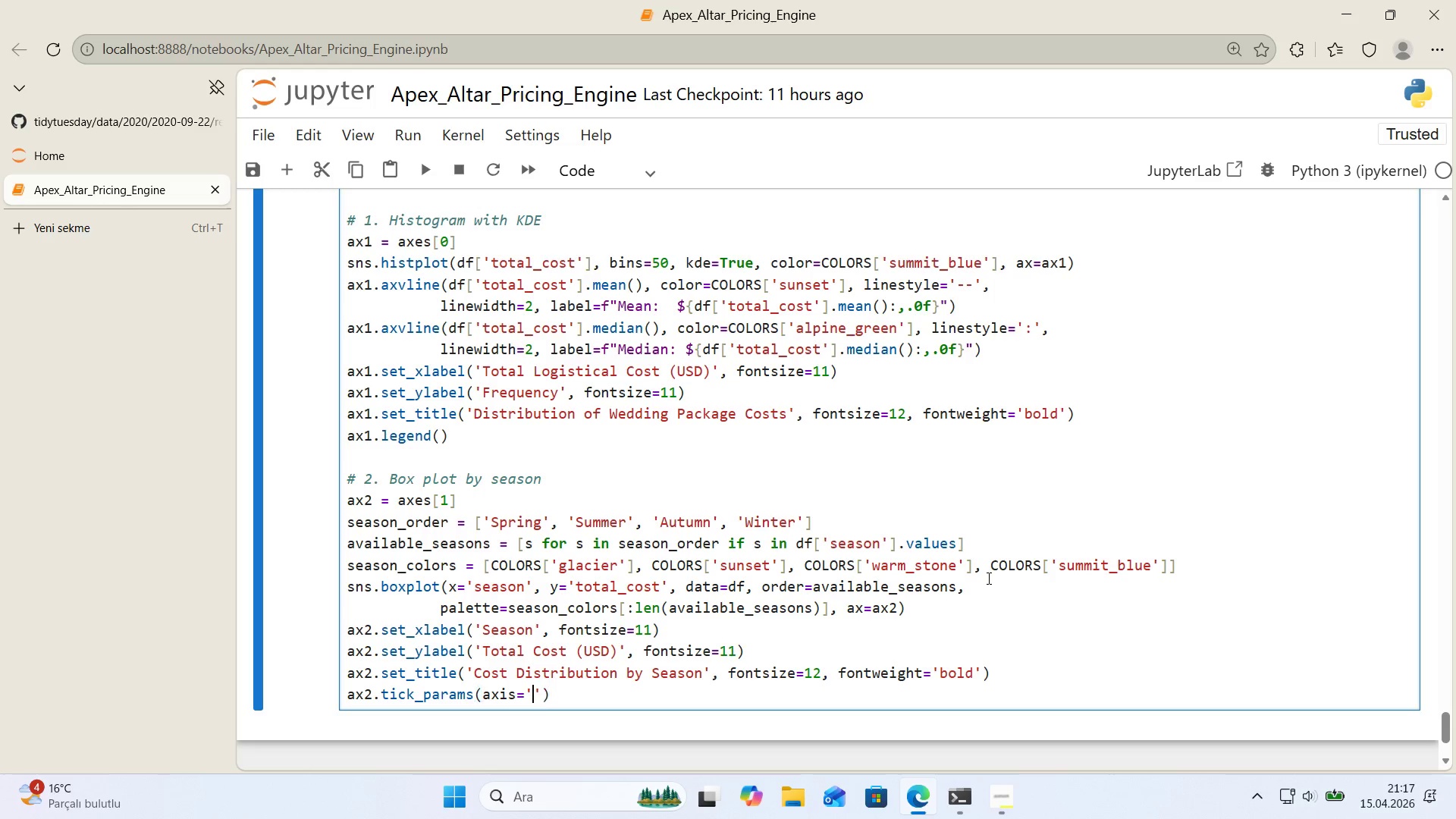 
key(ArrowLeft)
 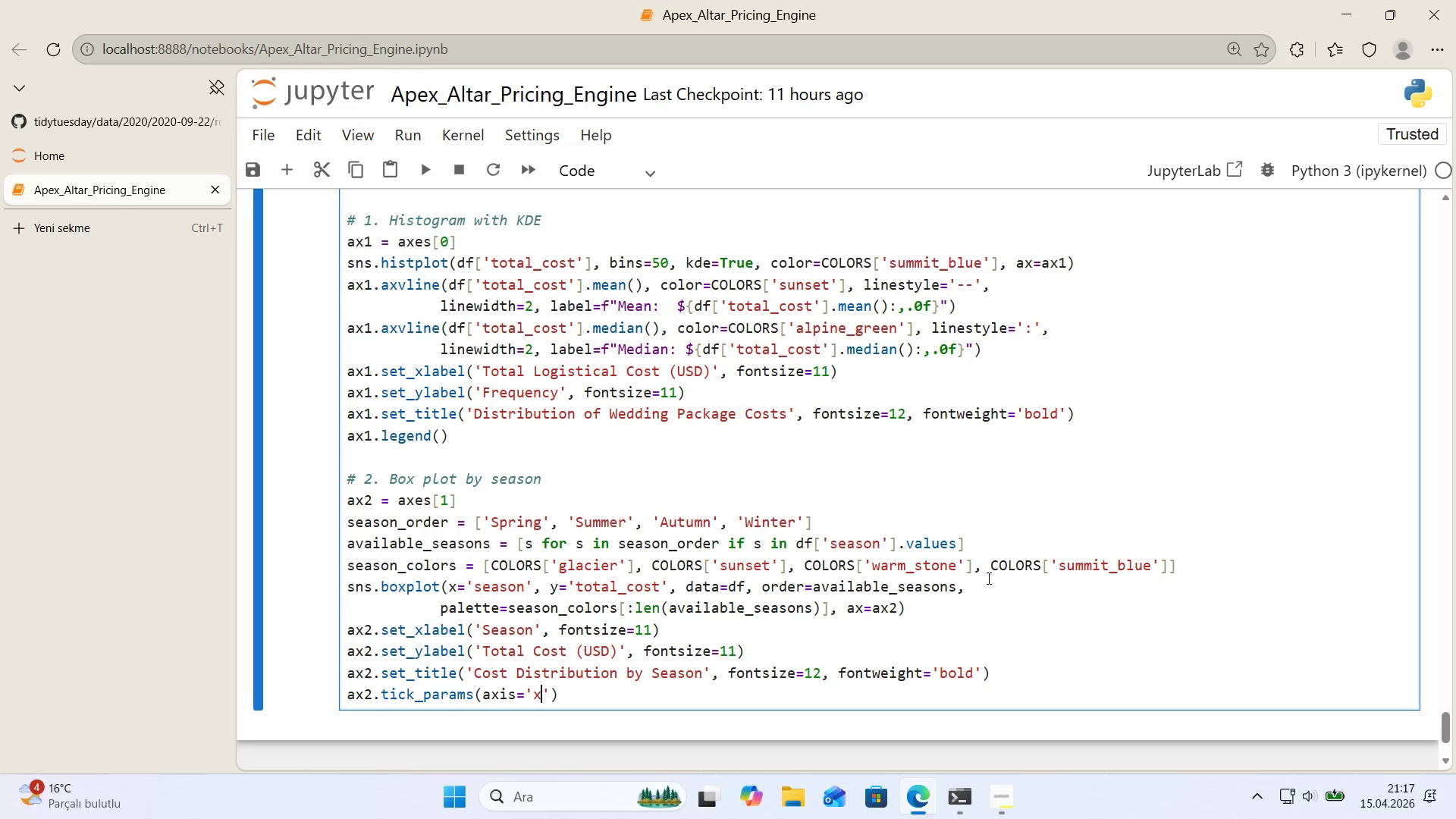 
key(X)
 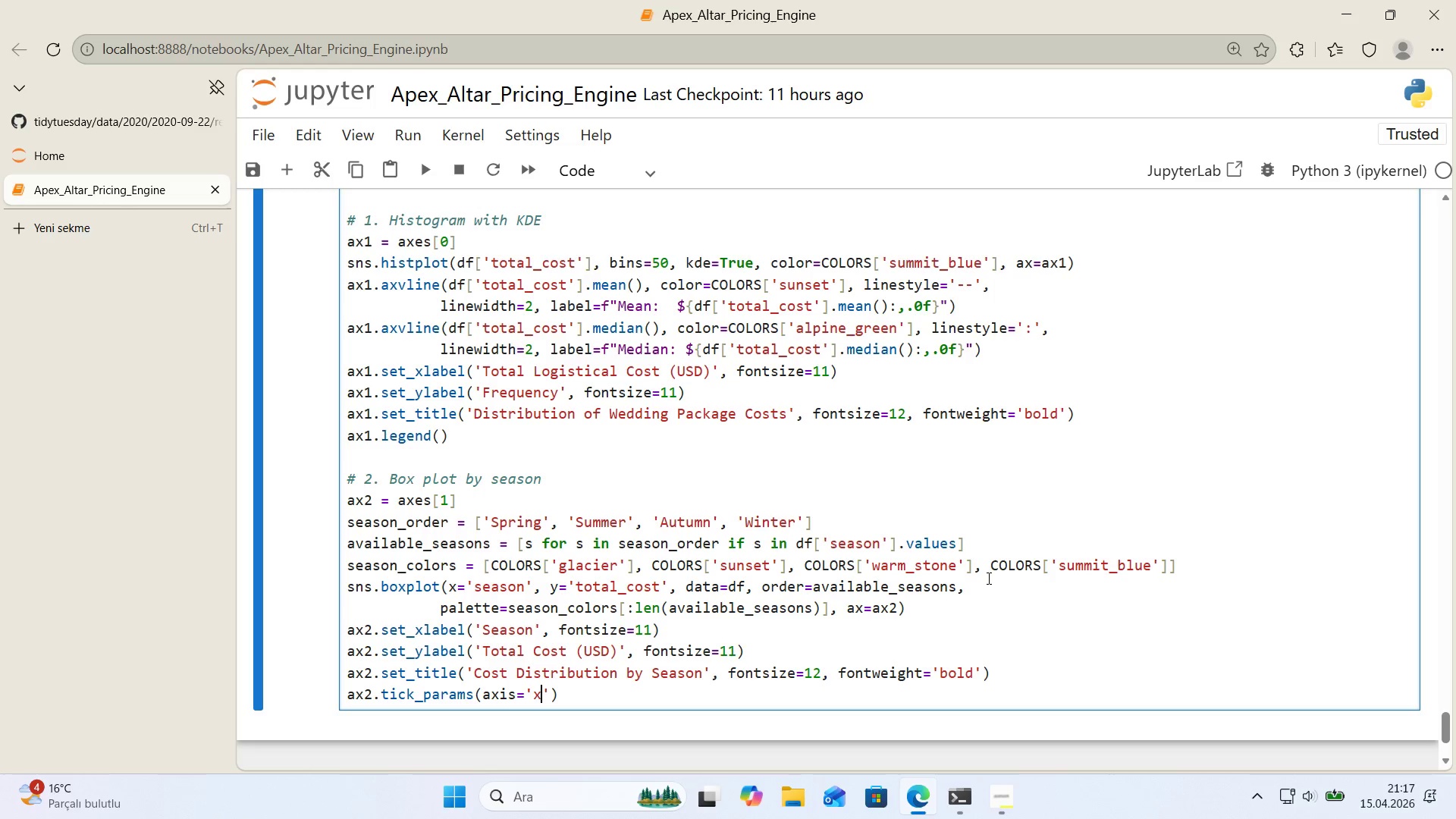 
key(ArrowRight)
 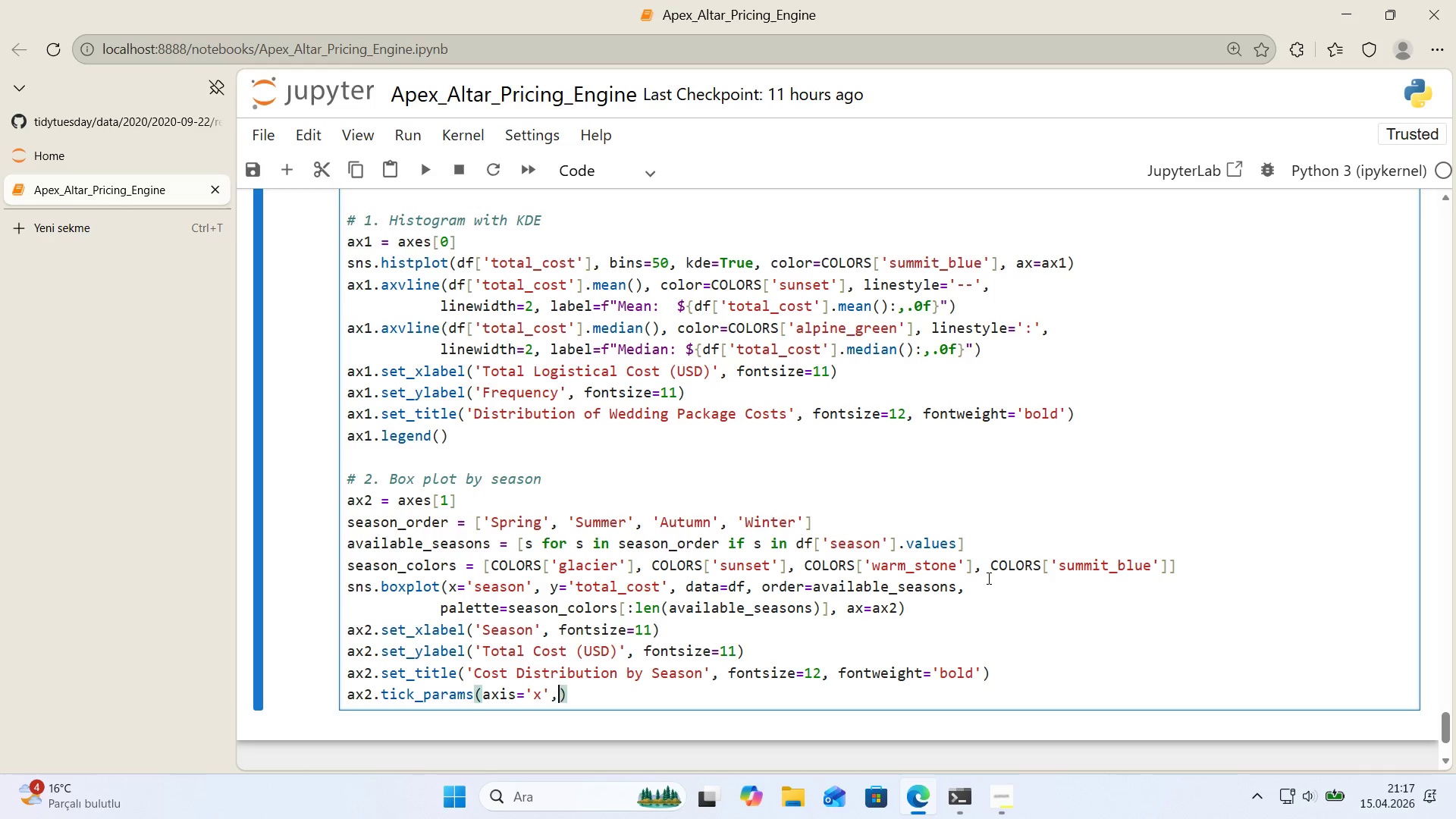 
type(, rotat'on)0)
 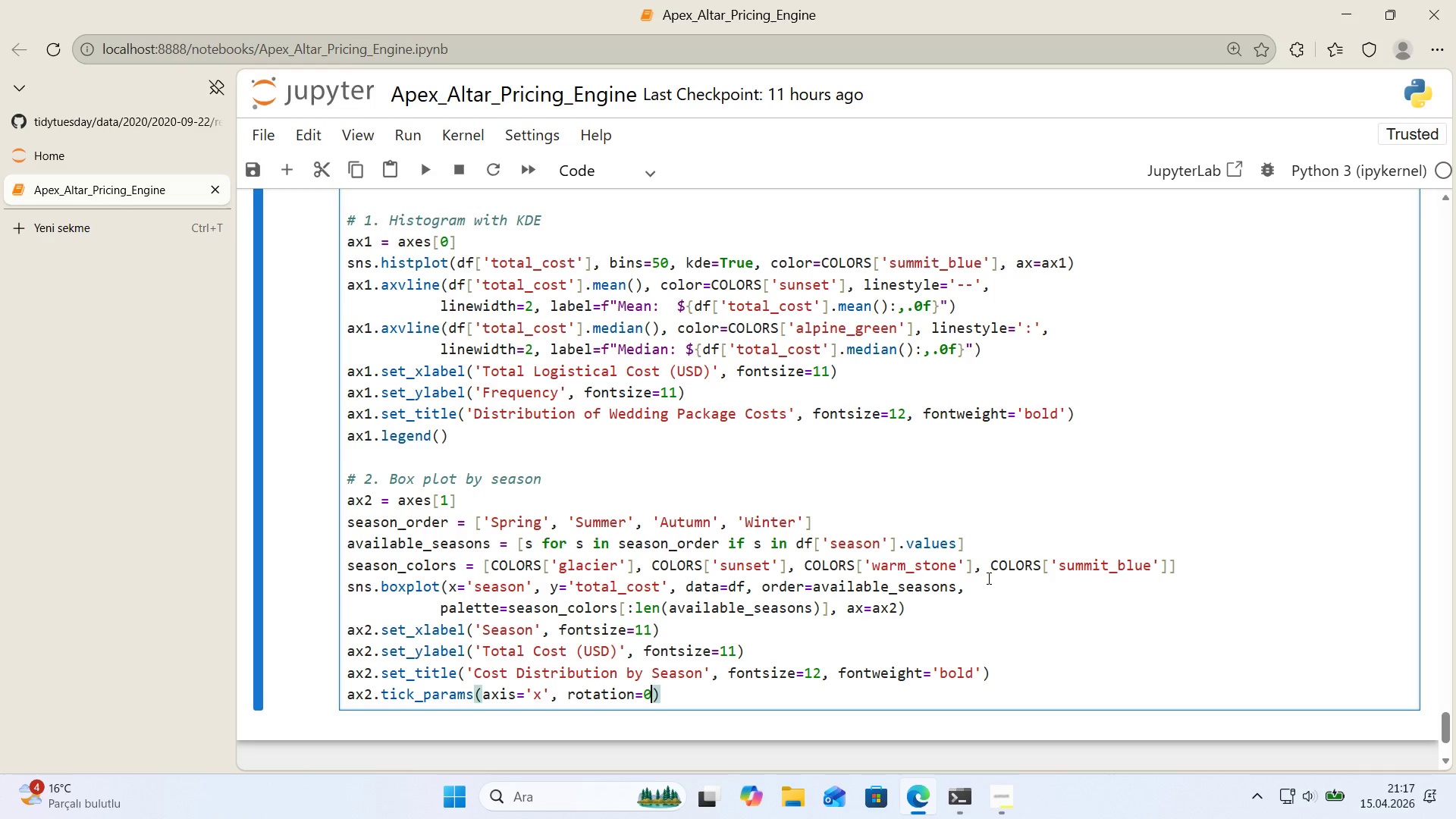 
key(ArrowRight)
 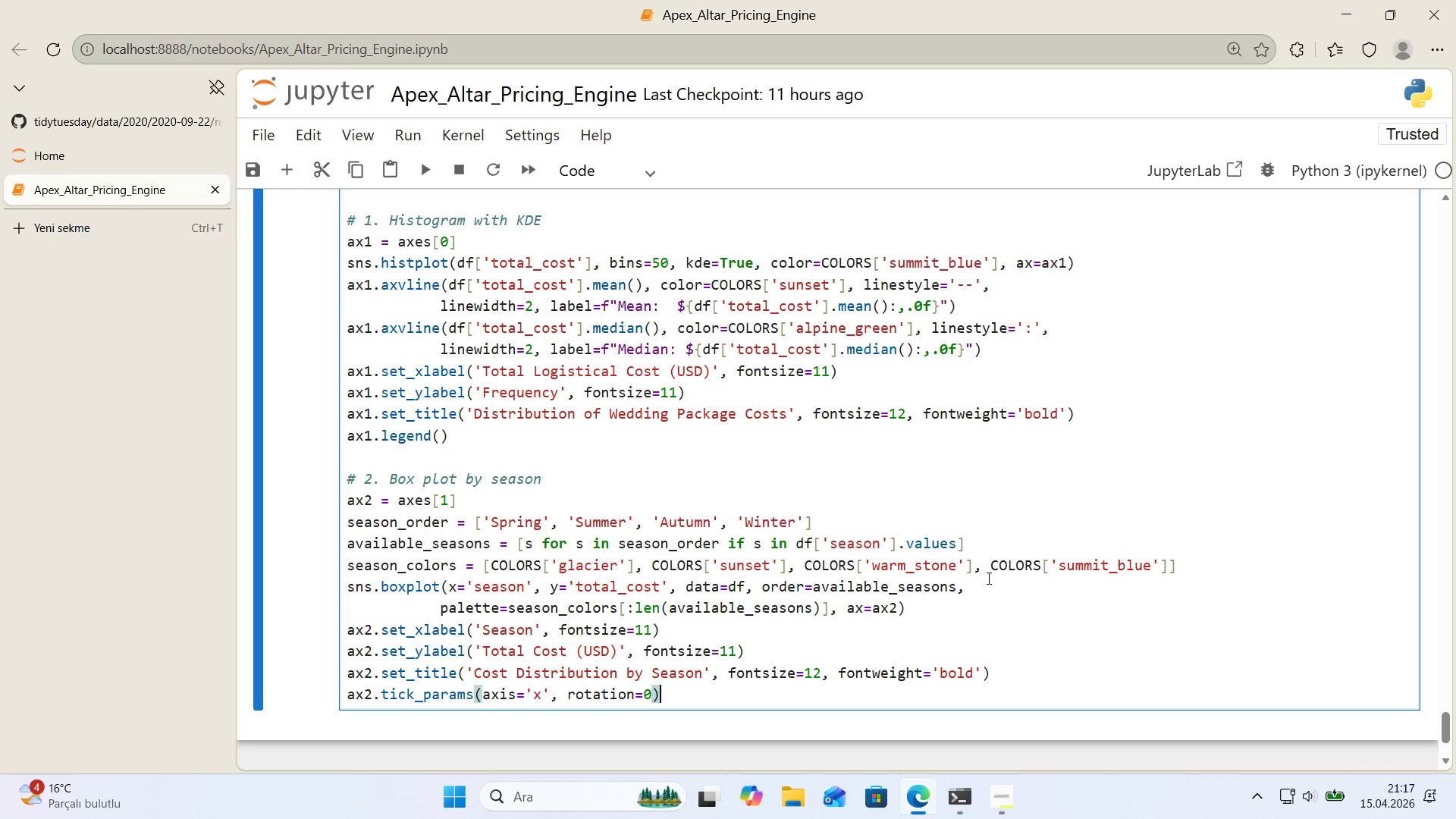 
key(ArrowRight)
 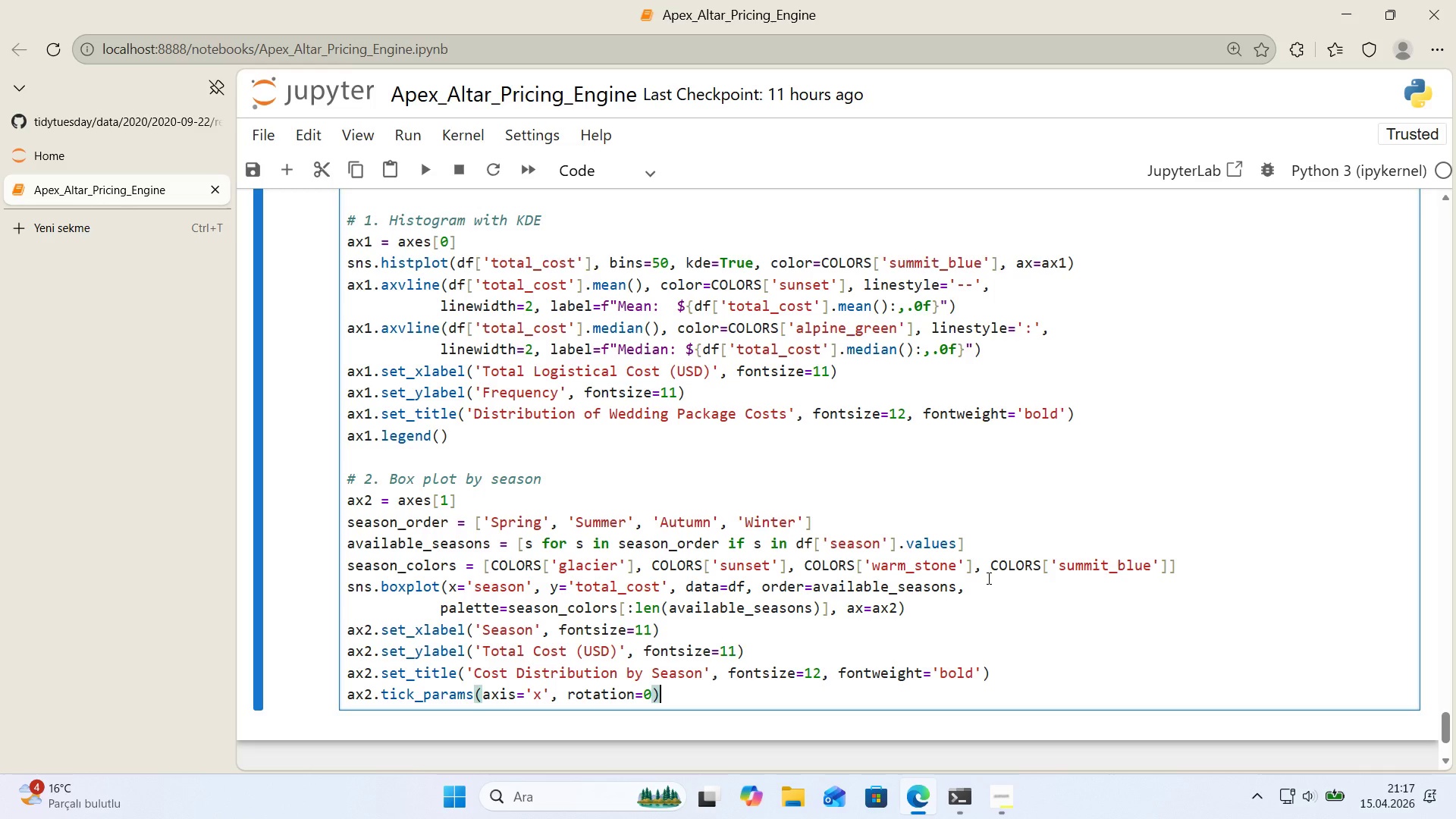 
key(Enter)
 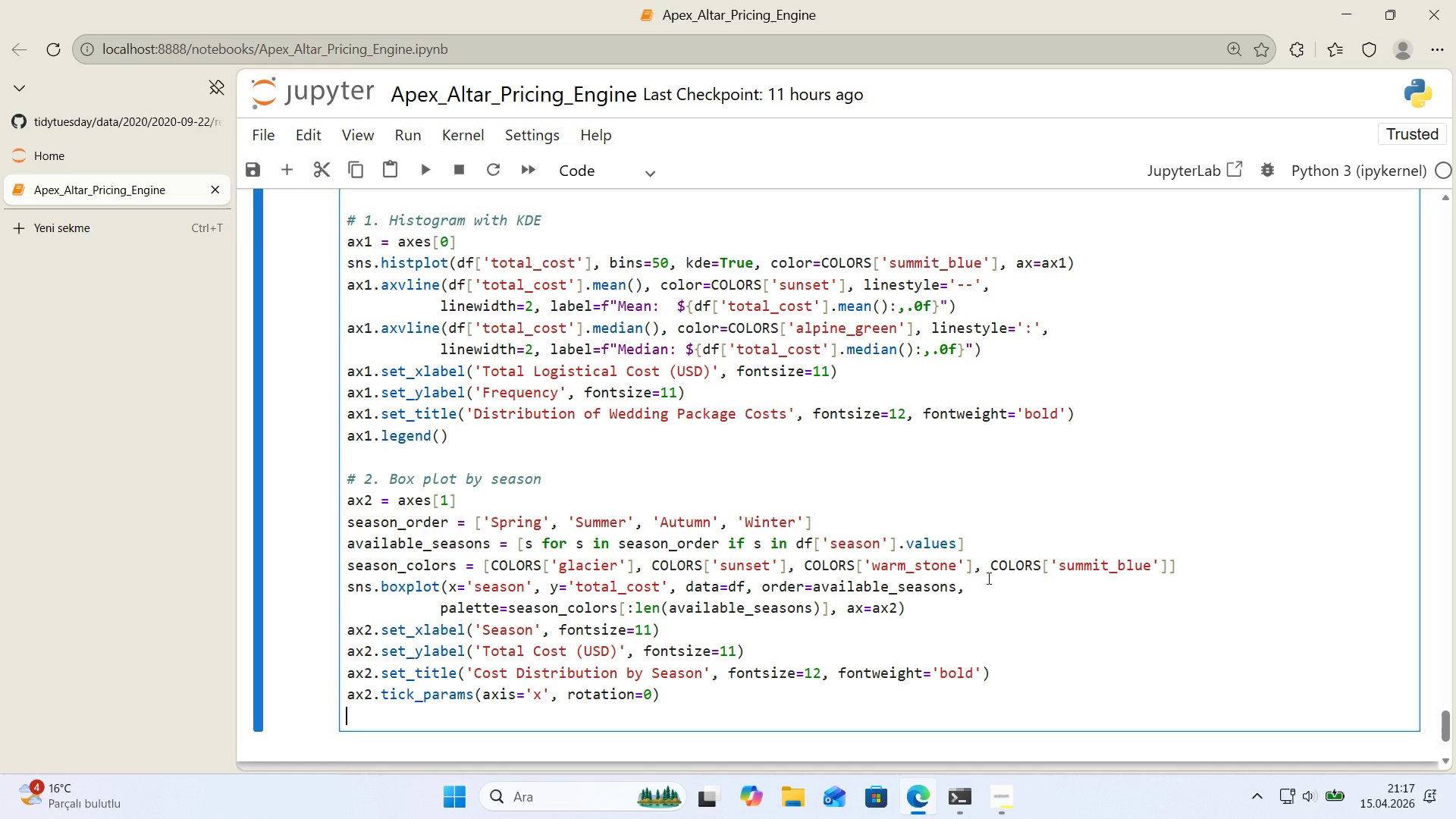 
key(Enter)
 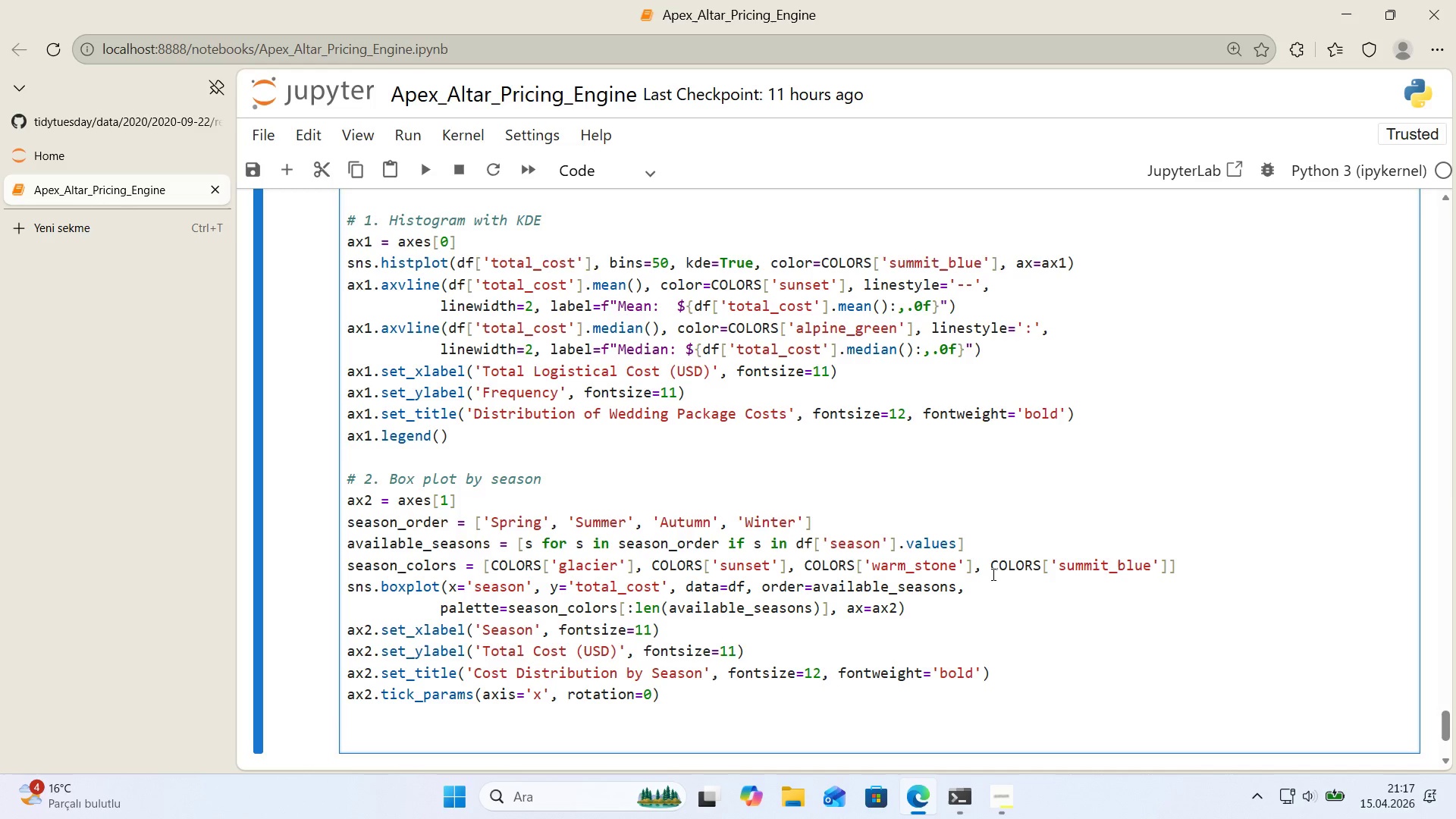 
scroll: coordinate [988, 573], scroll_direction: down, amount: 1.0
 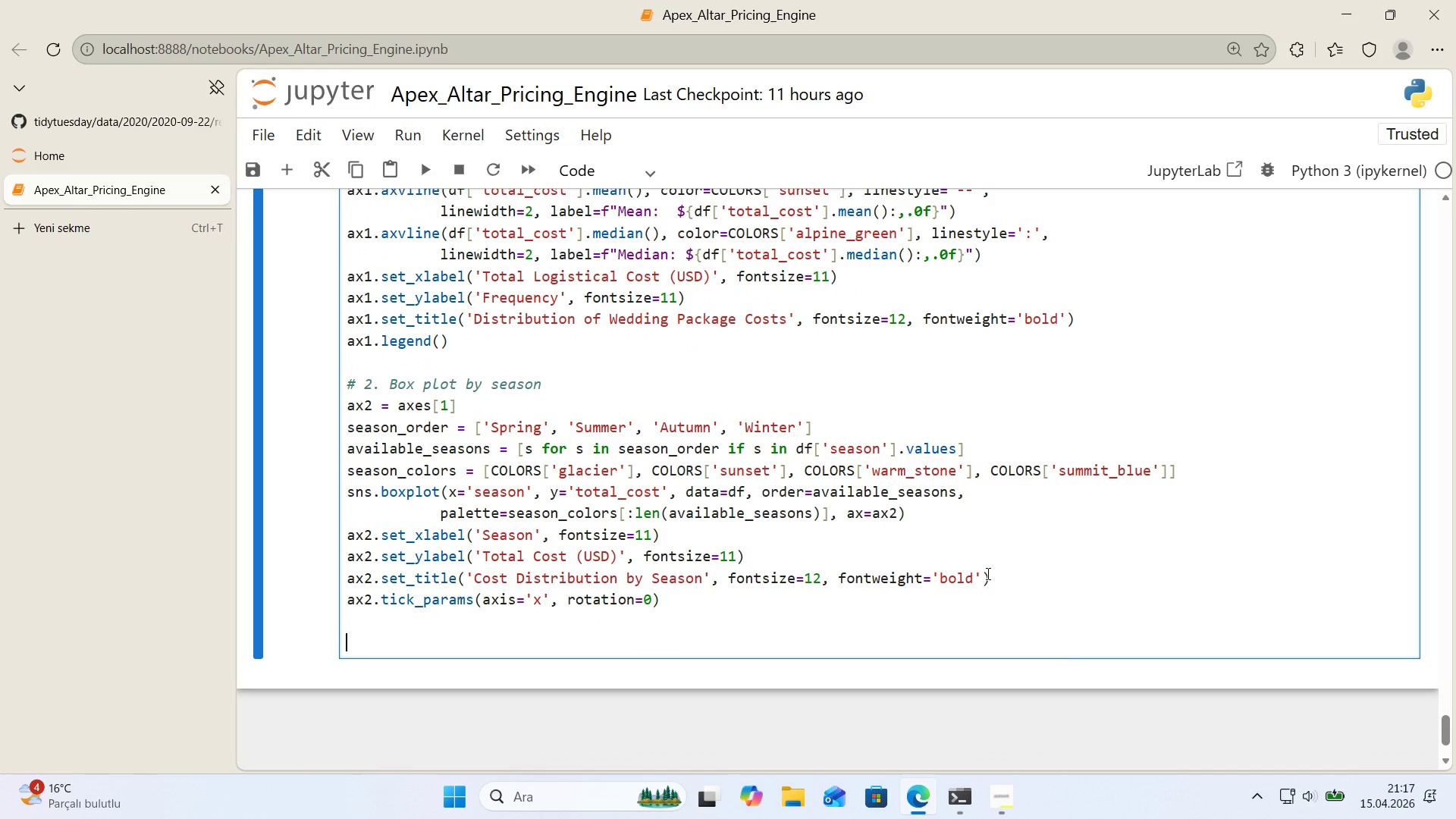 
key(Alt+Control+3)
 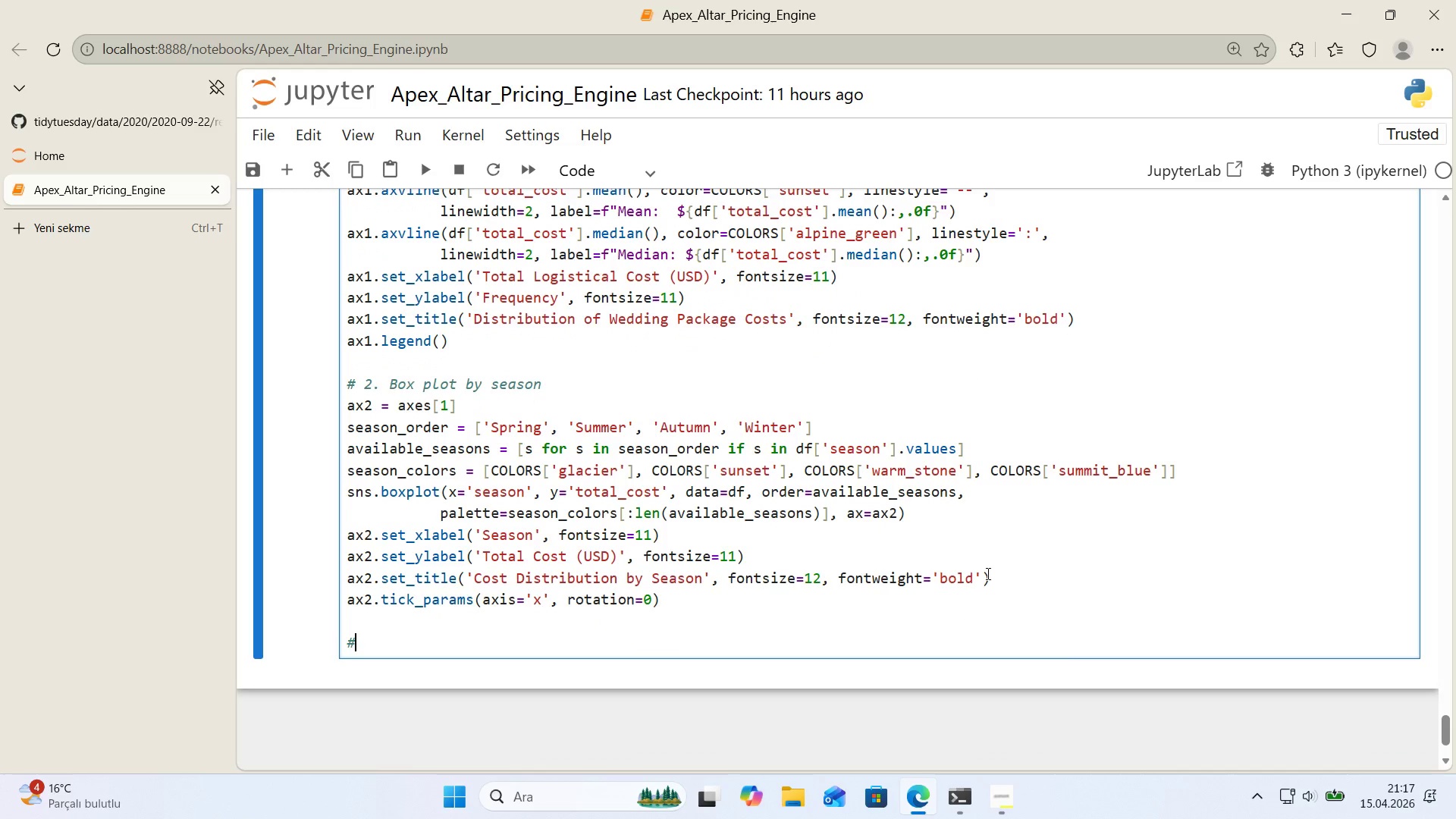 
type( 3. )
key(Backspace)
type( Log )
key(Backspace)
key(Backspace)
type(g-transformed d'str'but'on)
 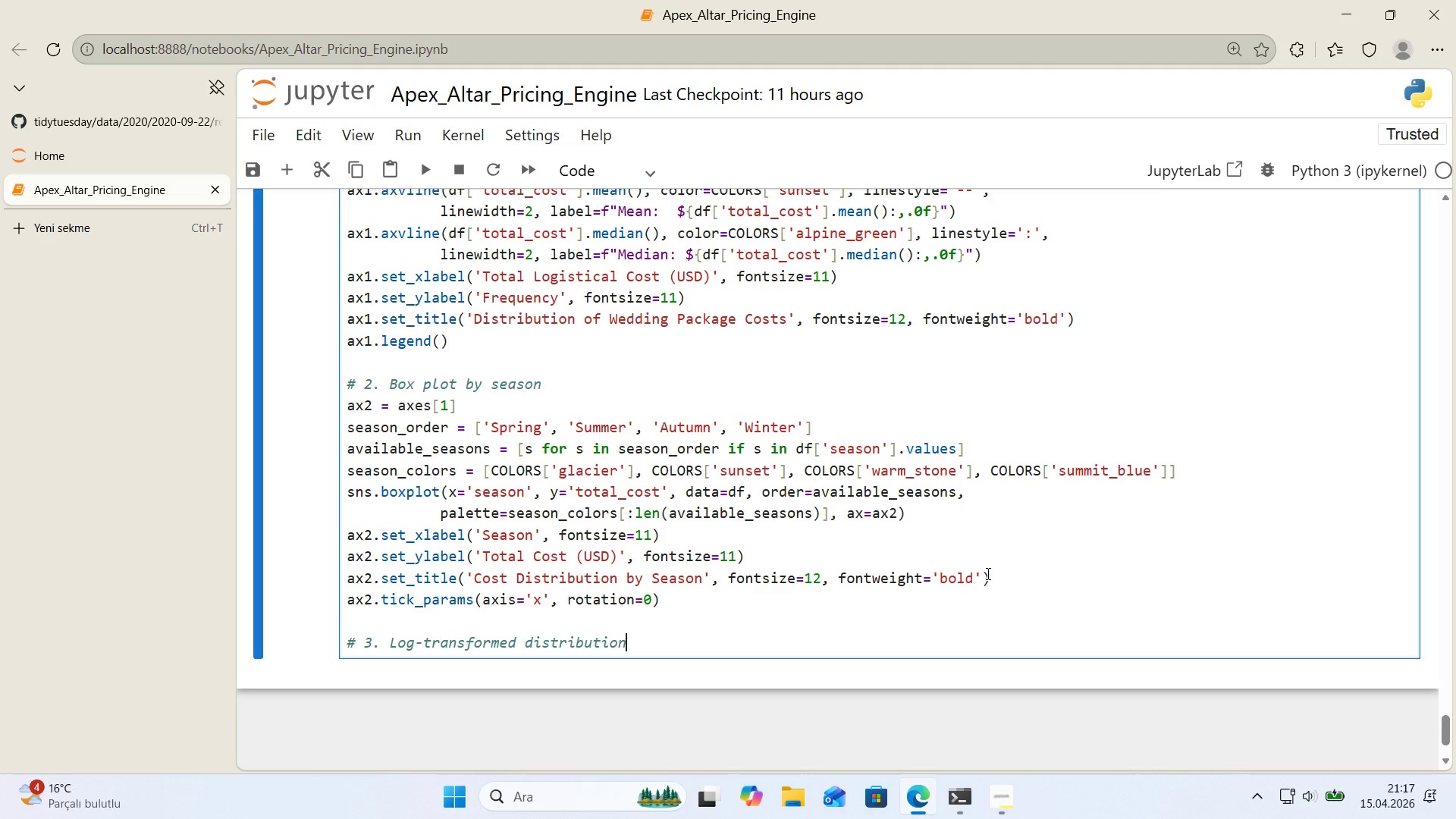 
key(Enter)
 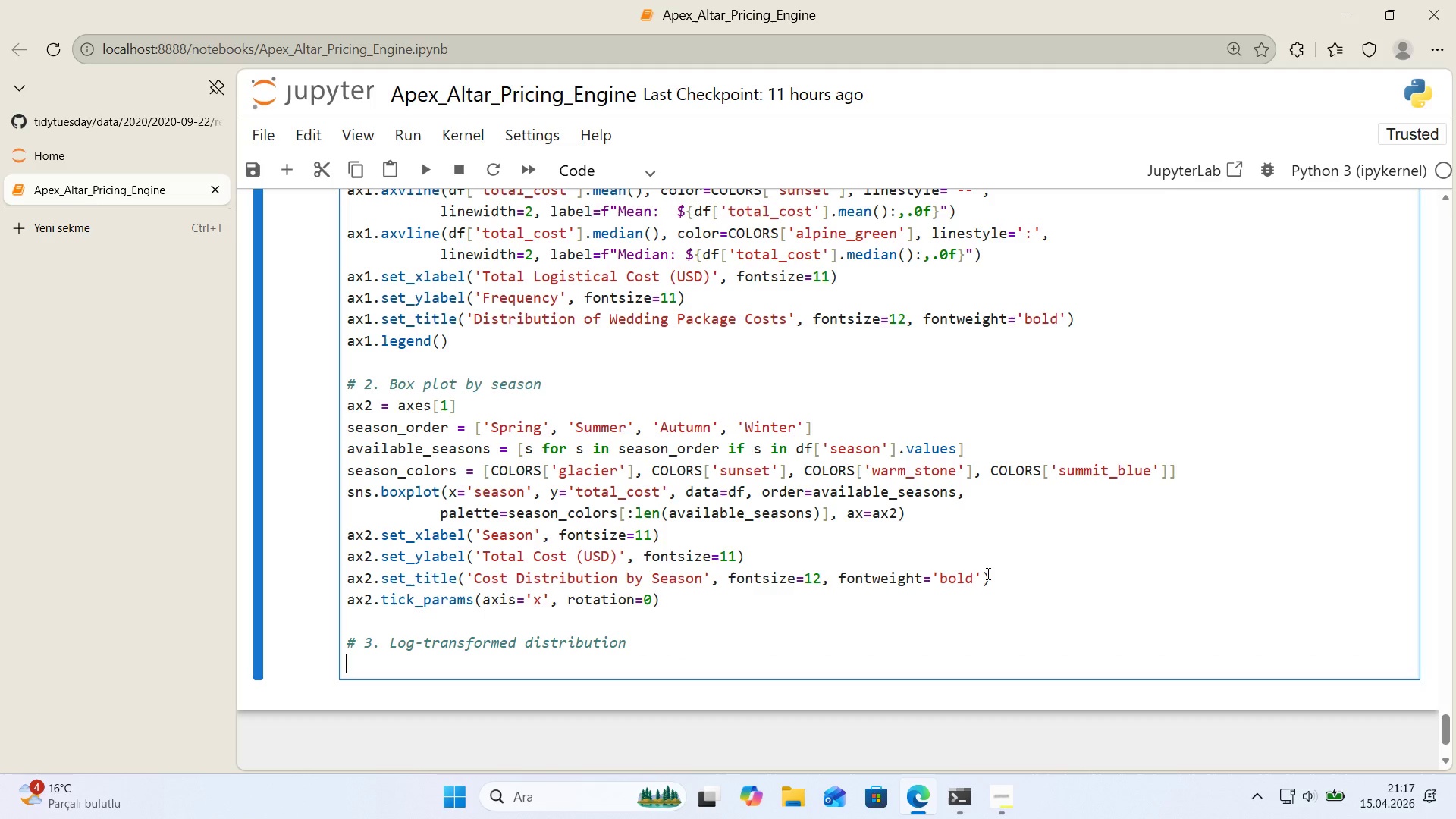 
key(Enter)
 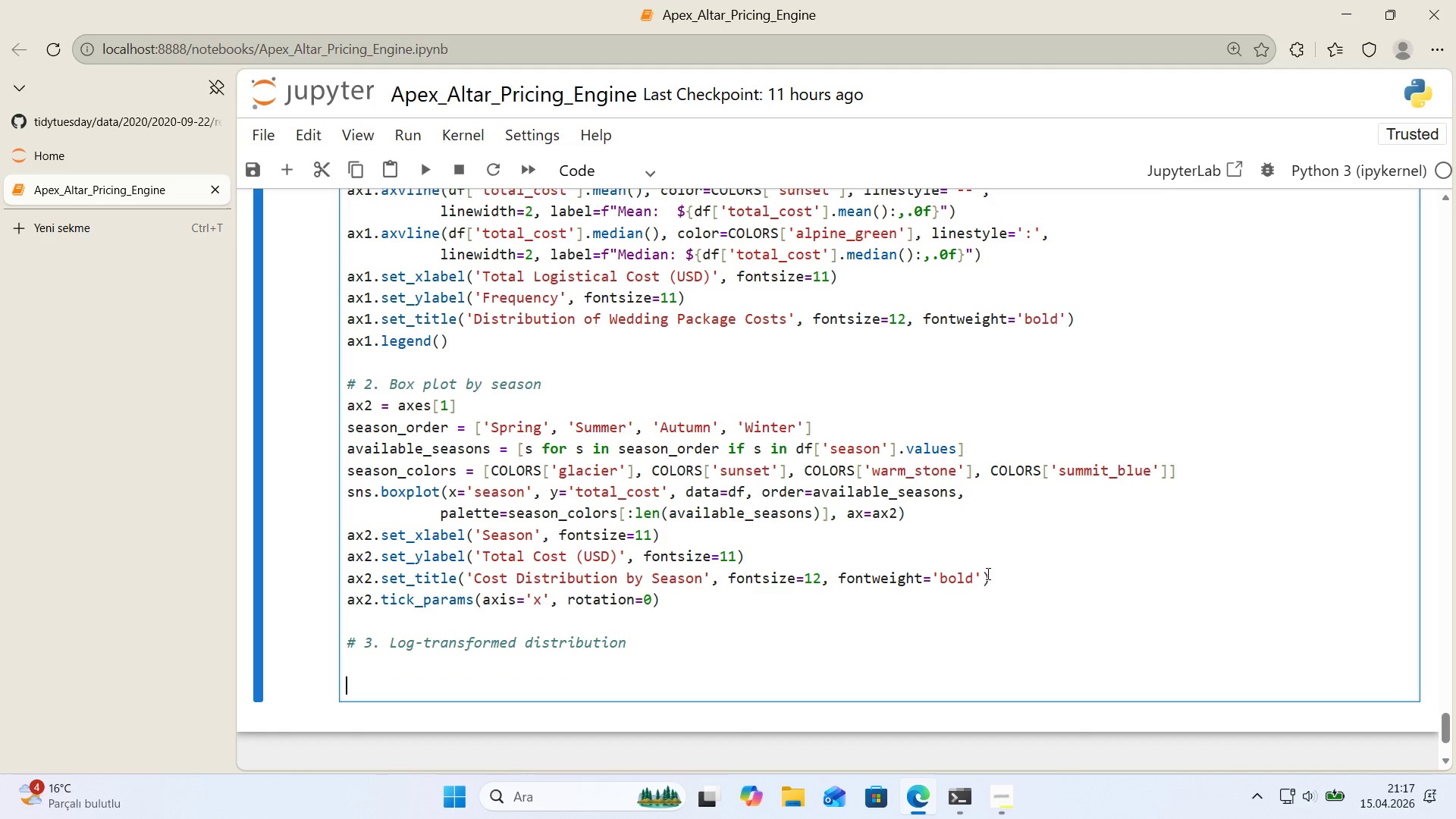 
key(Backspace)
type(ax3 ) axes)
 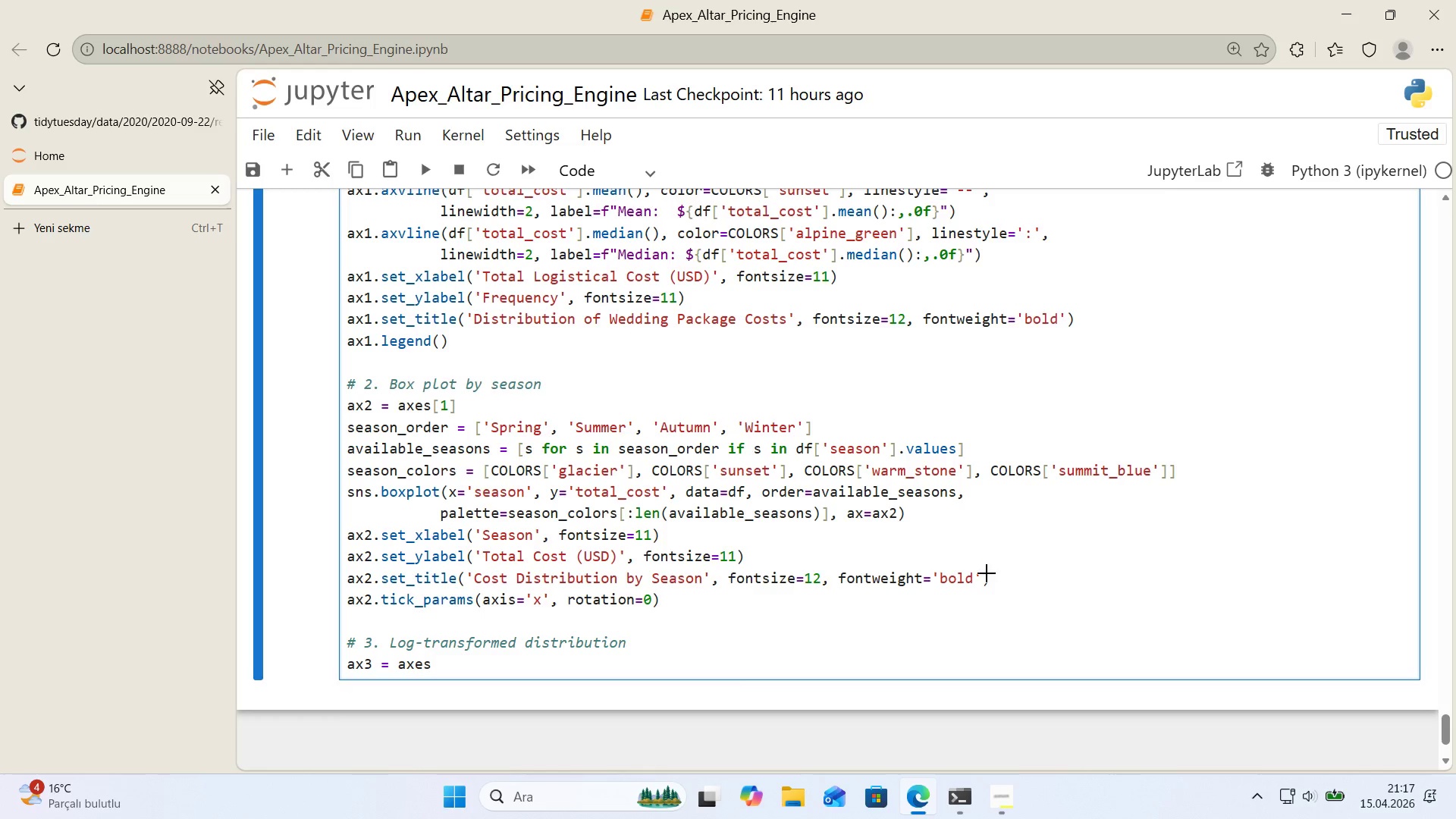 
key(Alt+Control+8)
 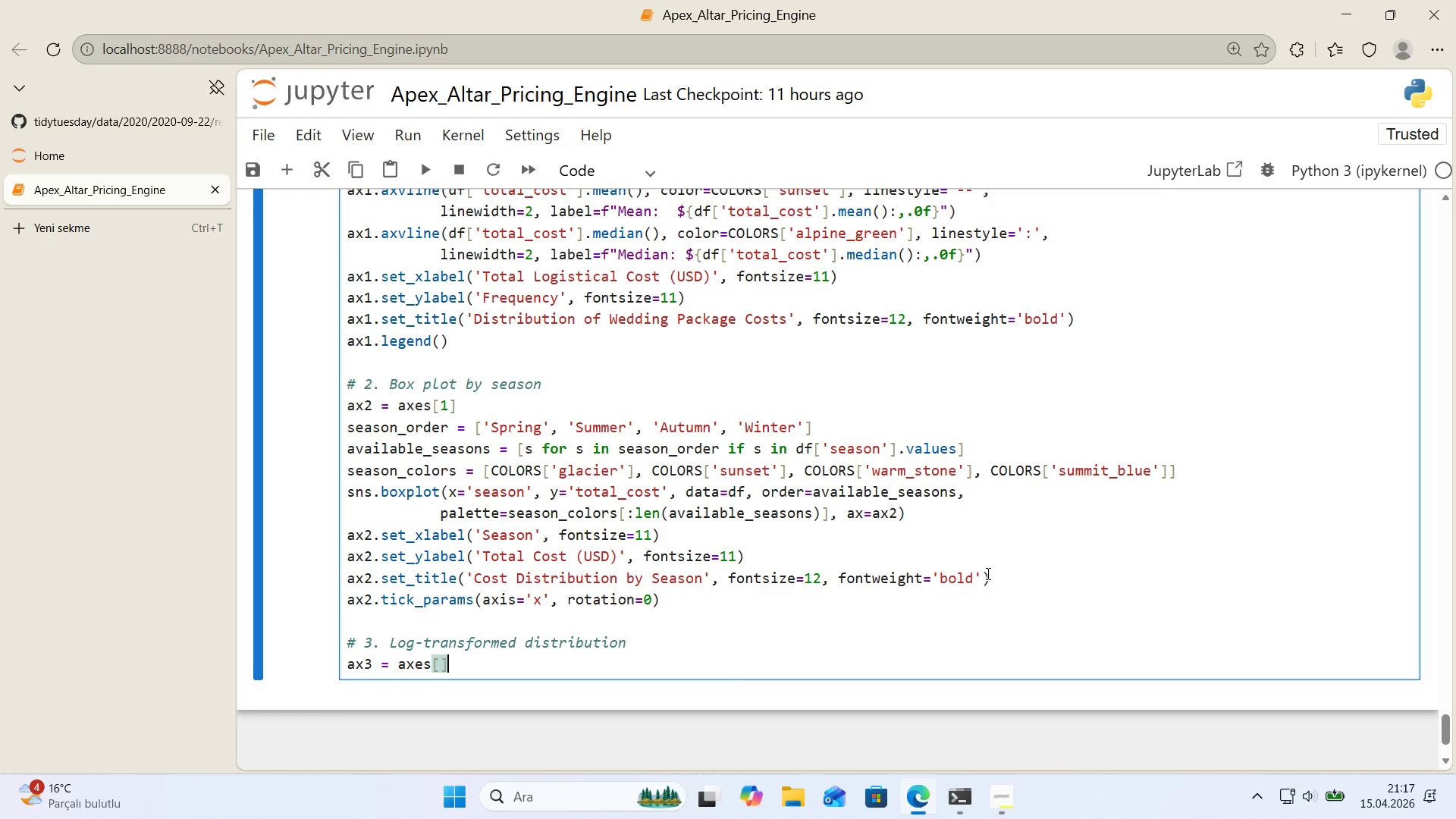 
key(Alt+Control+9)
 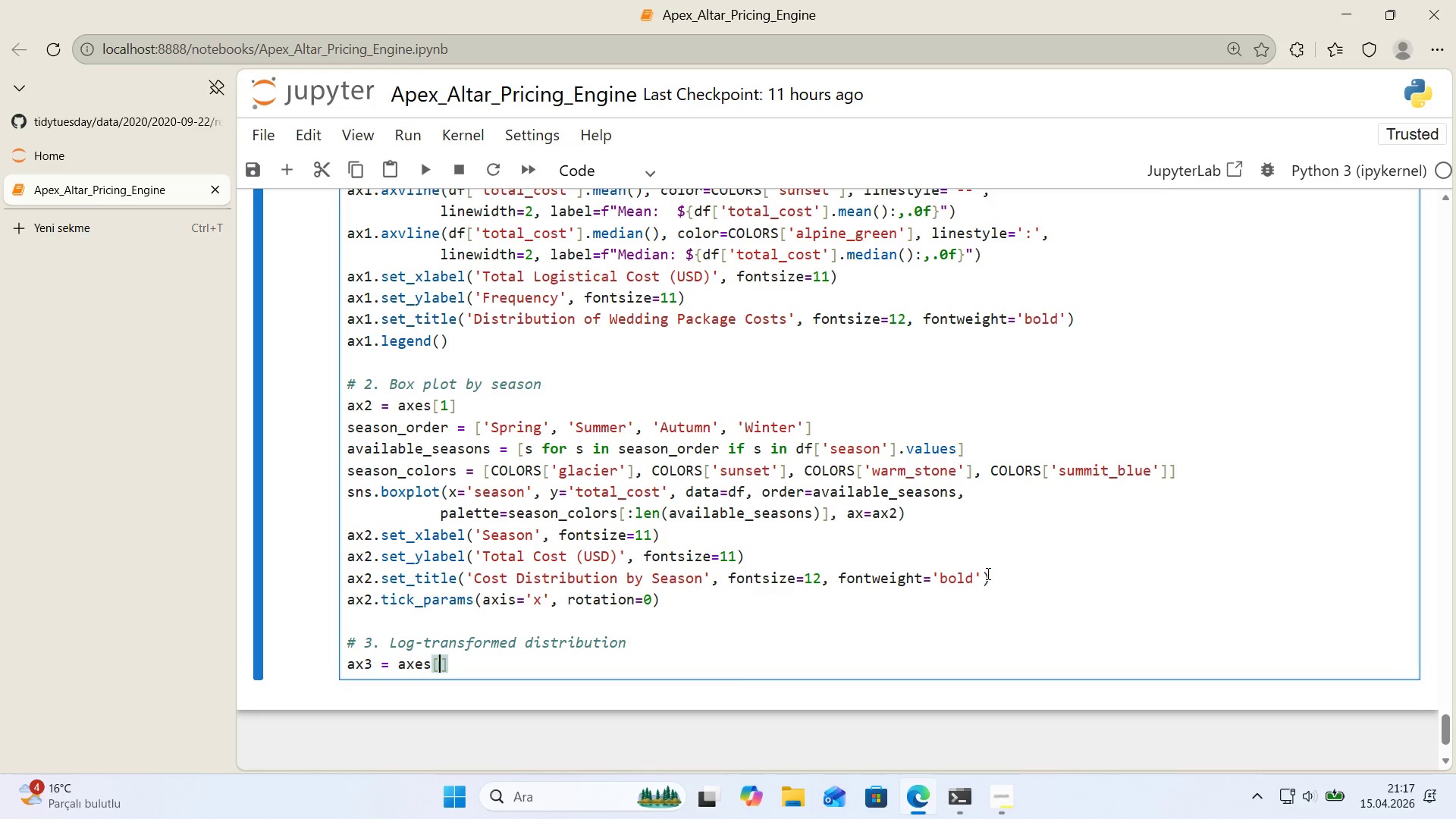 
key(ArrowLeft)
 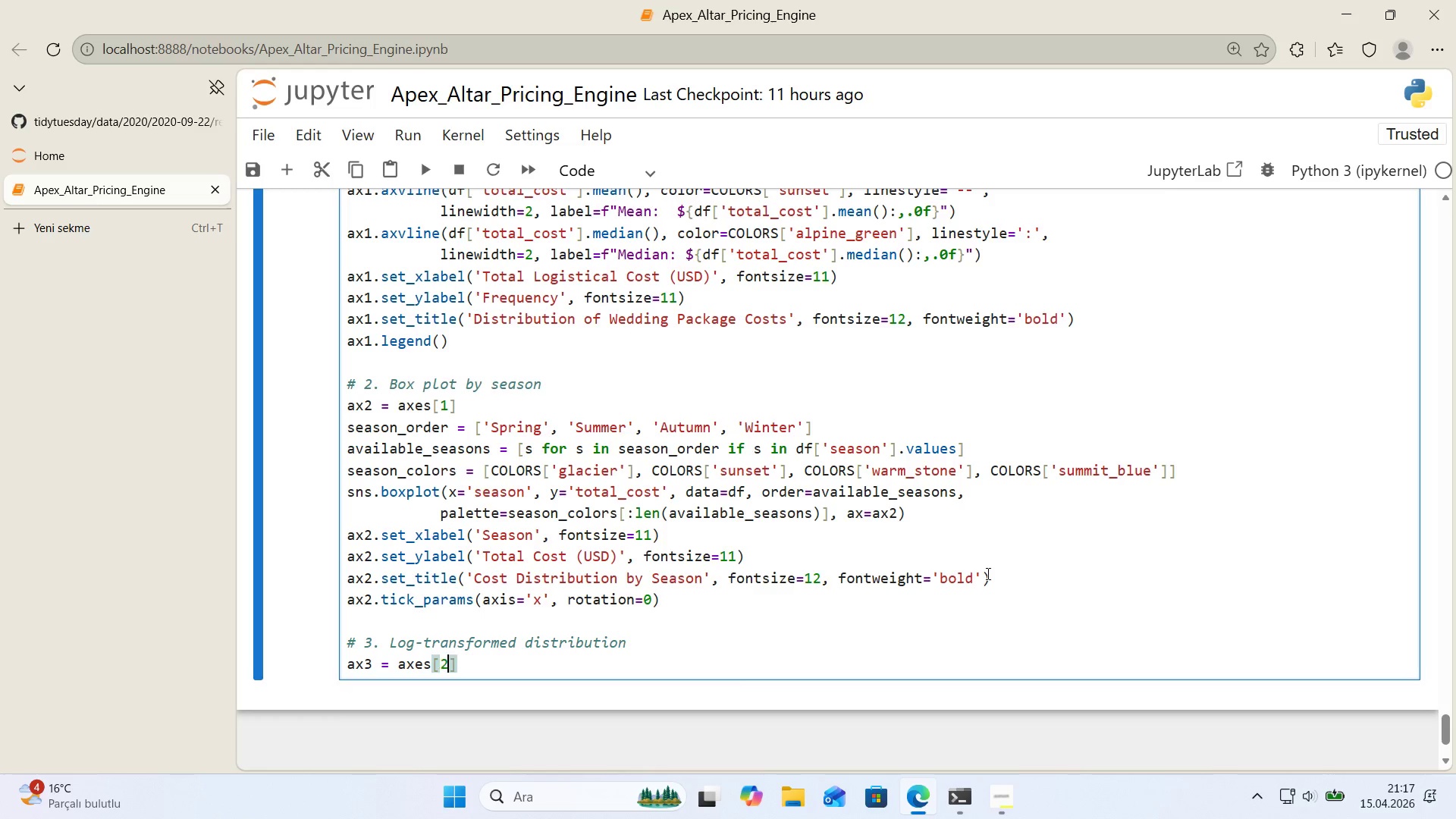 
key(2)
 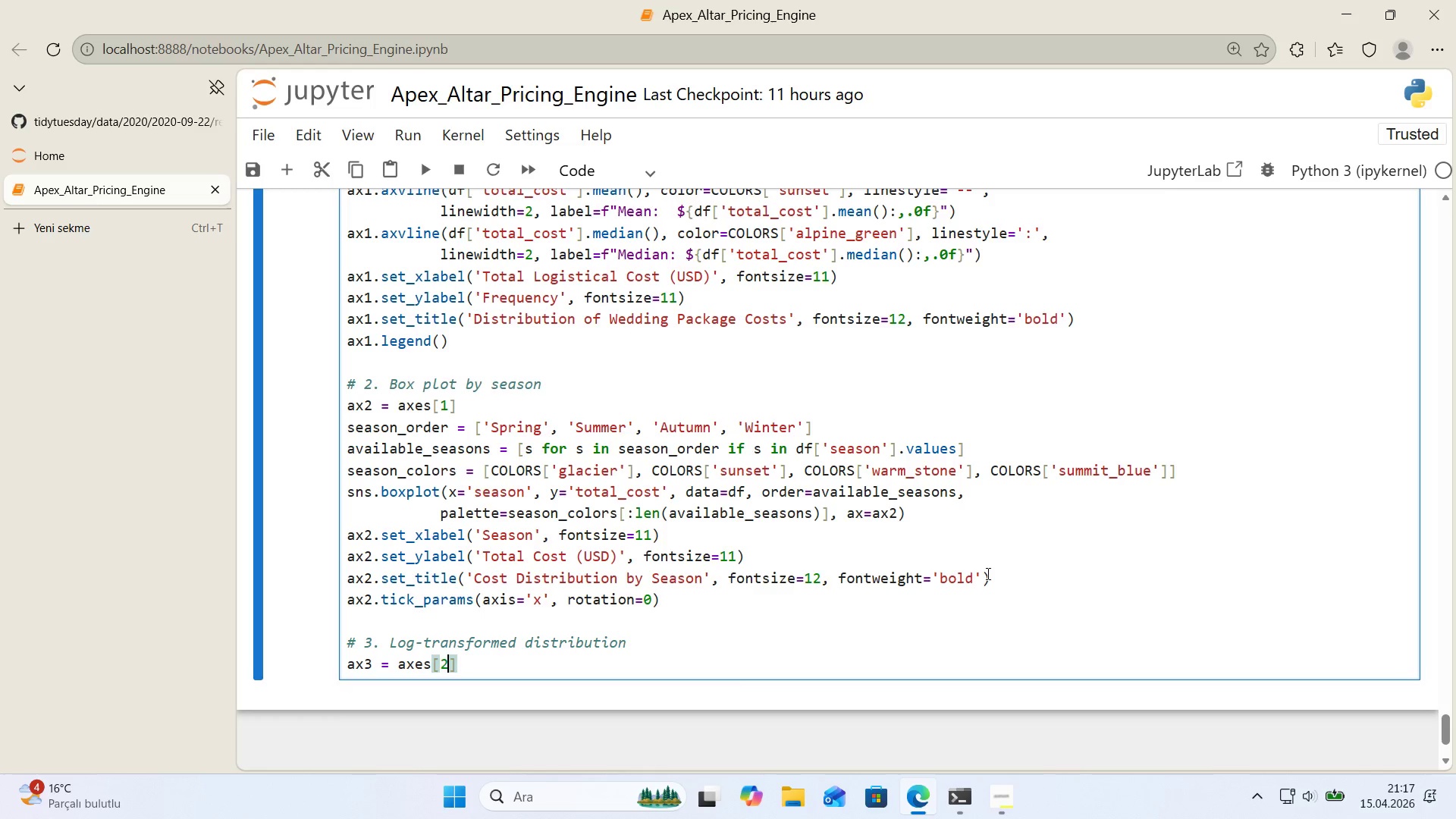 
key(ArrowRight)
 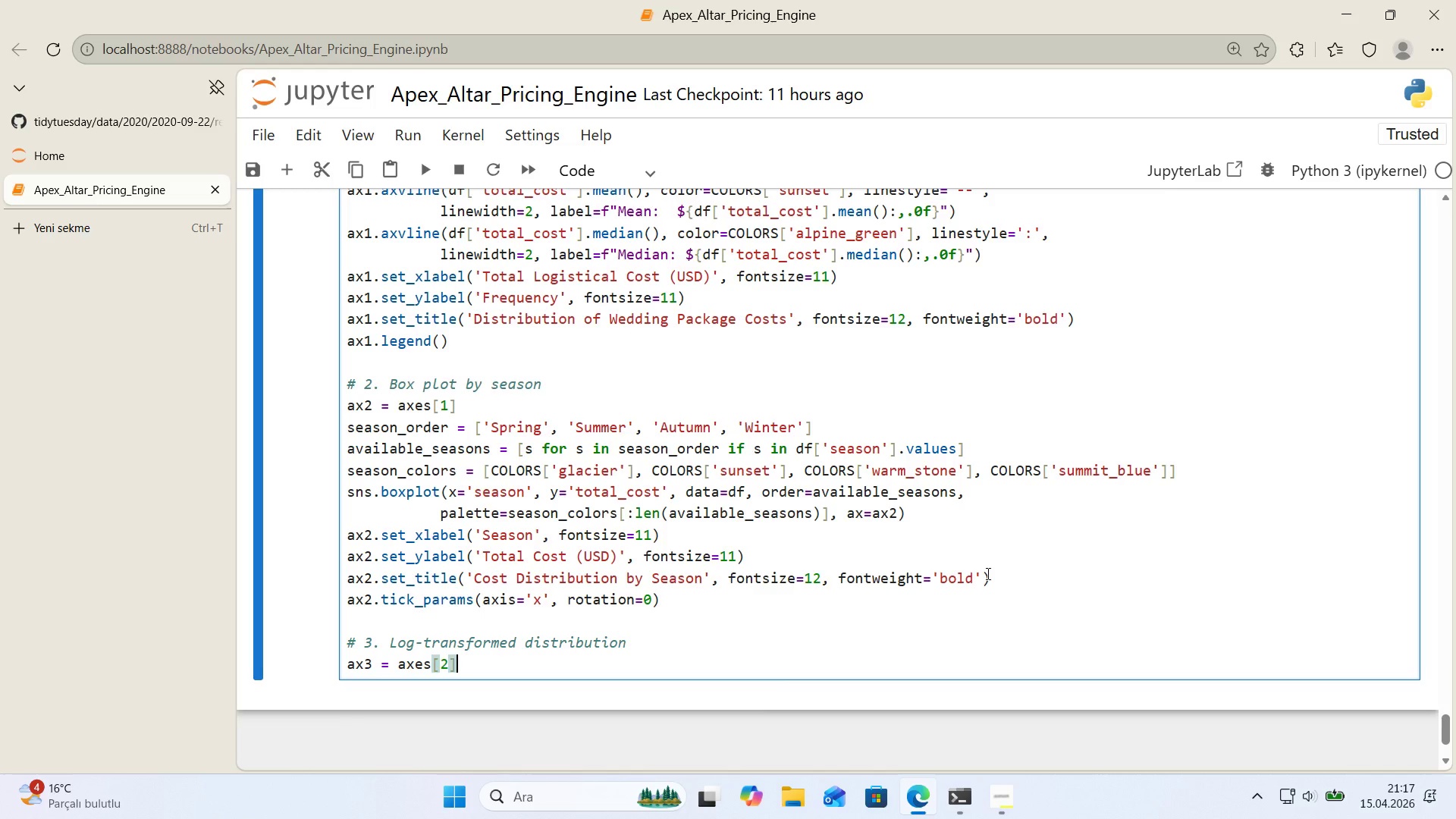 
key(Enter)
 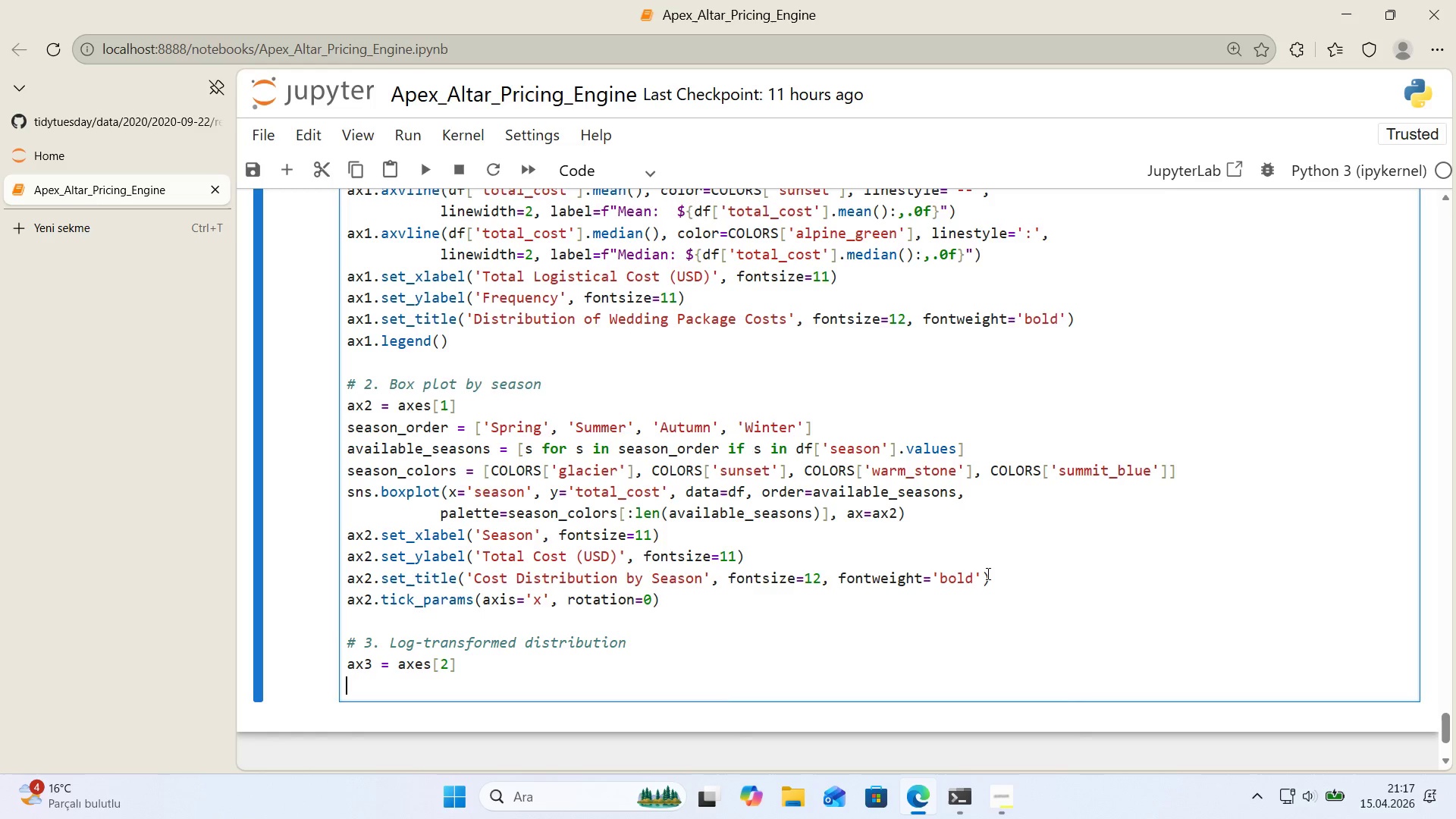 
type(df)
 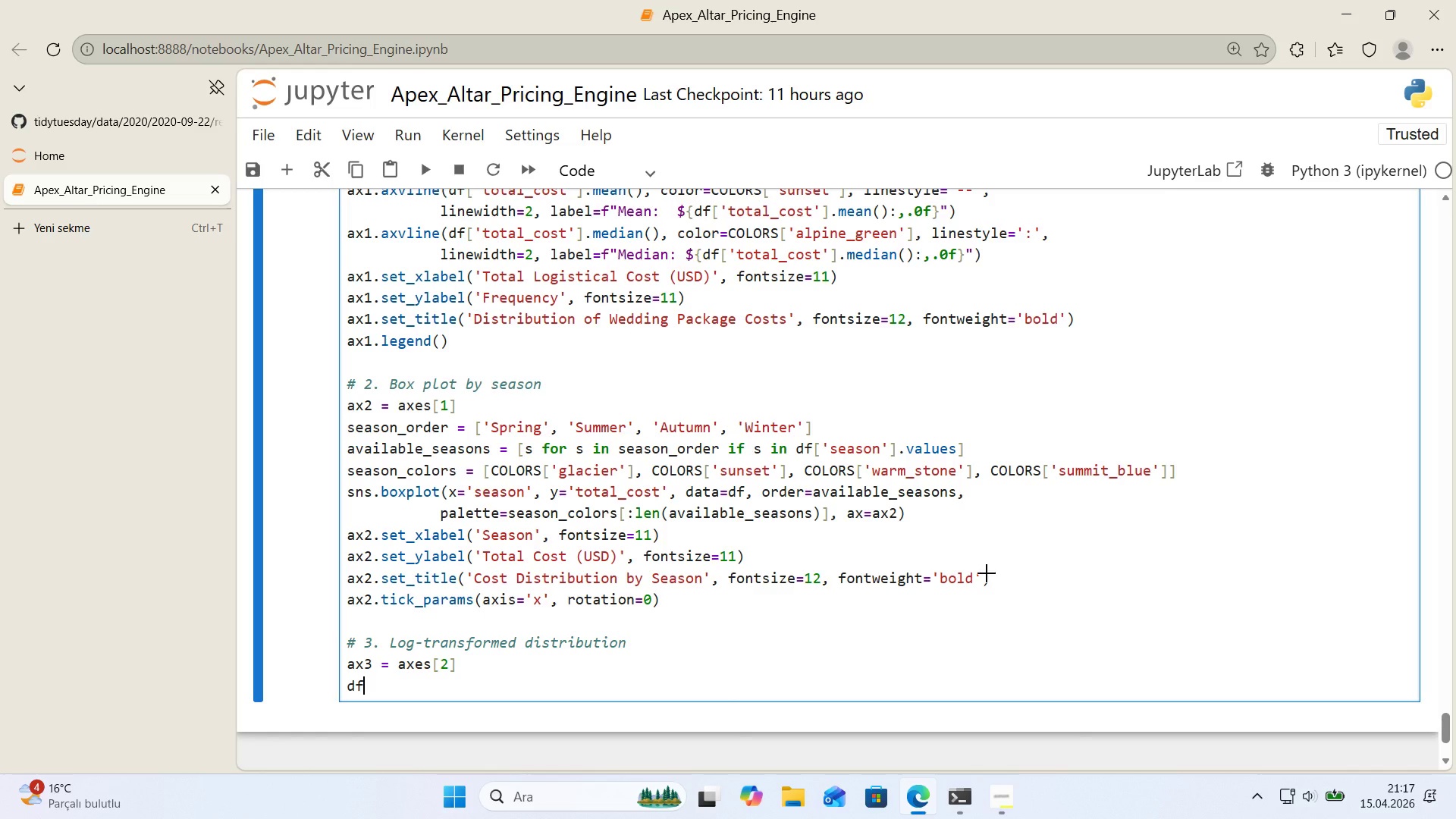 
key(Alt+Control+8)
 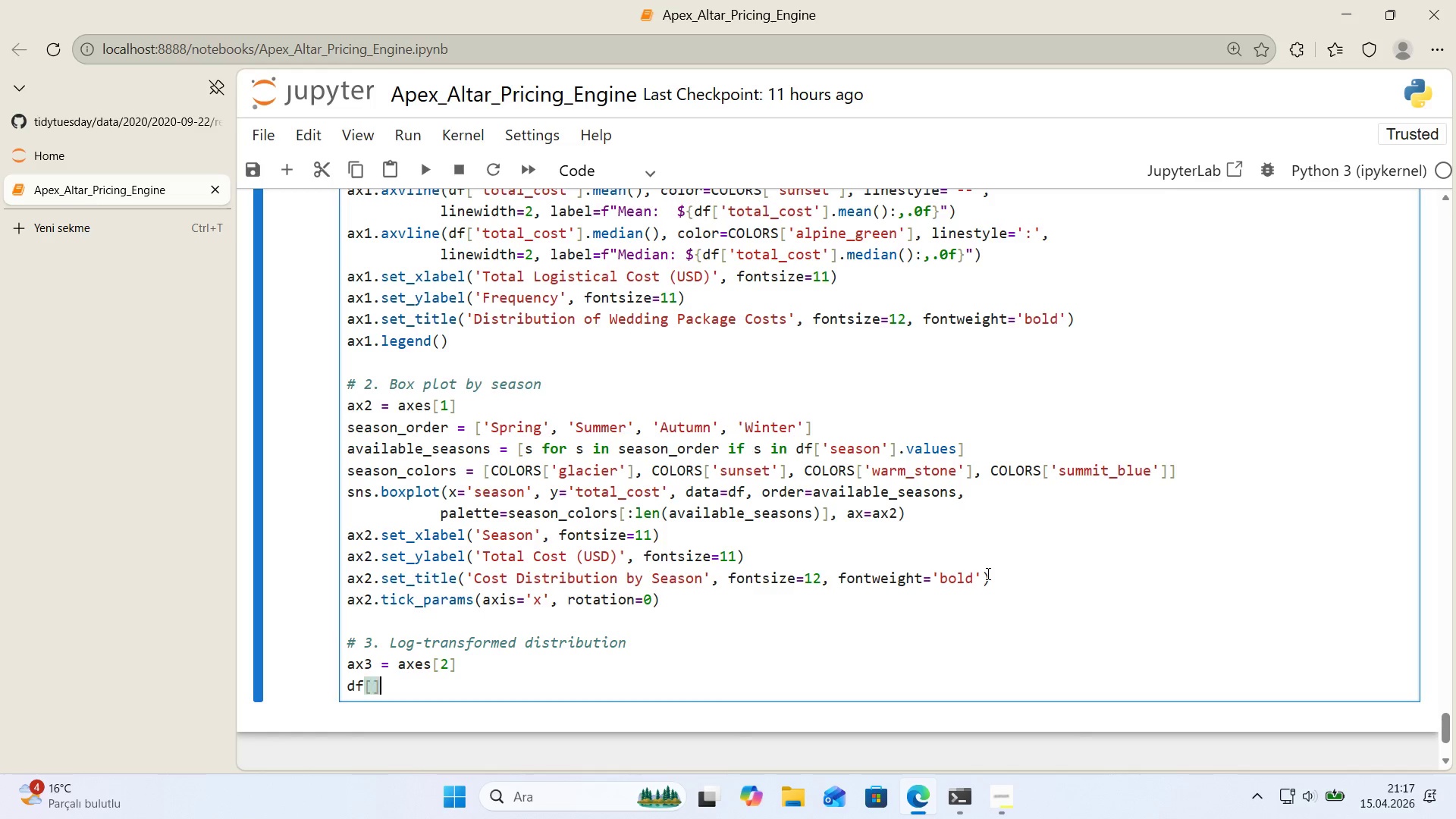 
key(Alt+Control+9)
 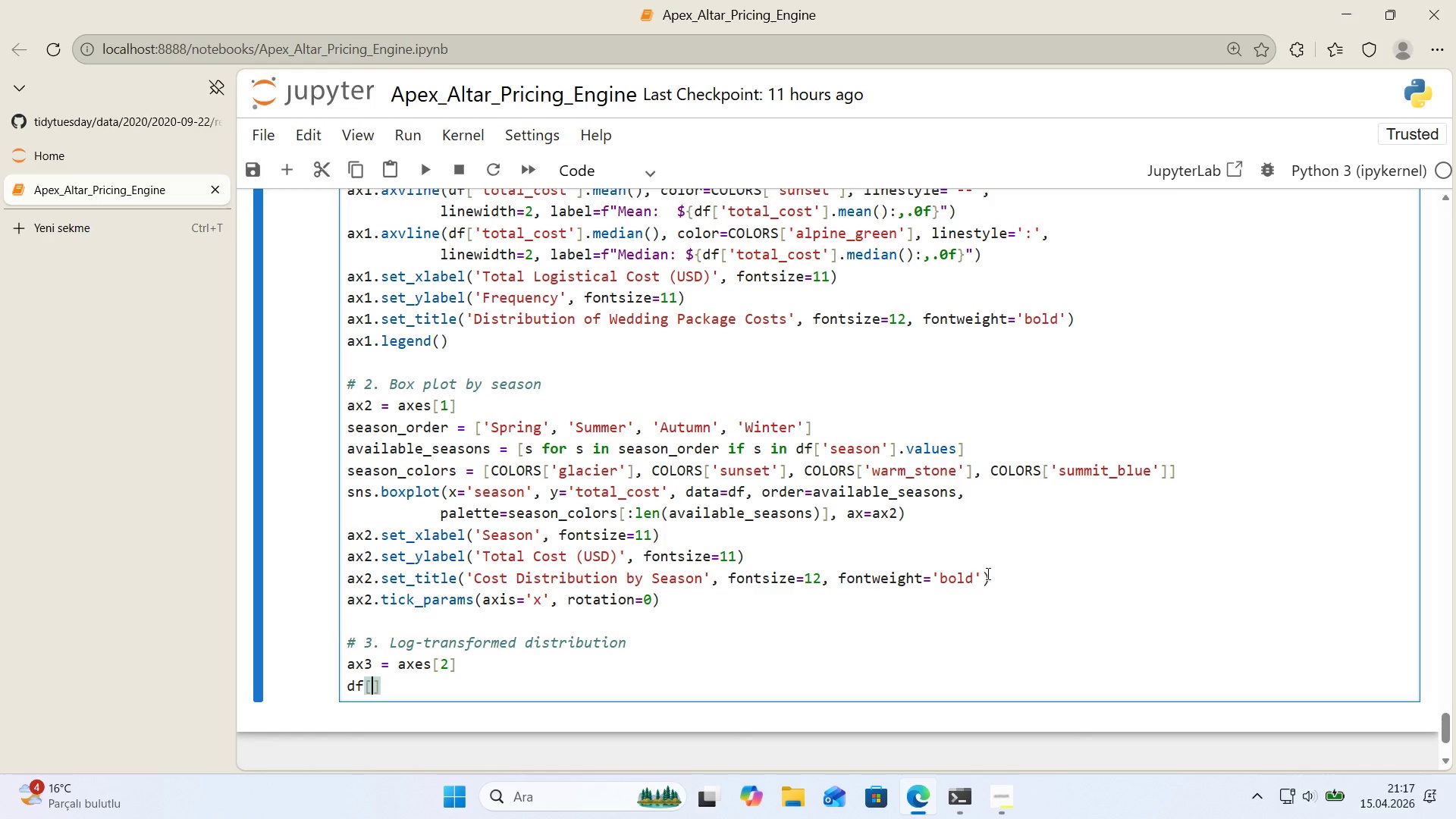 
key(ArrowLeft)
 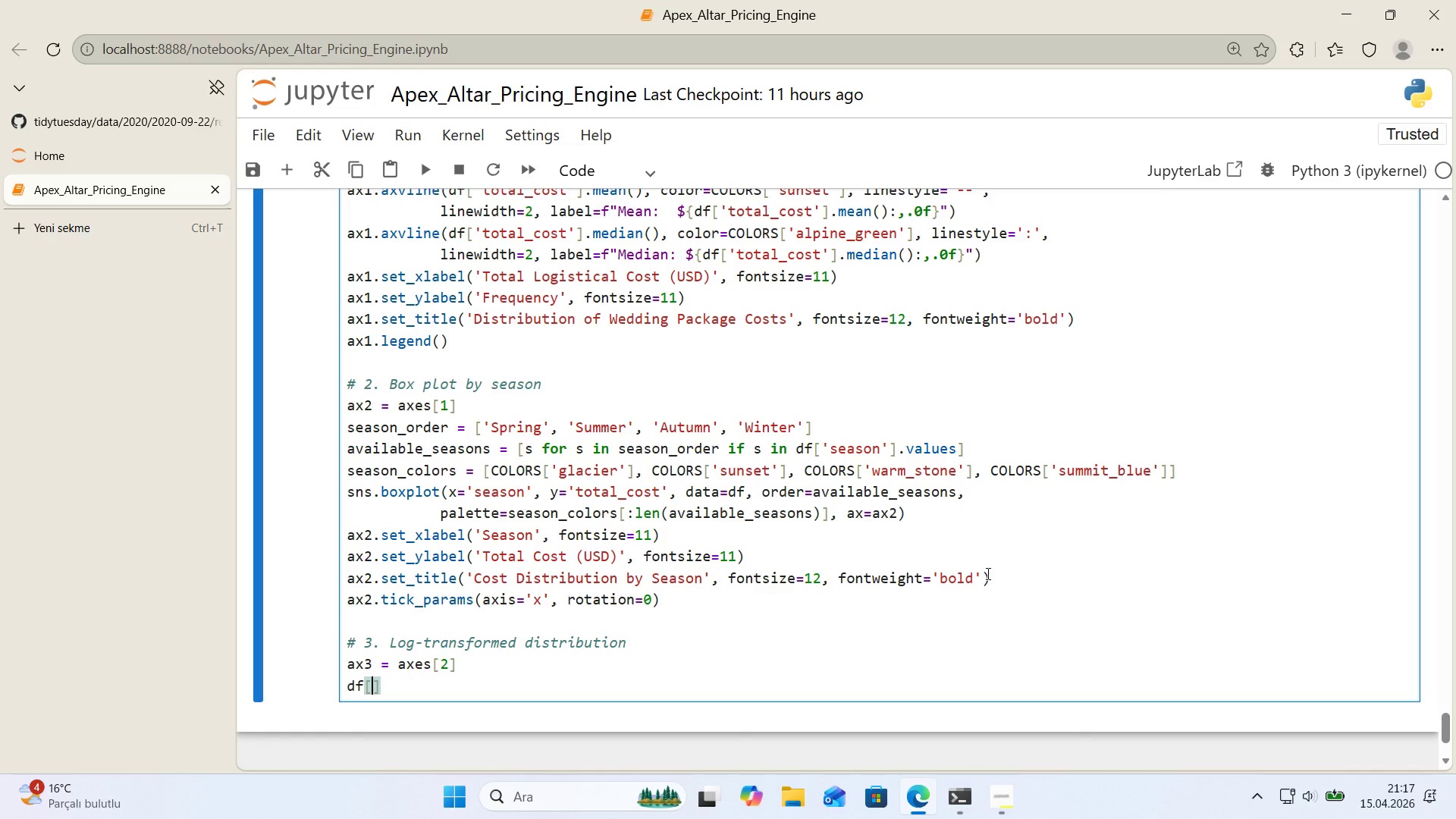 
type(@@)
 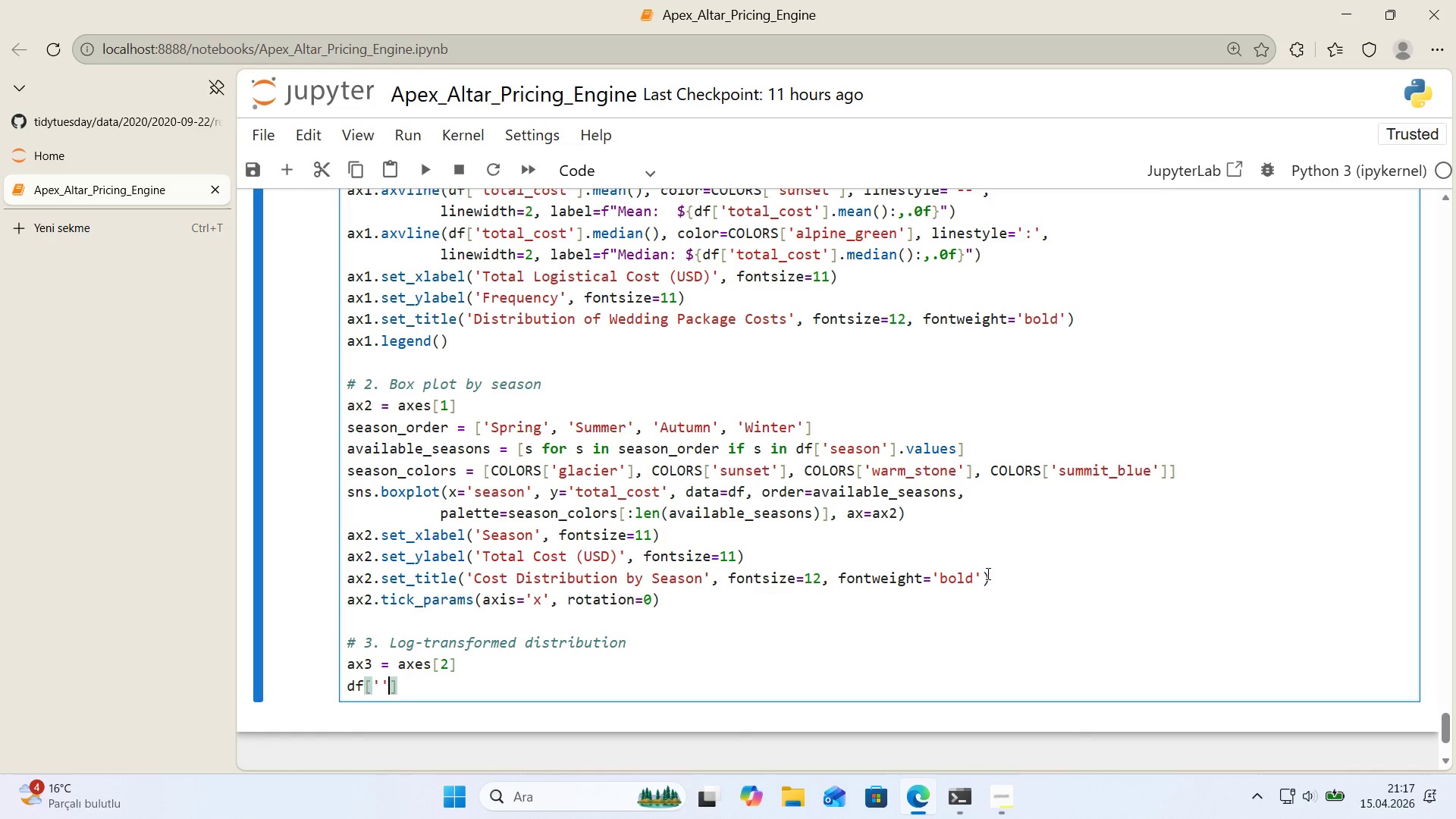 
key(ArrowLeft)
 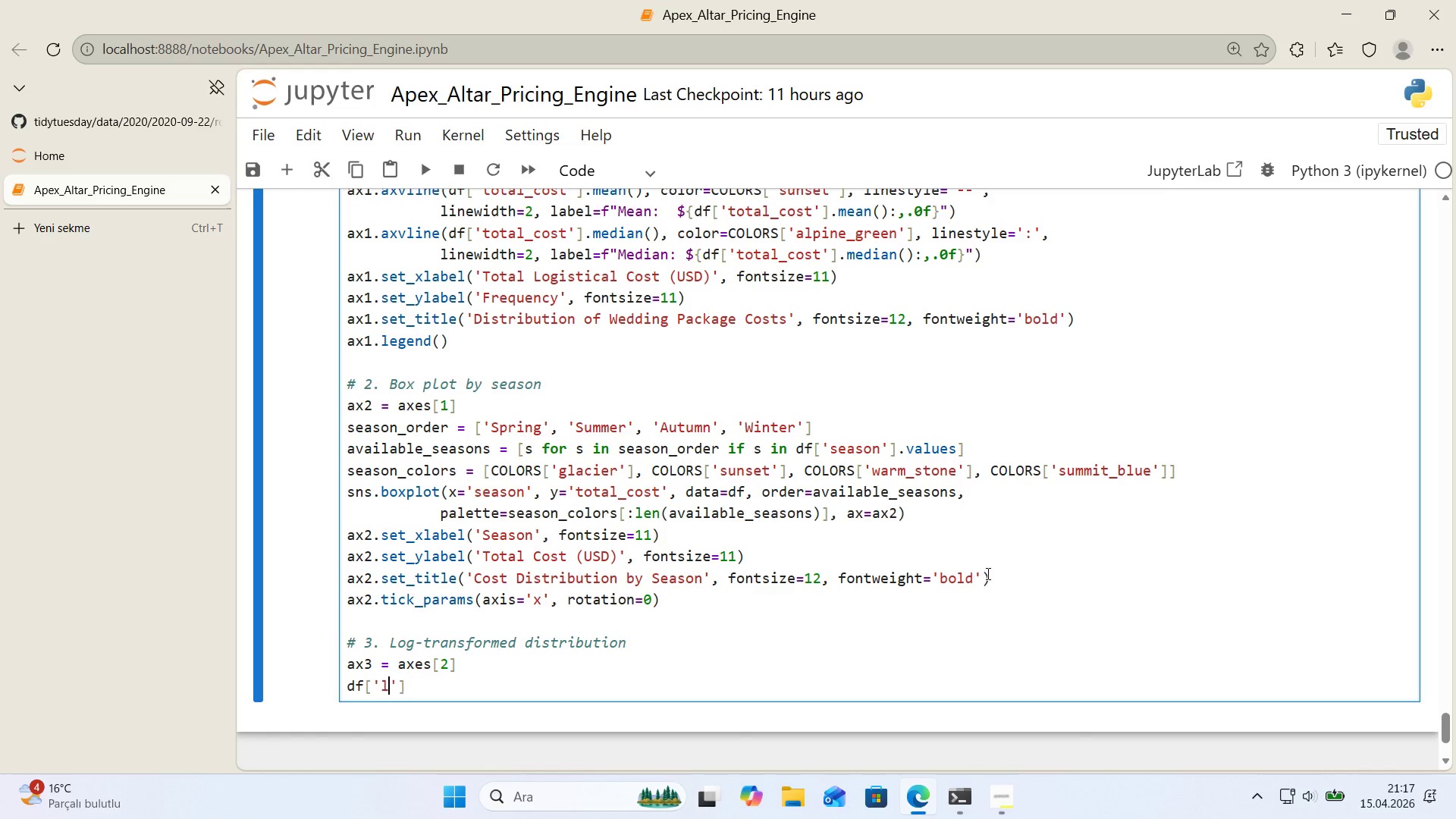 
type(log_cost)
 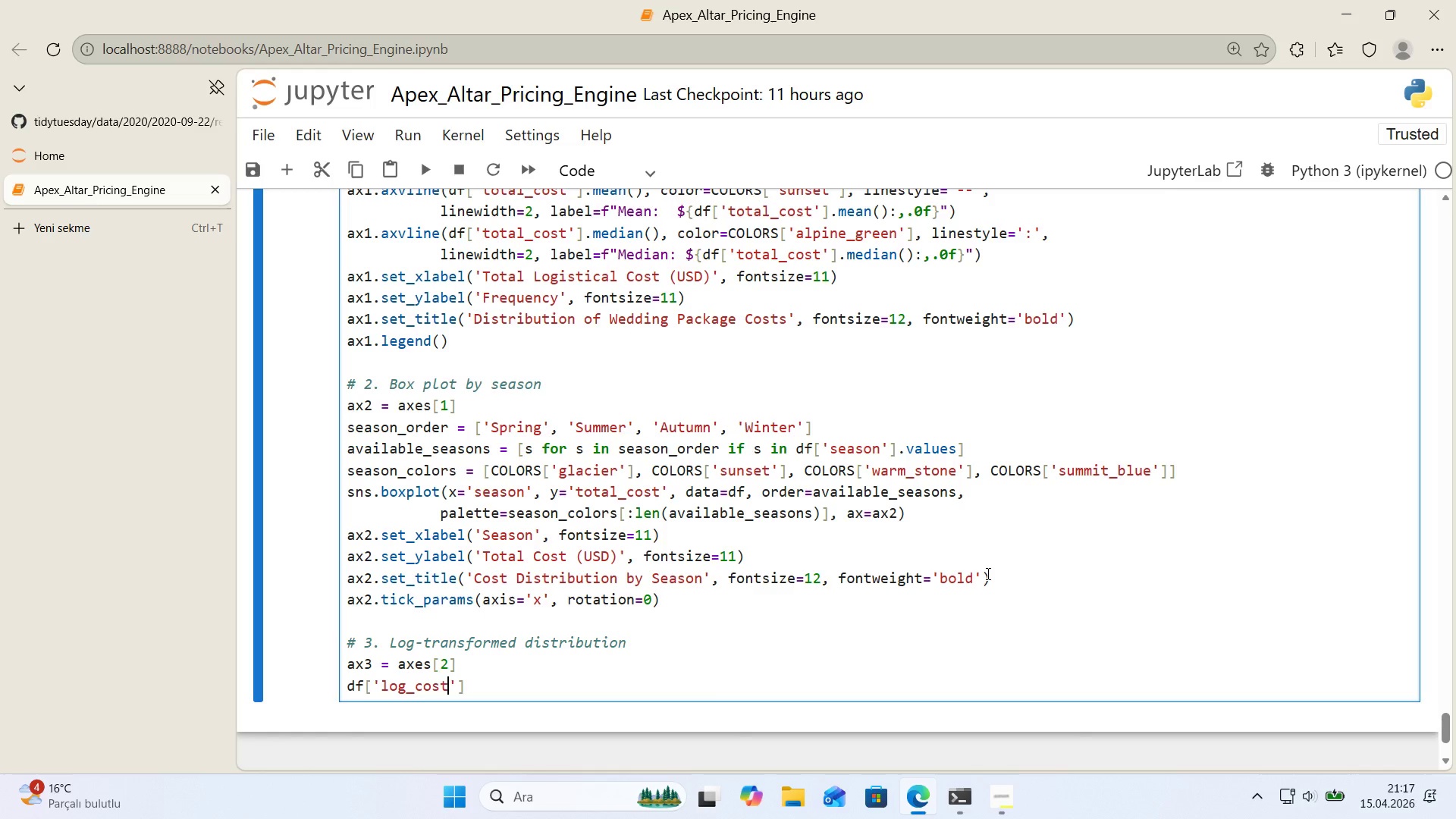 
key(ArrowRight)
 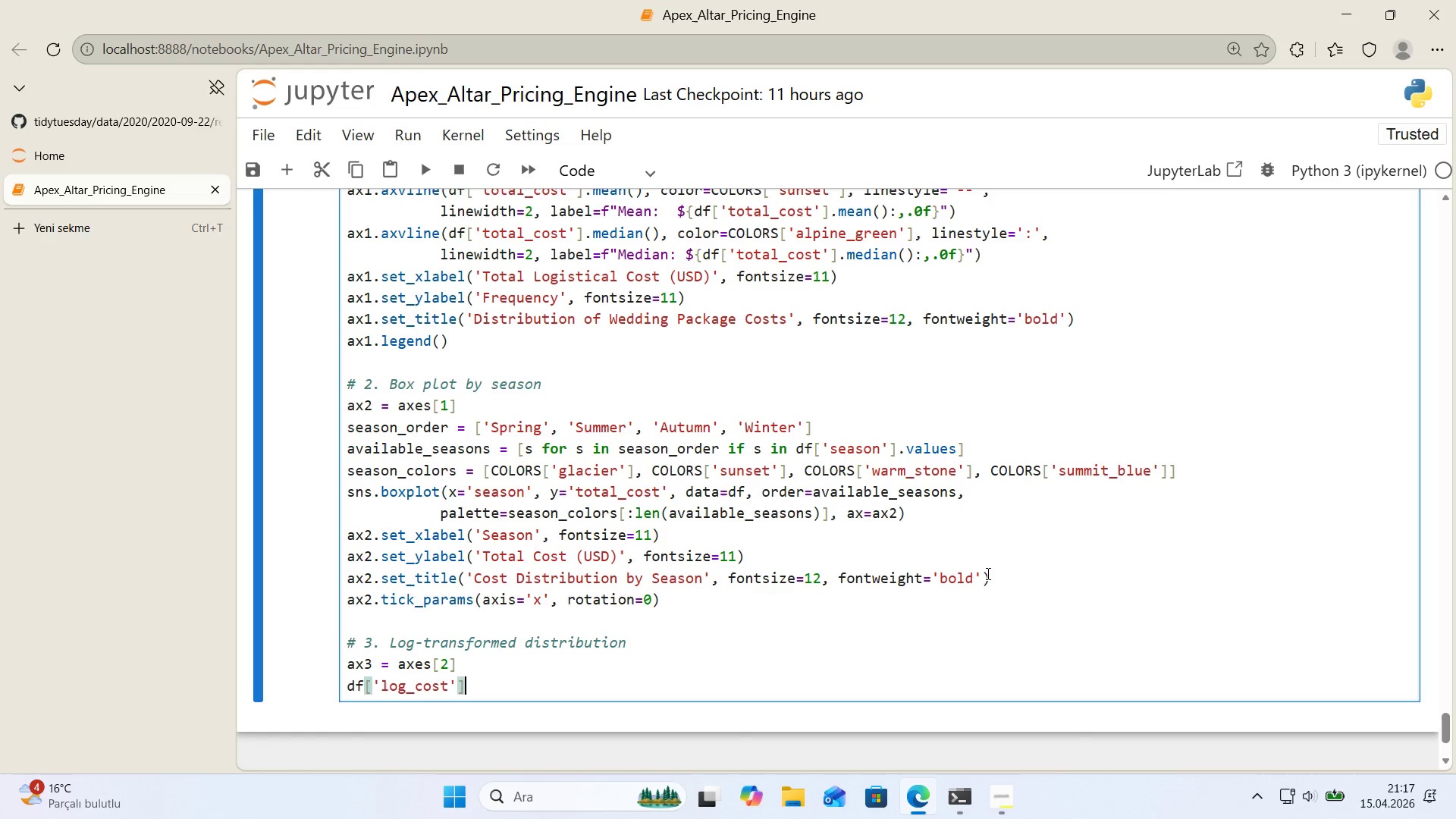 
key(ArrowRight)
 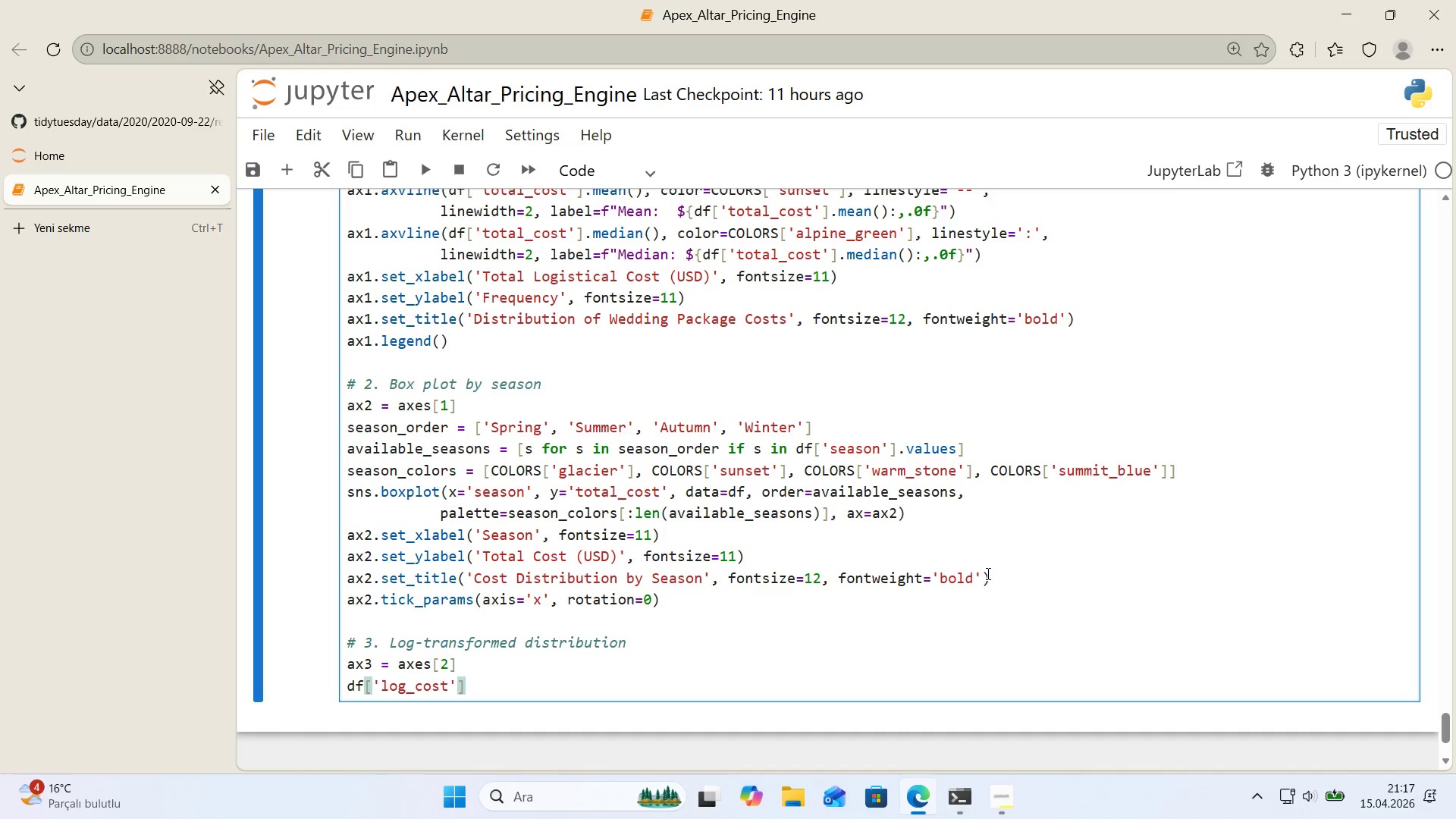 
type( ) np.log1p*()
 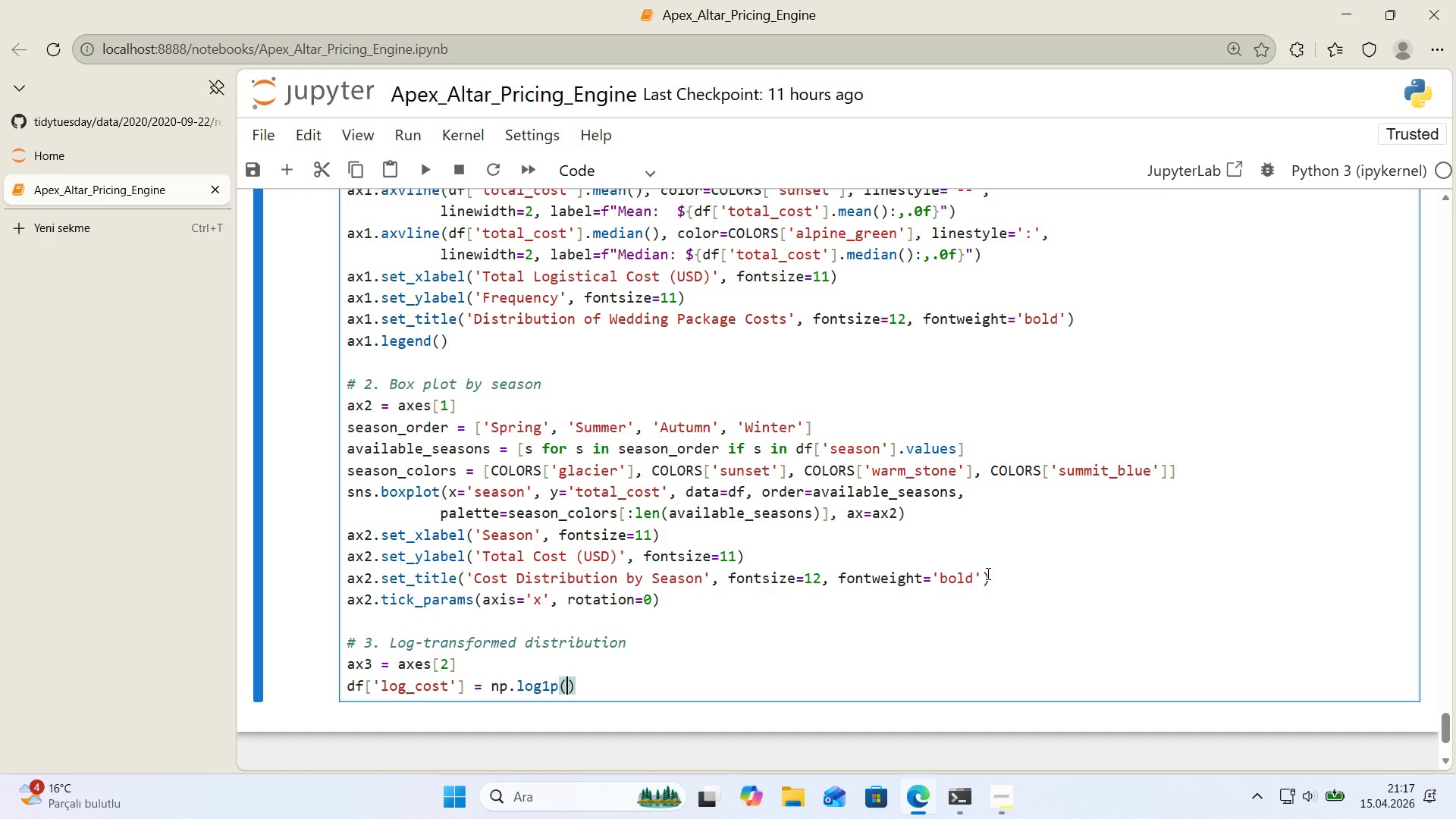 
 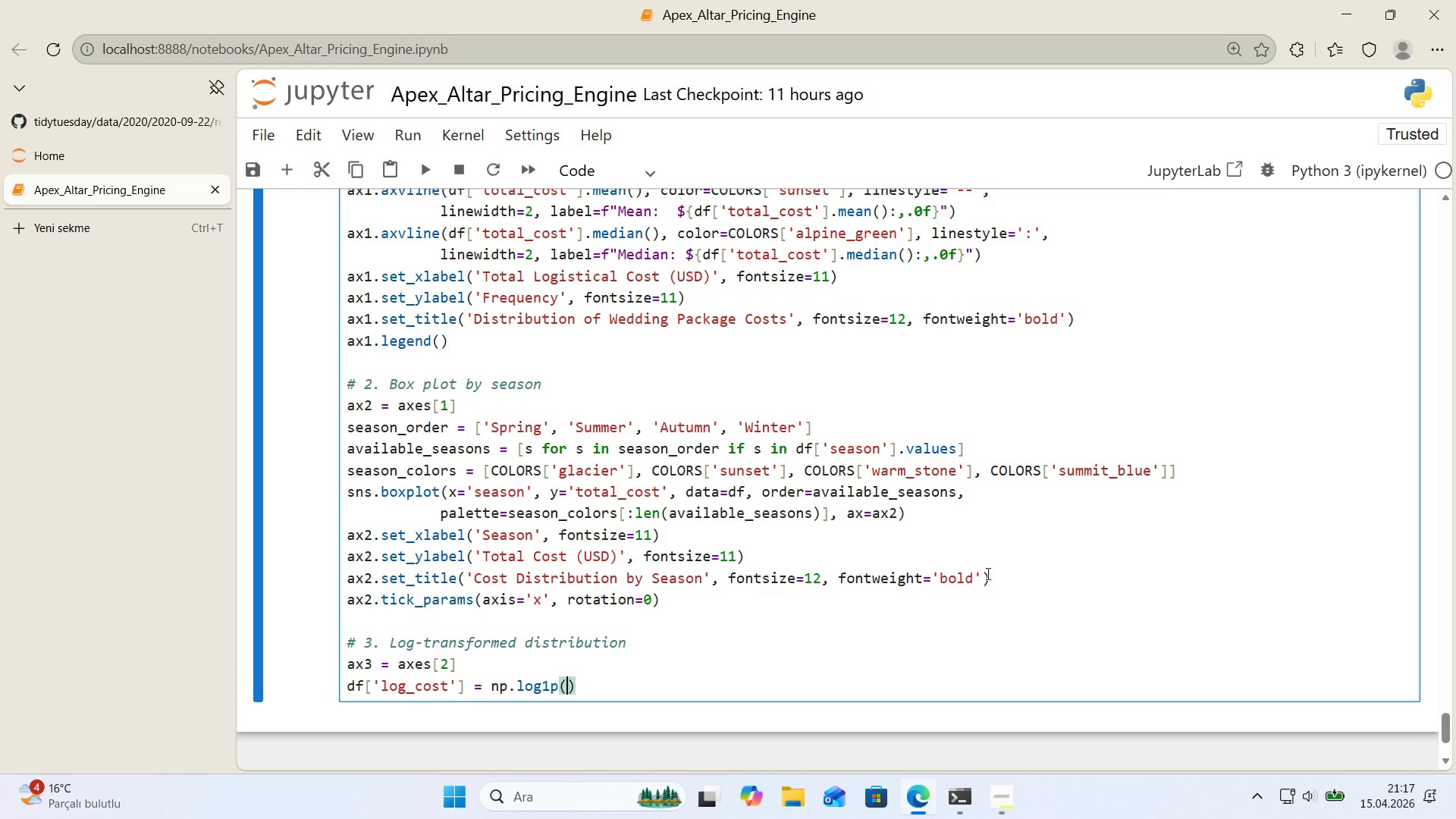 
key(ArrowLeft)
 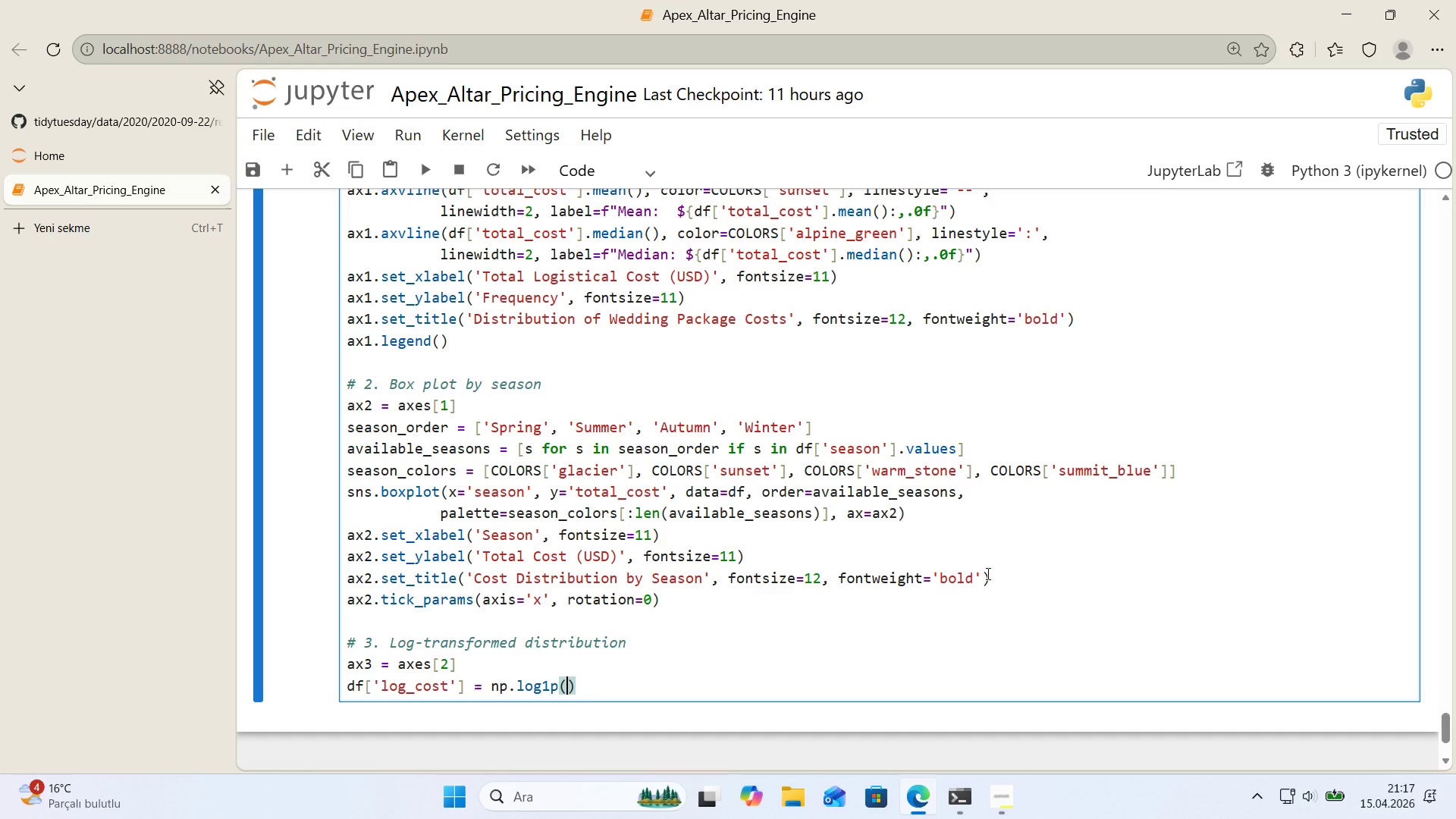 
type(df)
 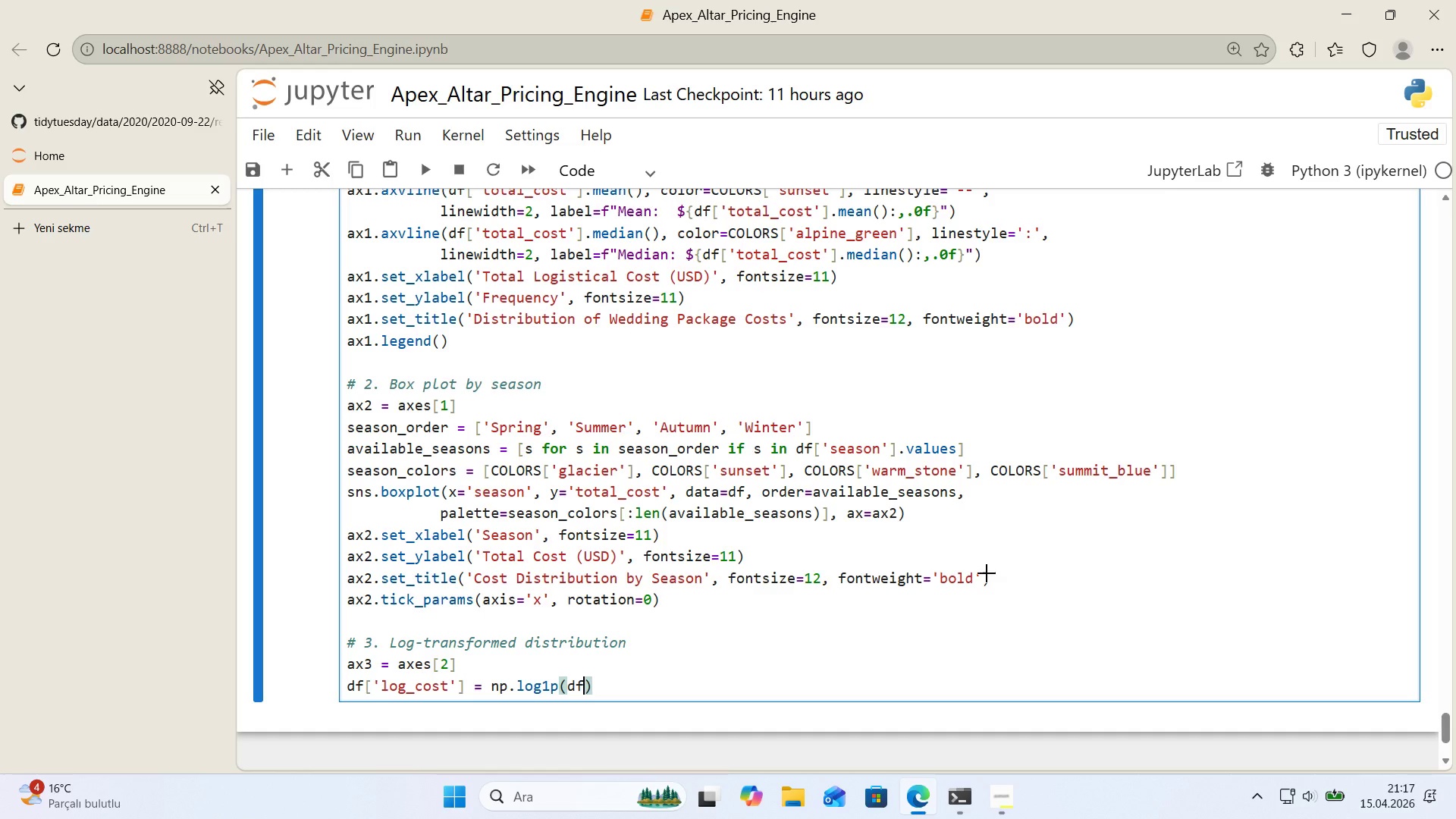 
key(Alt+Control+8)
 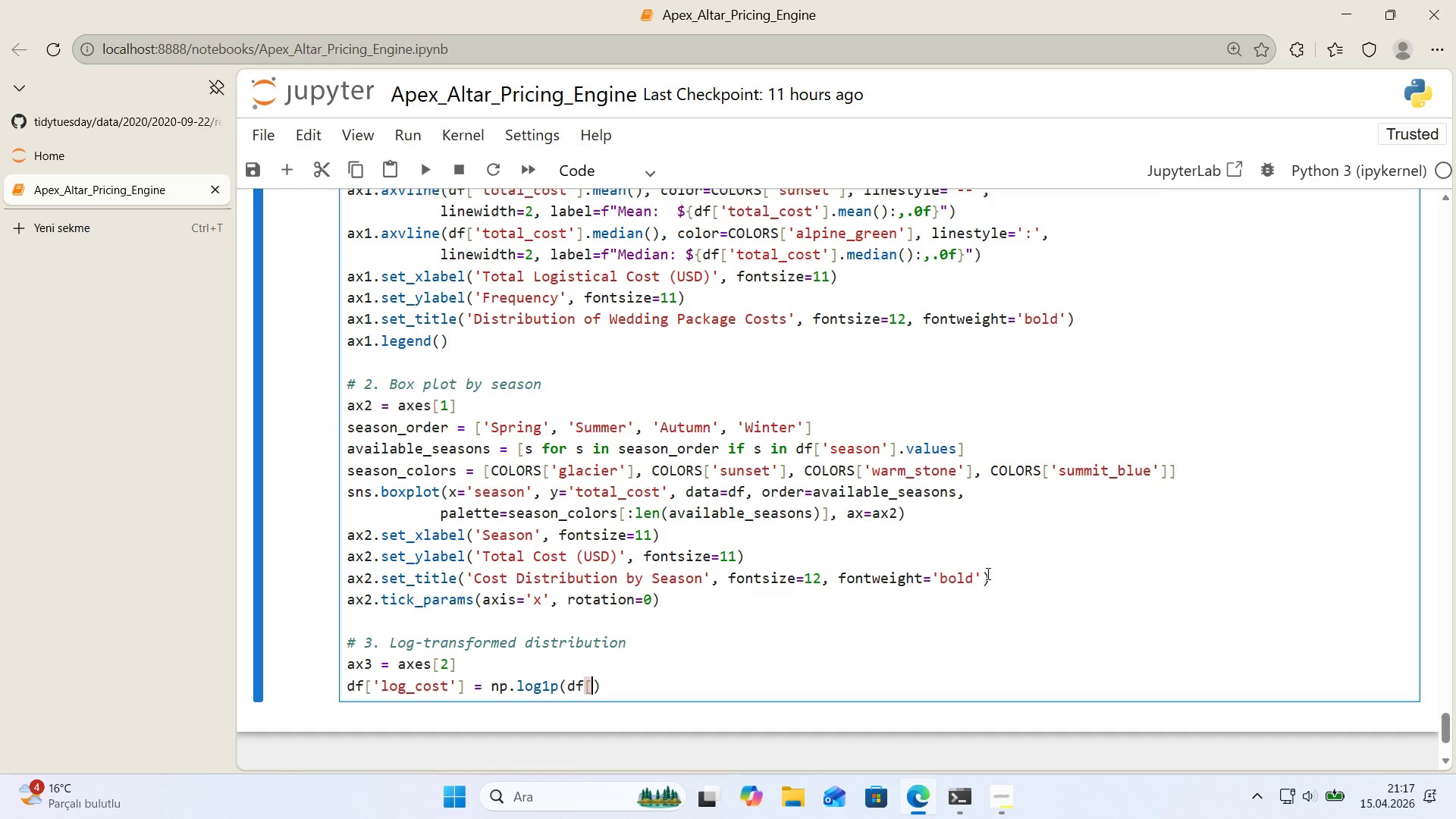 
key(Alt+Control+9)
 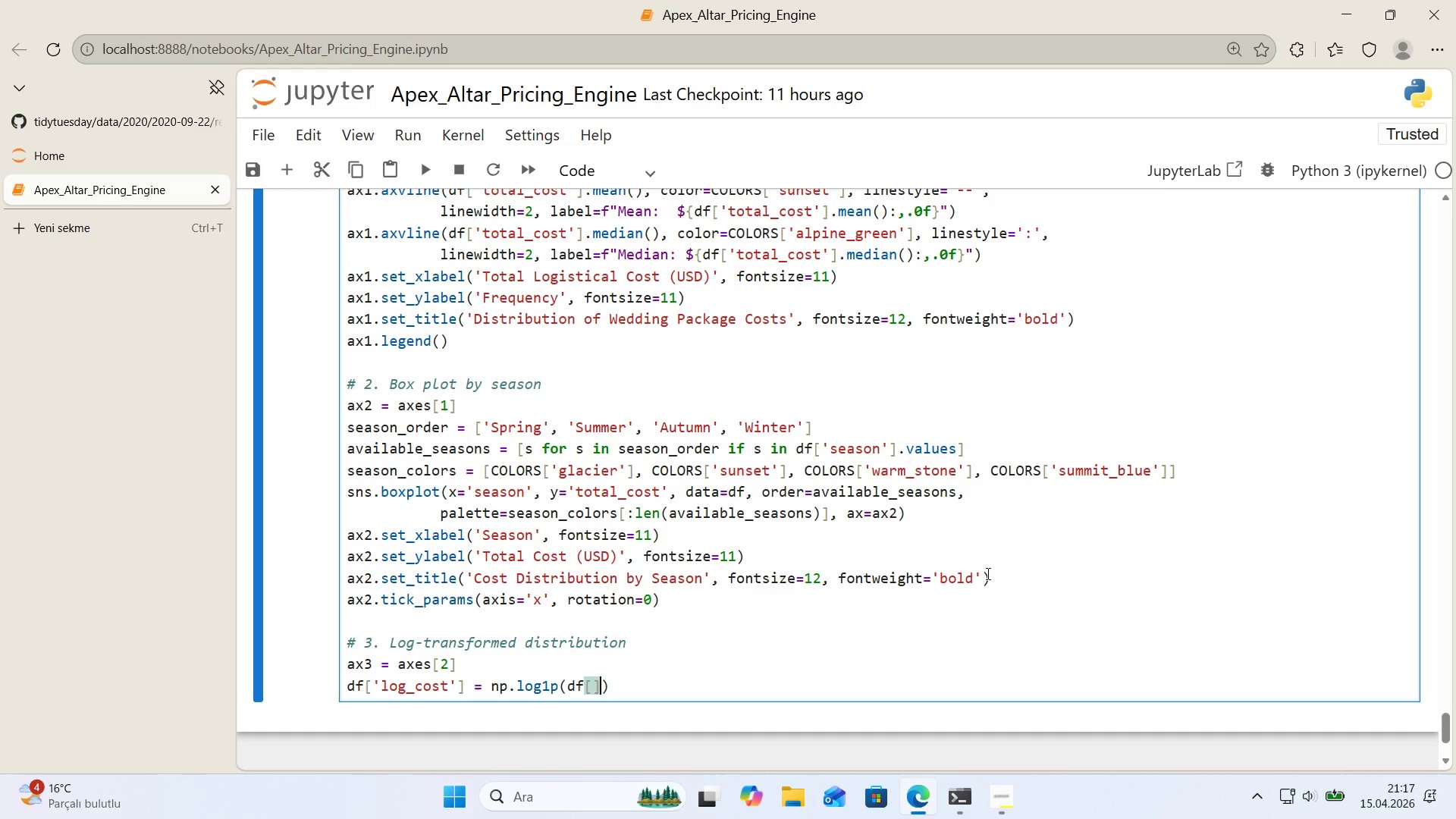 
key(ArrowLeft)
 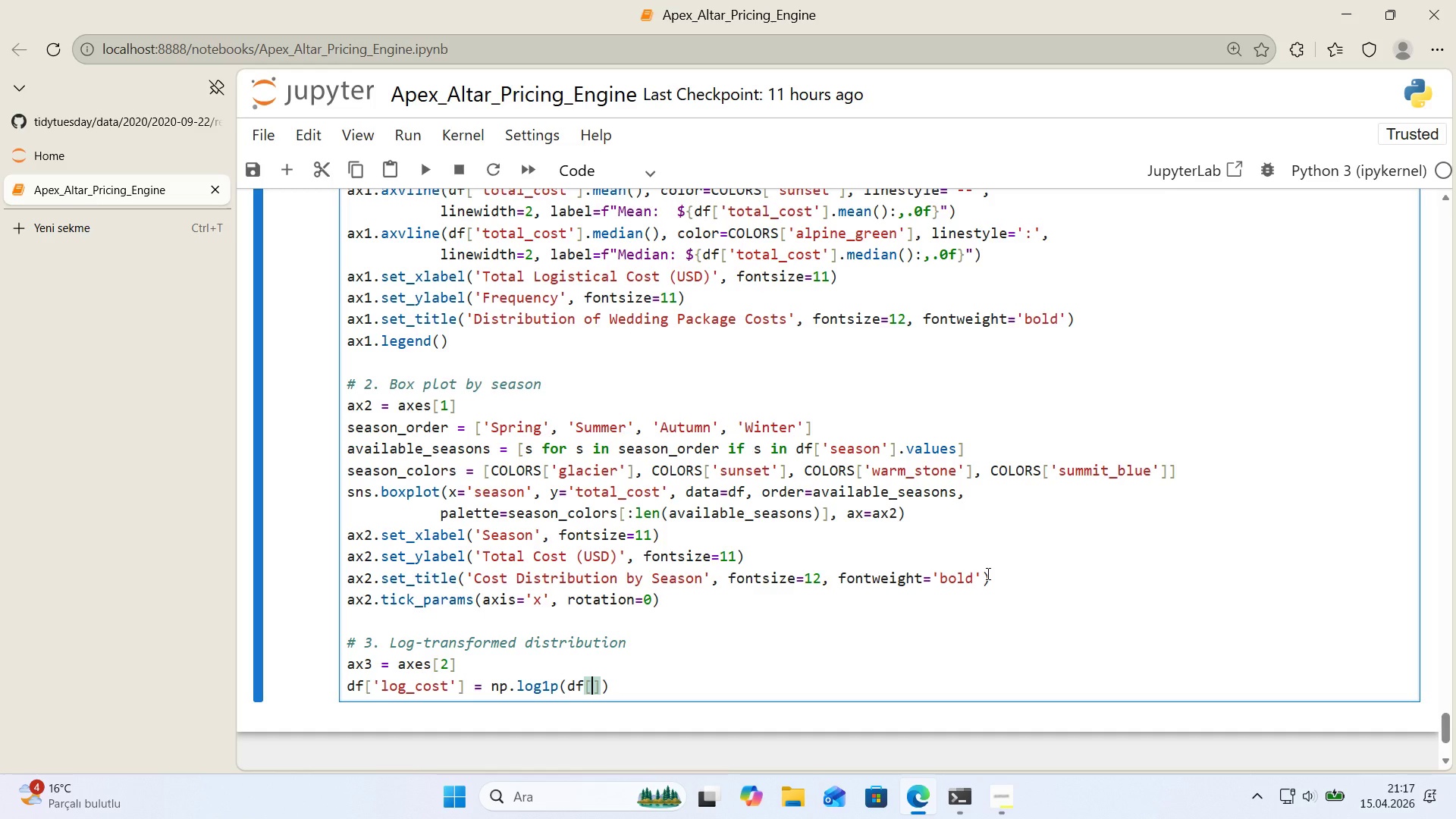 
type(@@)
 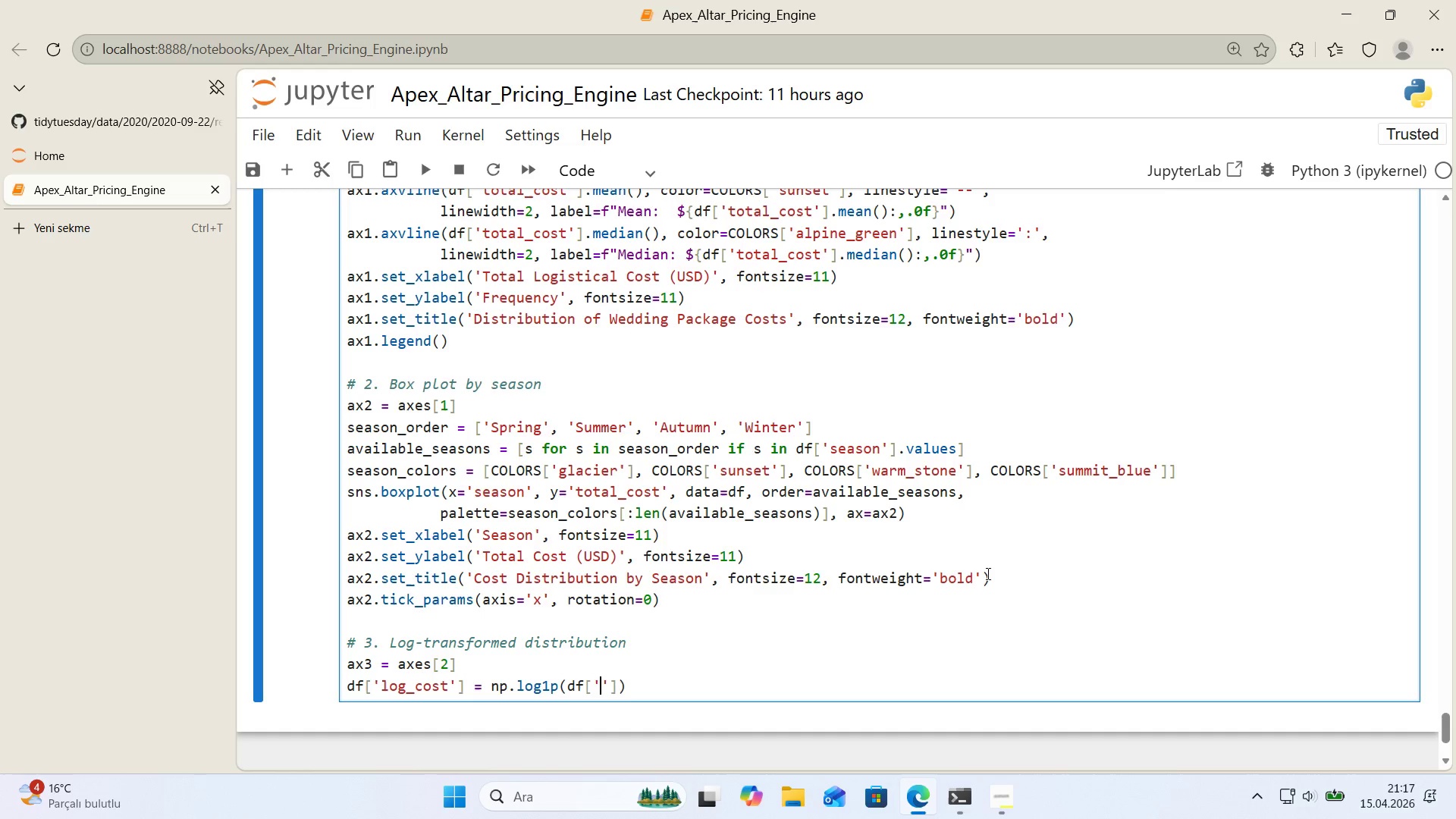 
key(ArrowLeft)
 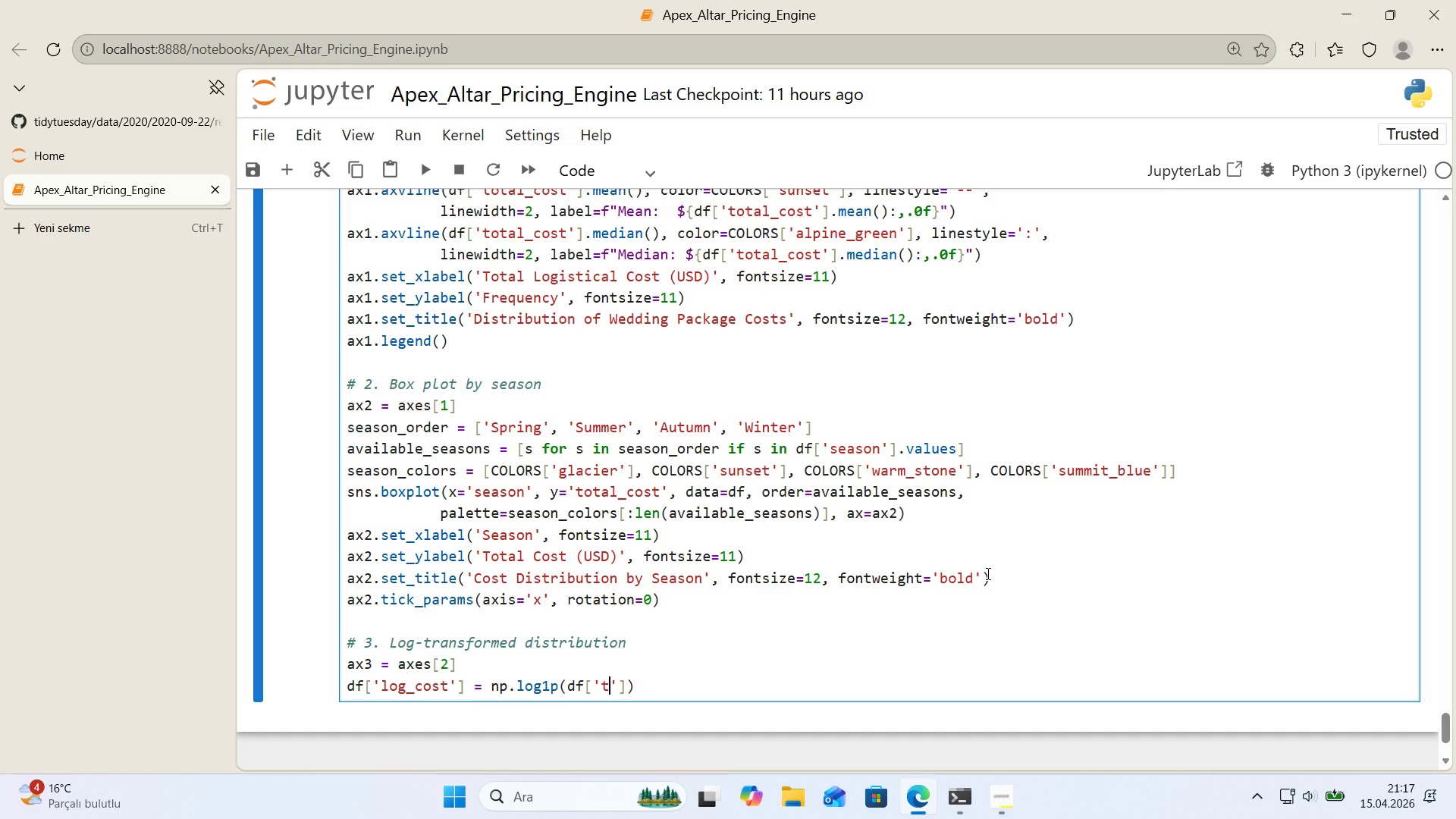 
type(total_cost)
 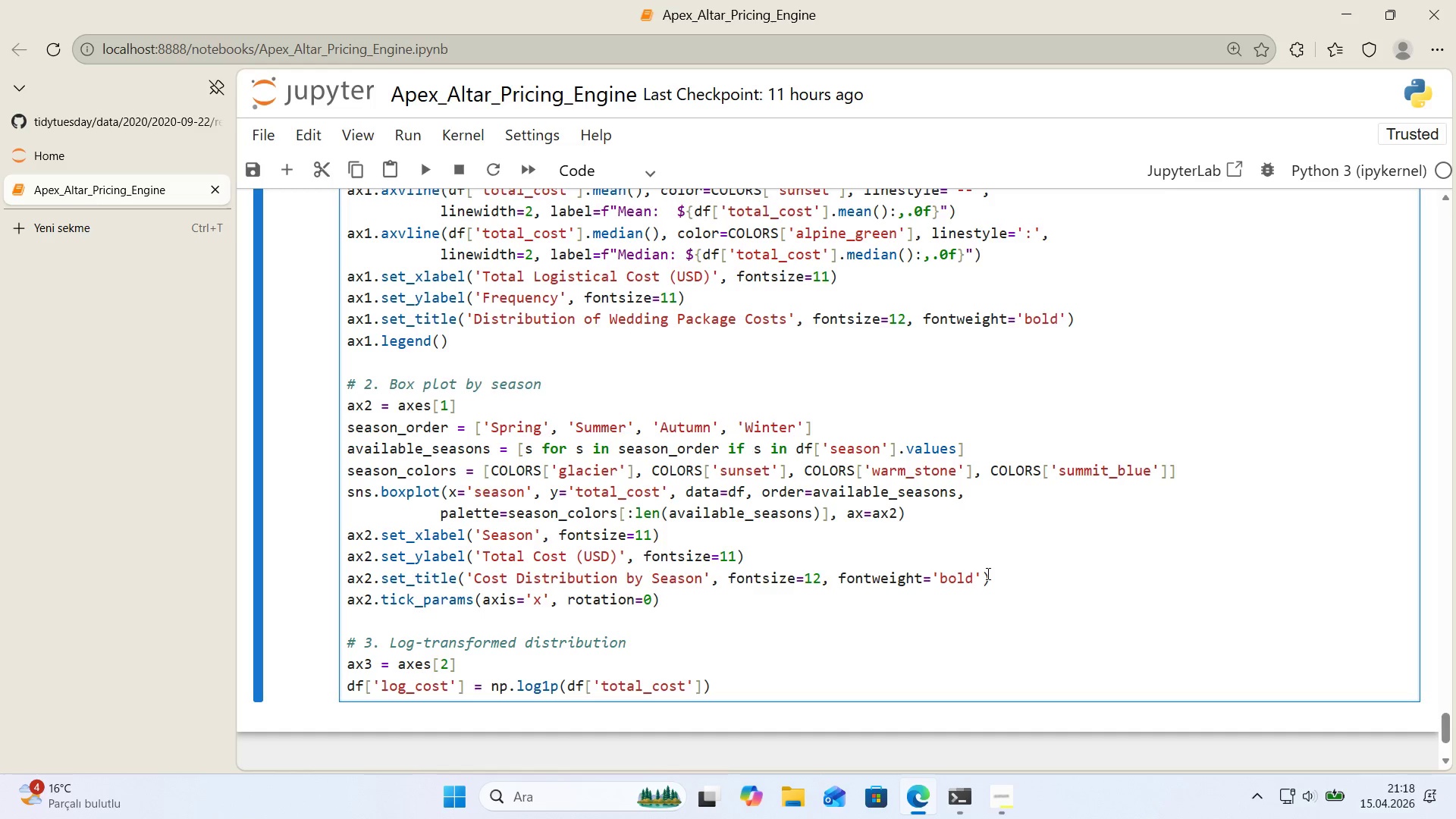 
key(ArrowRight)
 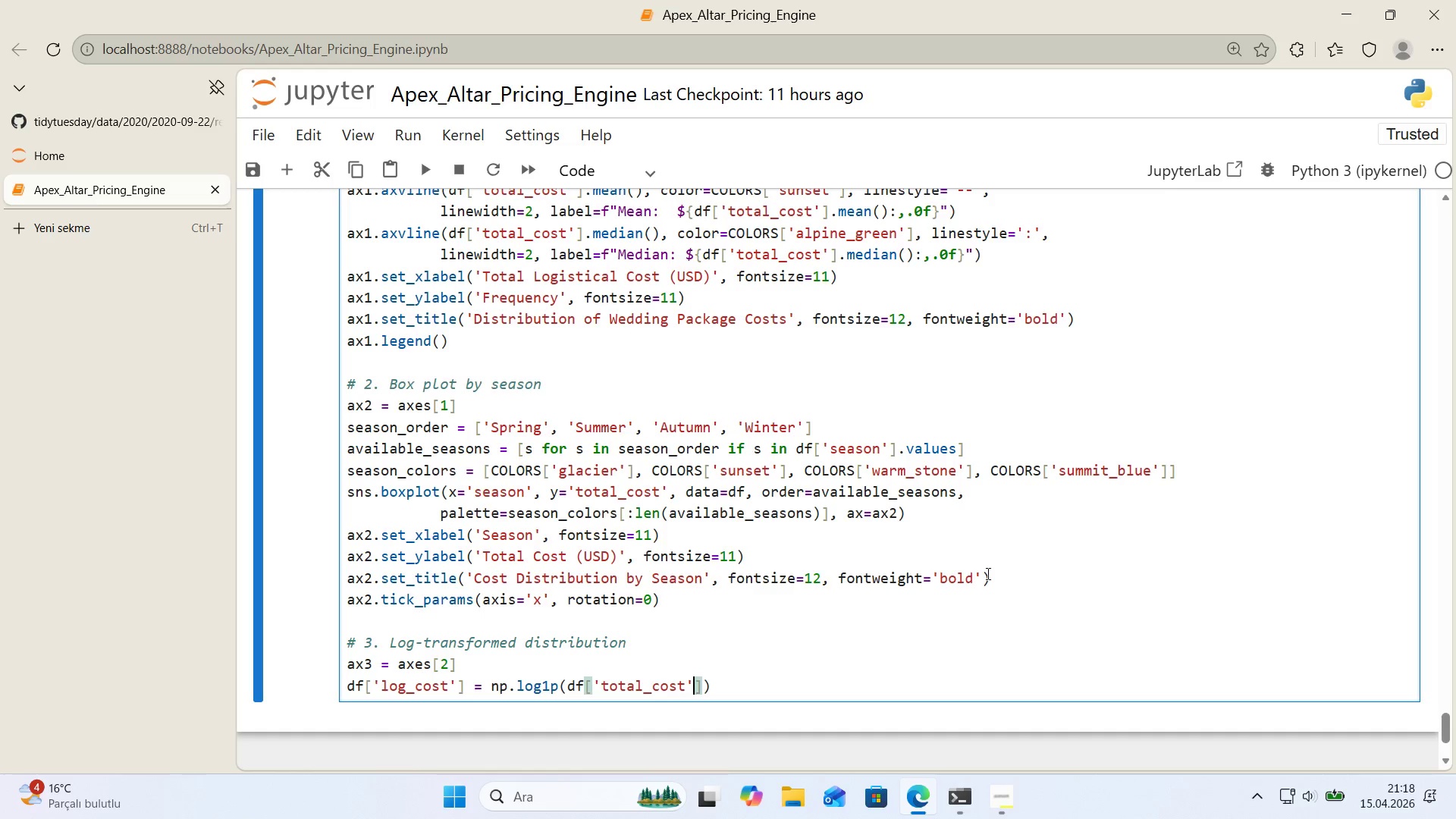 
key(ArrowRight)
 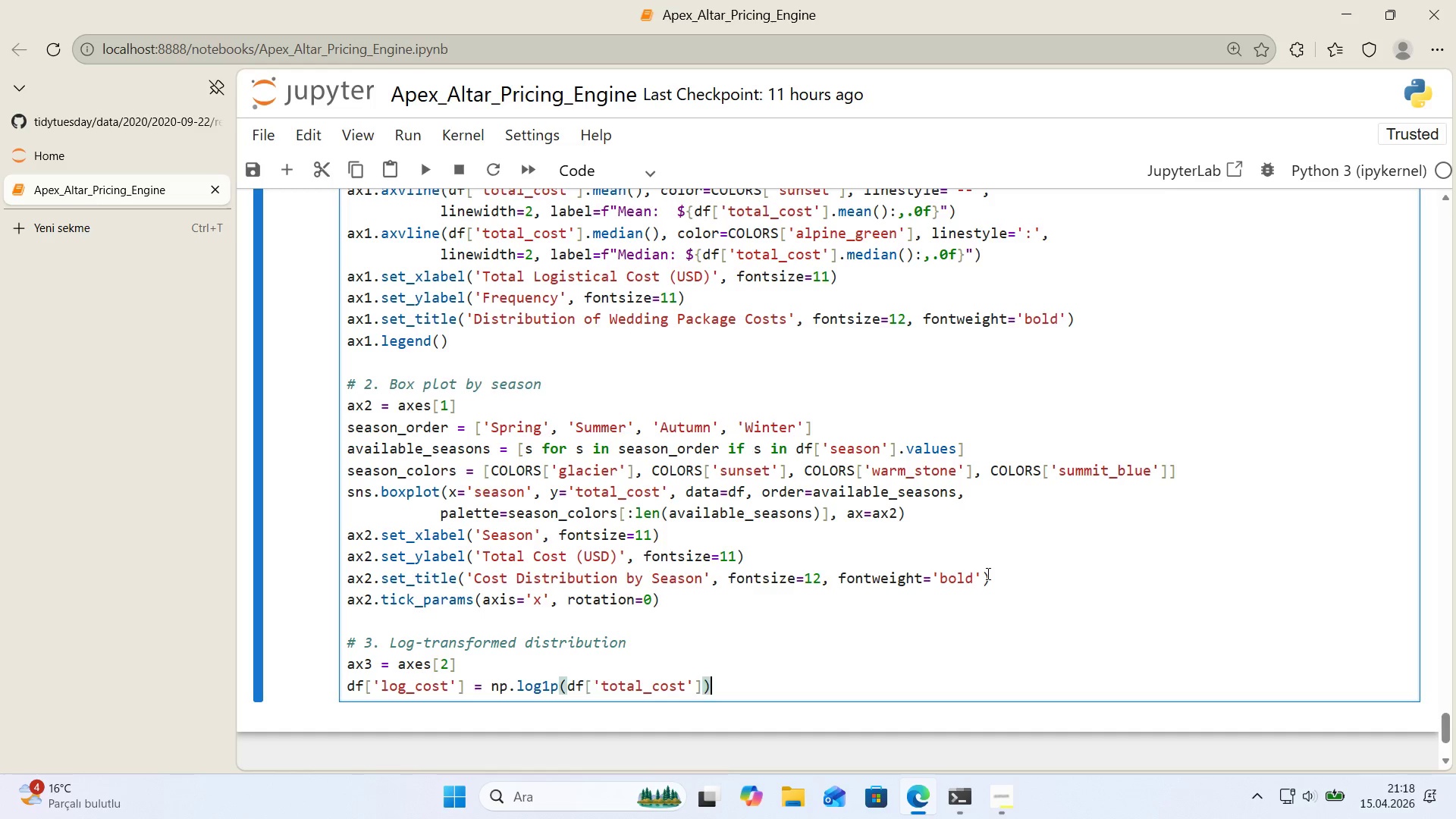 
key(ArrowRight)
 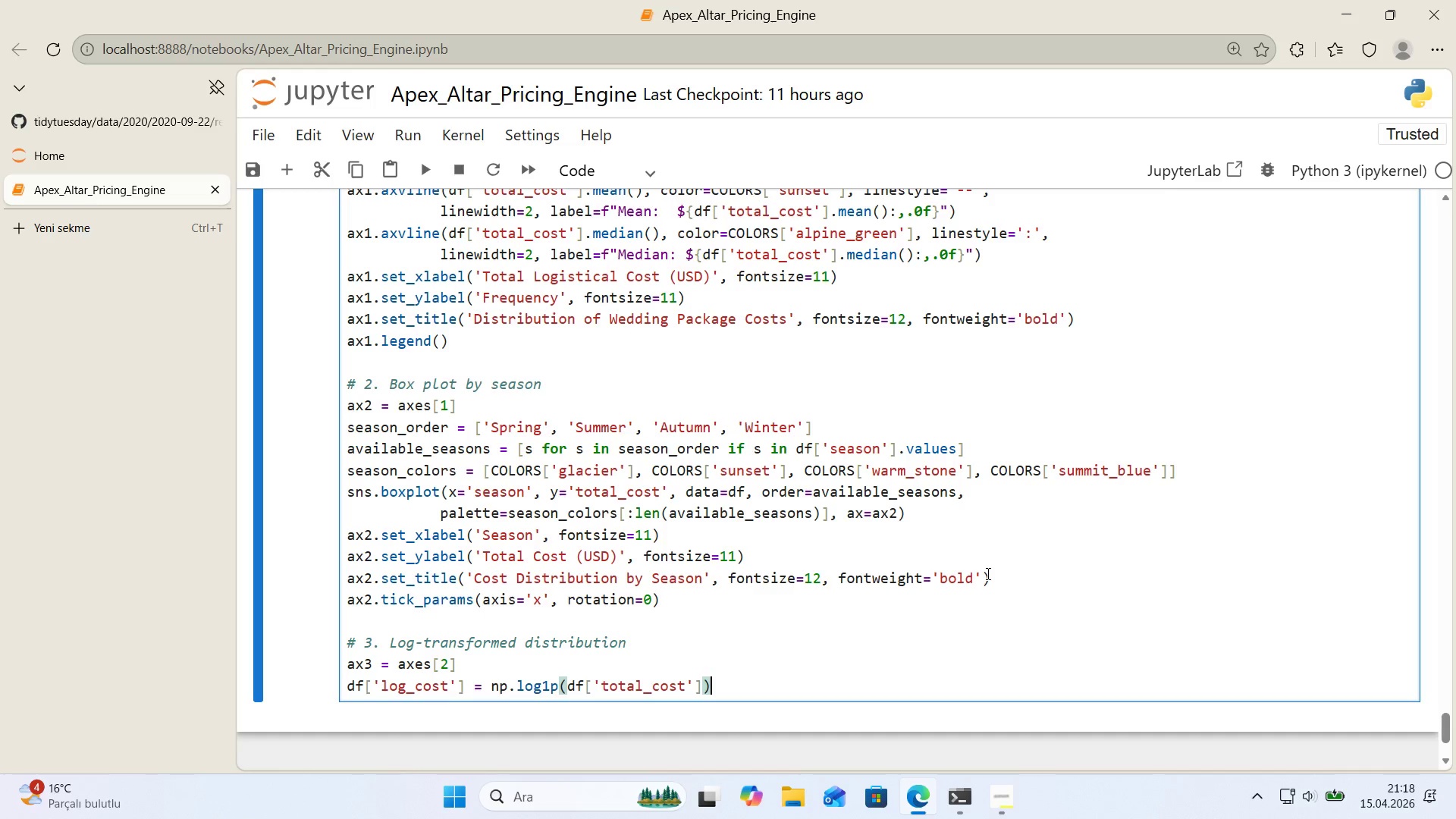 
key(Enter)
 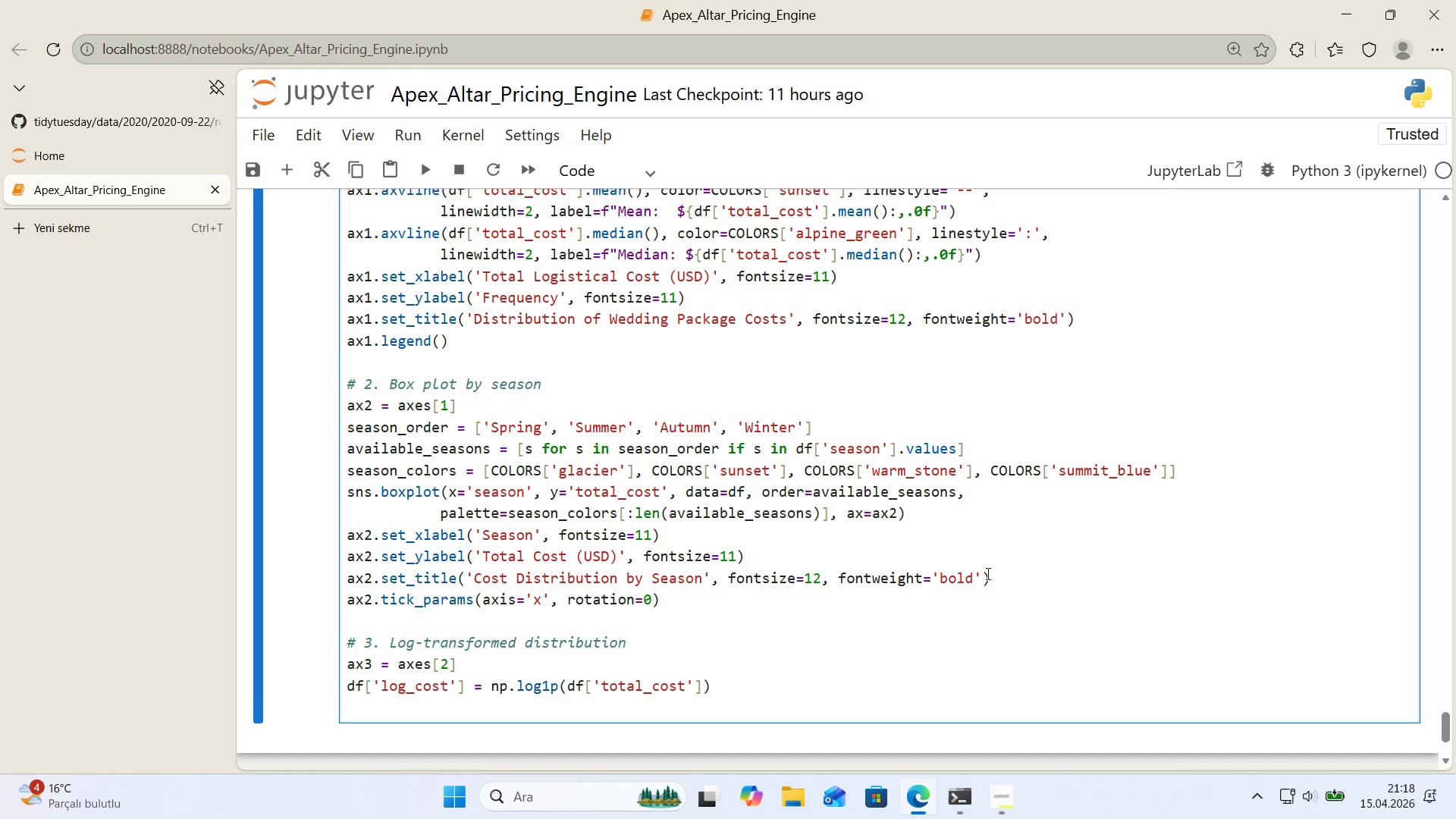 
wait(25.19)
 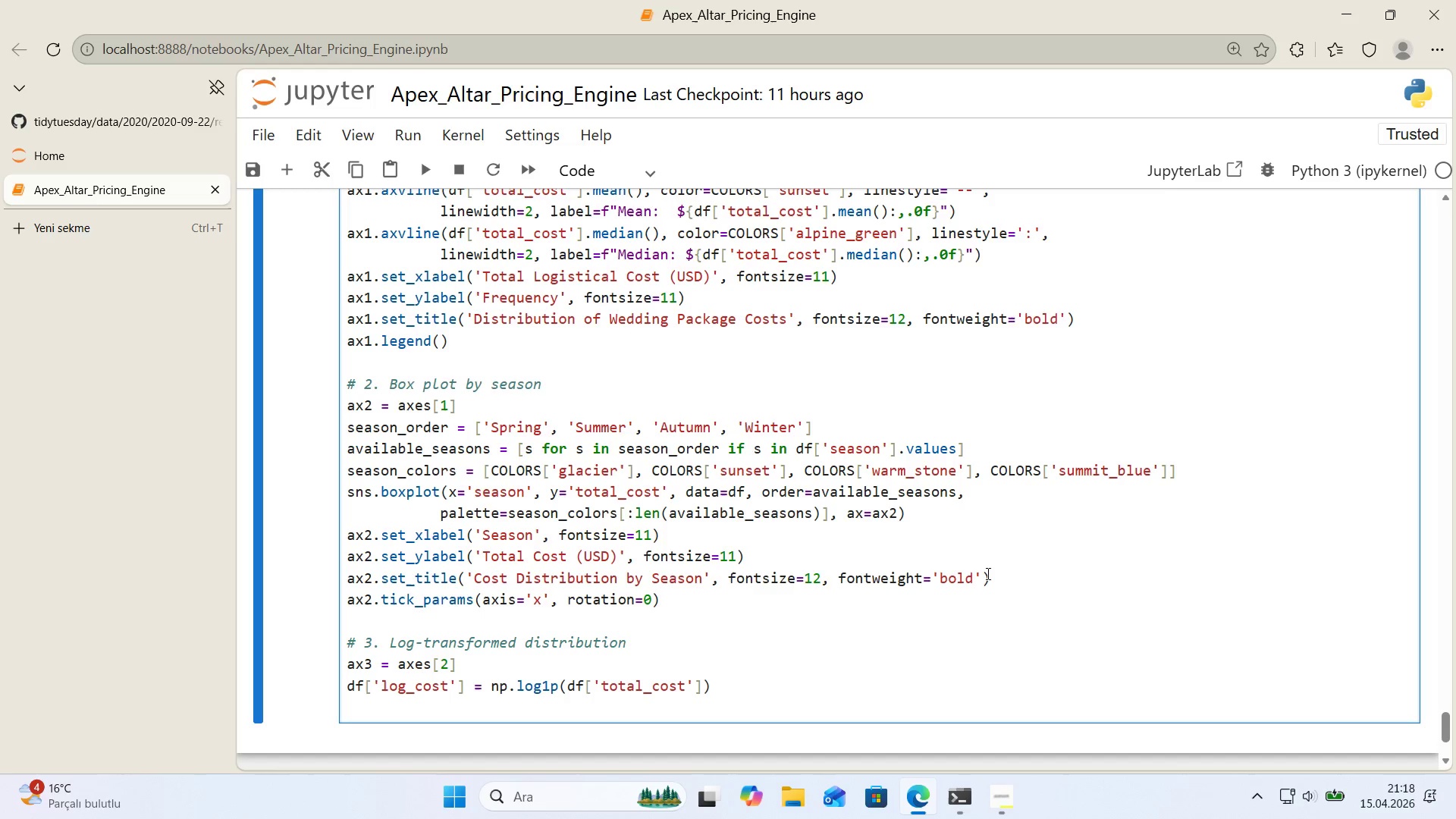 
type(s)
key(Backspace)
type(sns.g)
key(Backspace)
type(h'stplot*()
 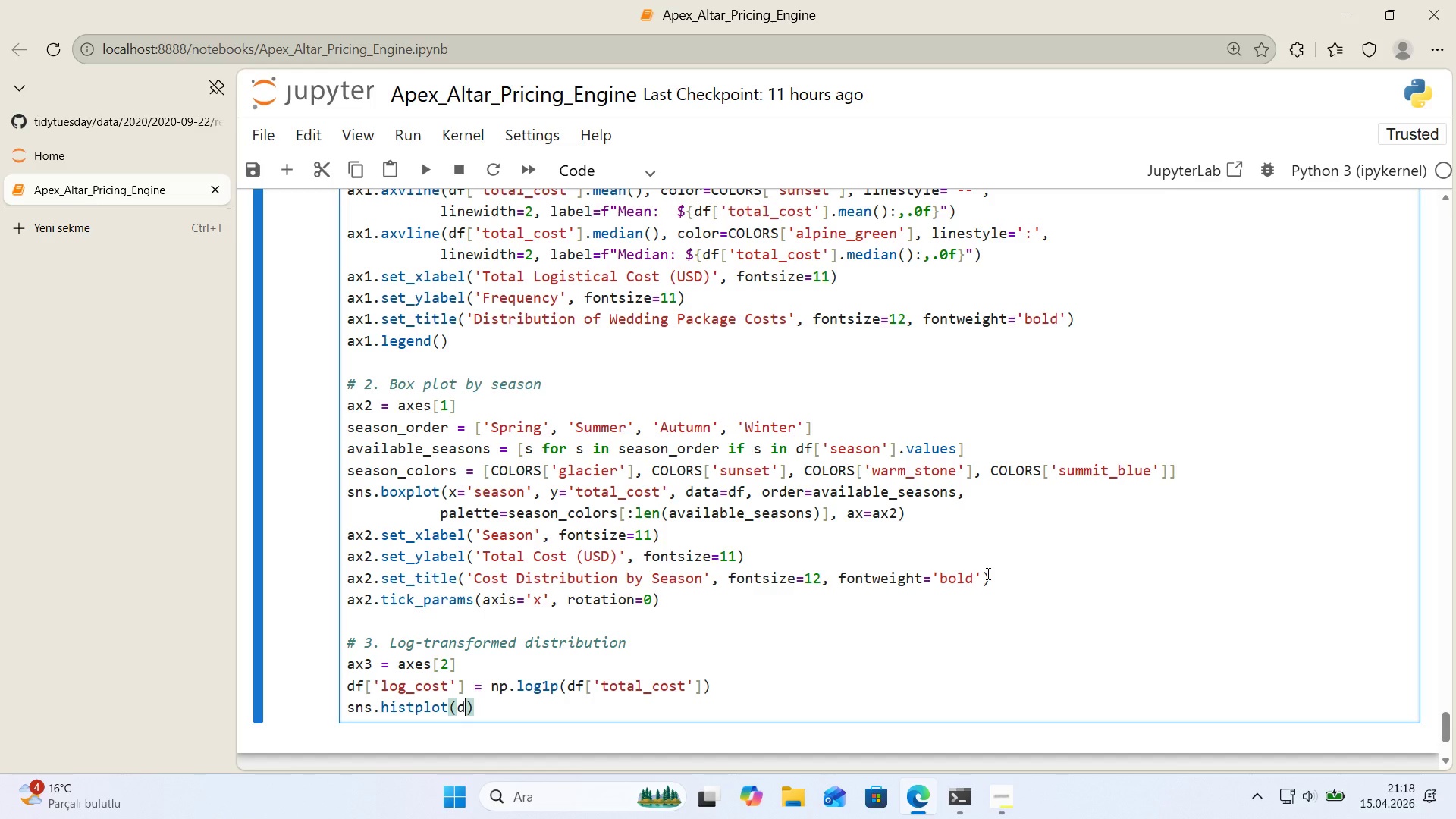 
 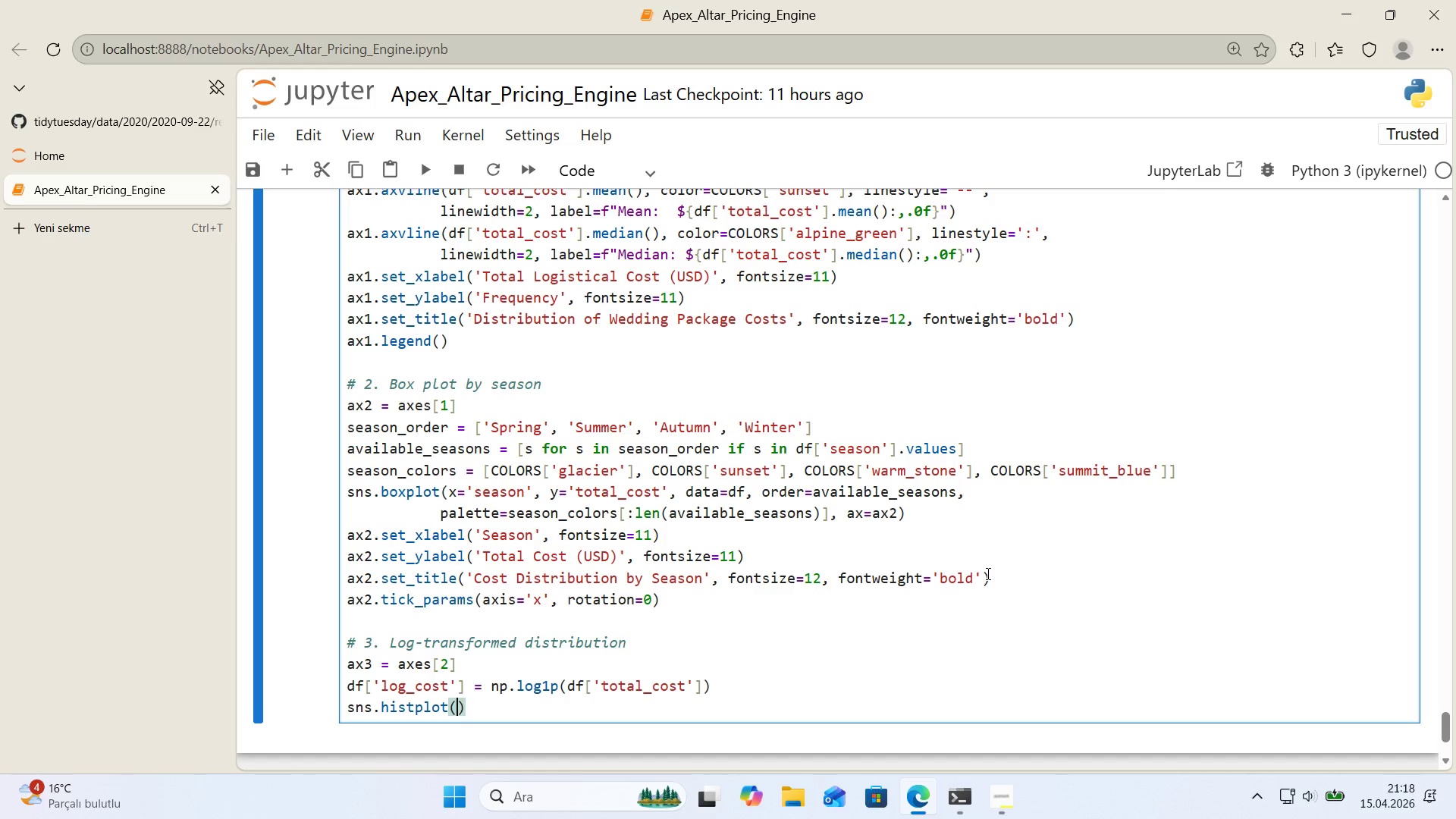 
key(ArrowLeft)
 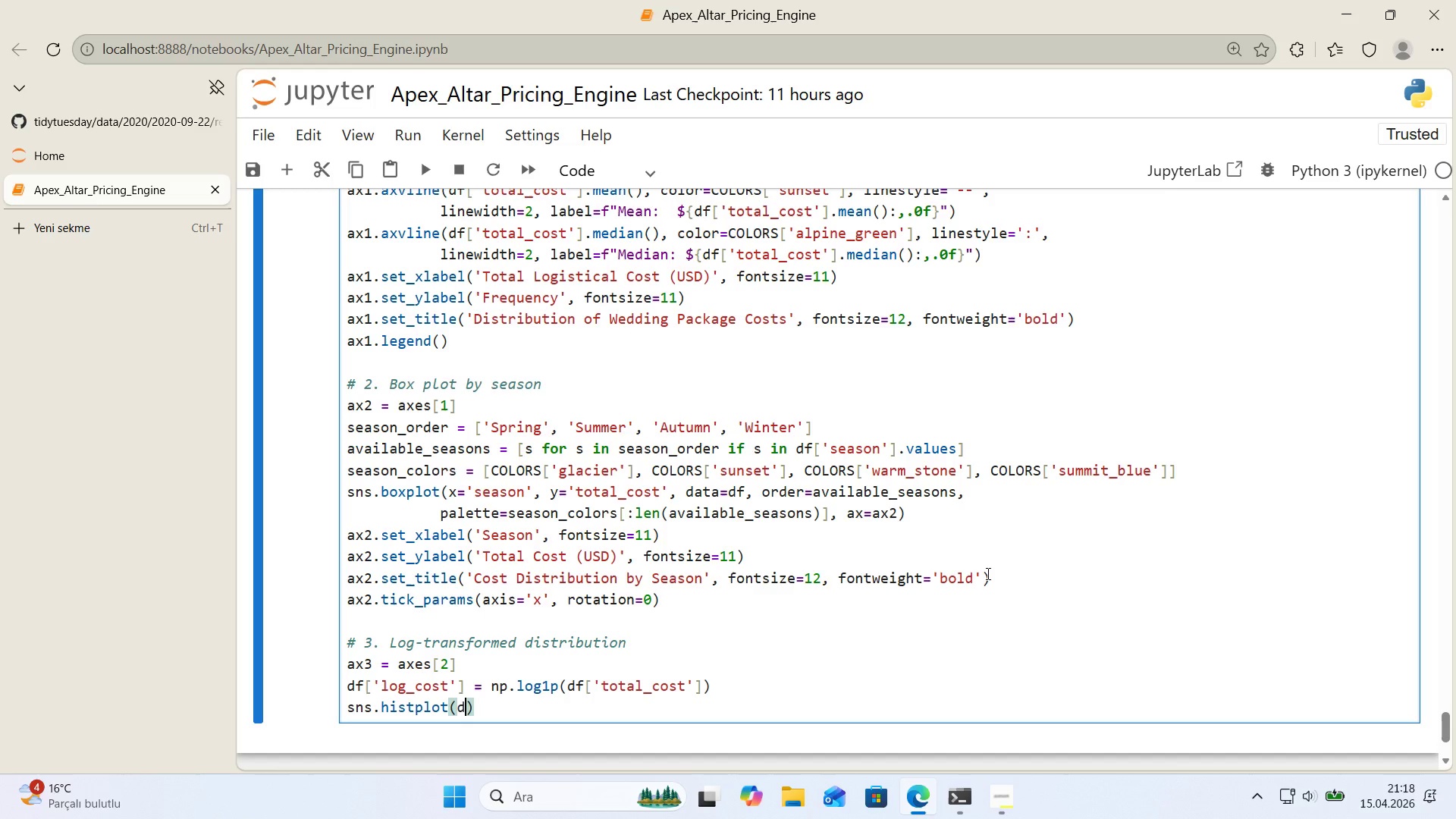 
type(df)
 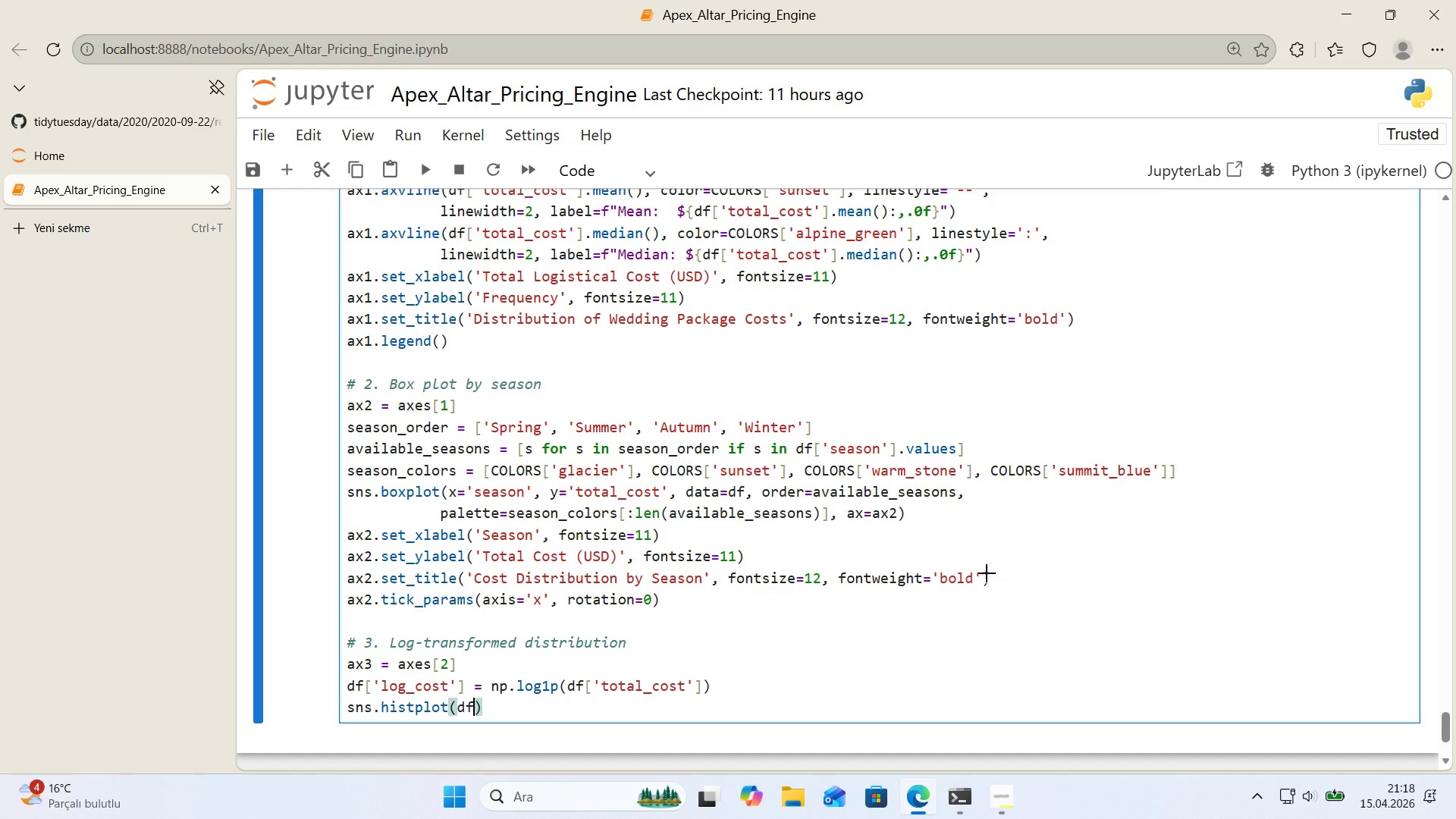 
key(Alt+Control+8)
 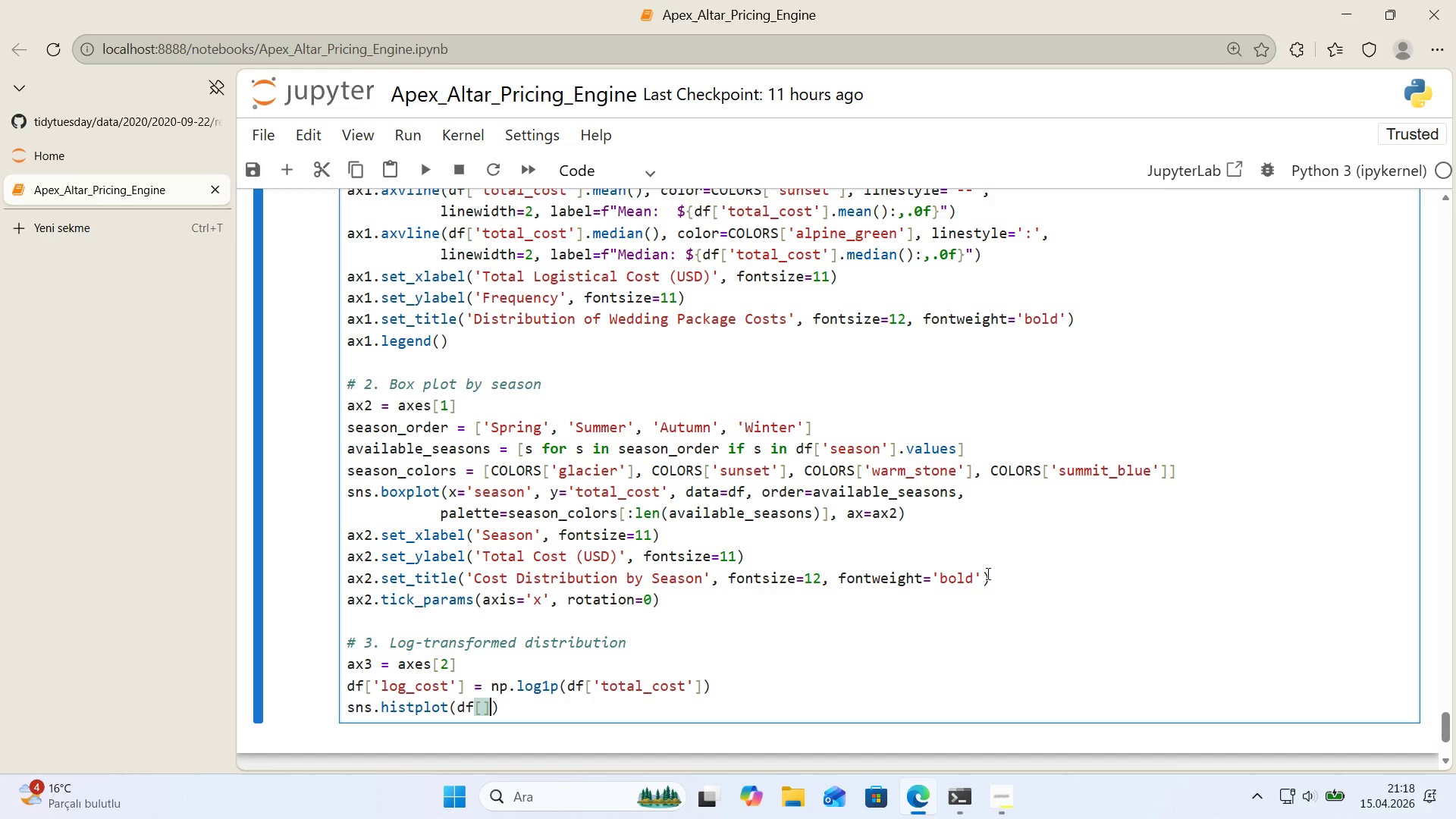 
key(Alt+Control+9)
 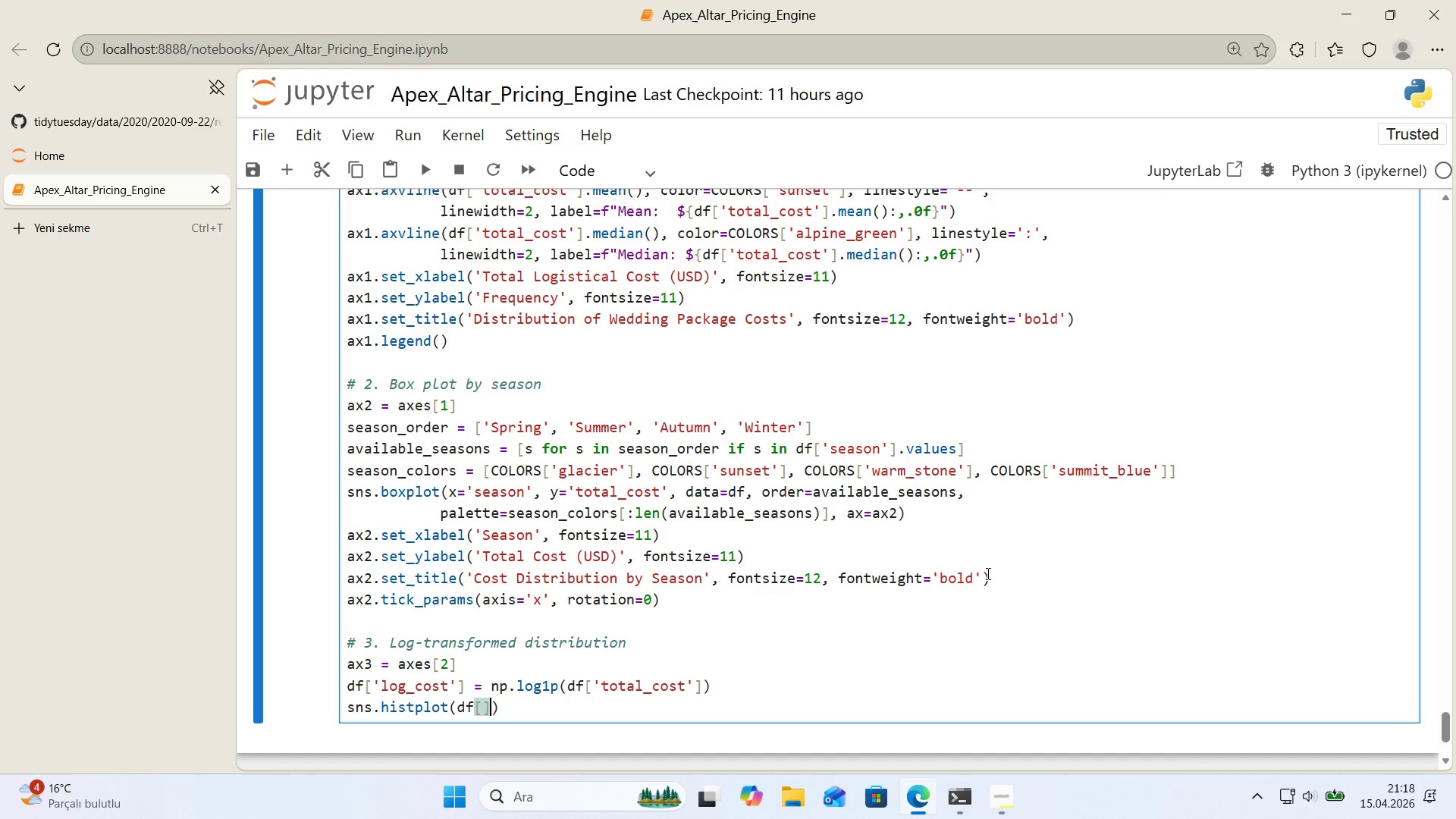 
key(ArrowLeft)
 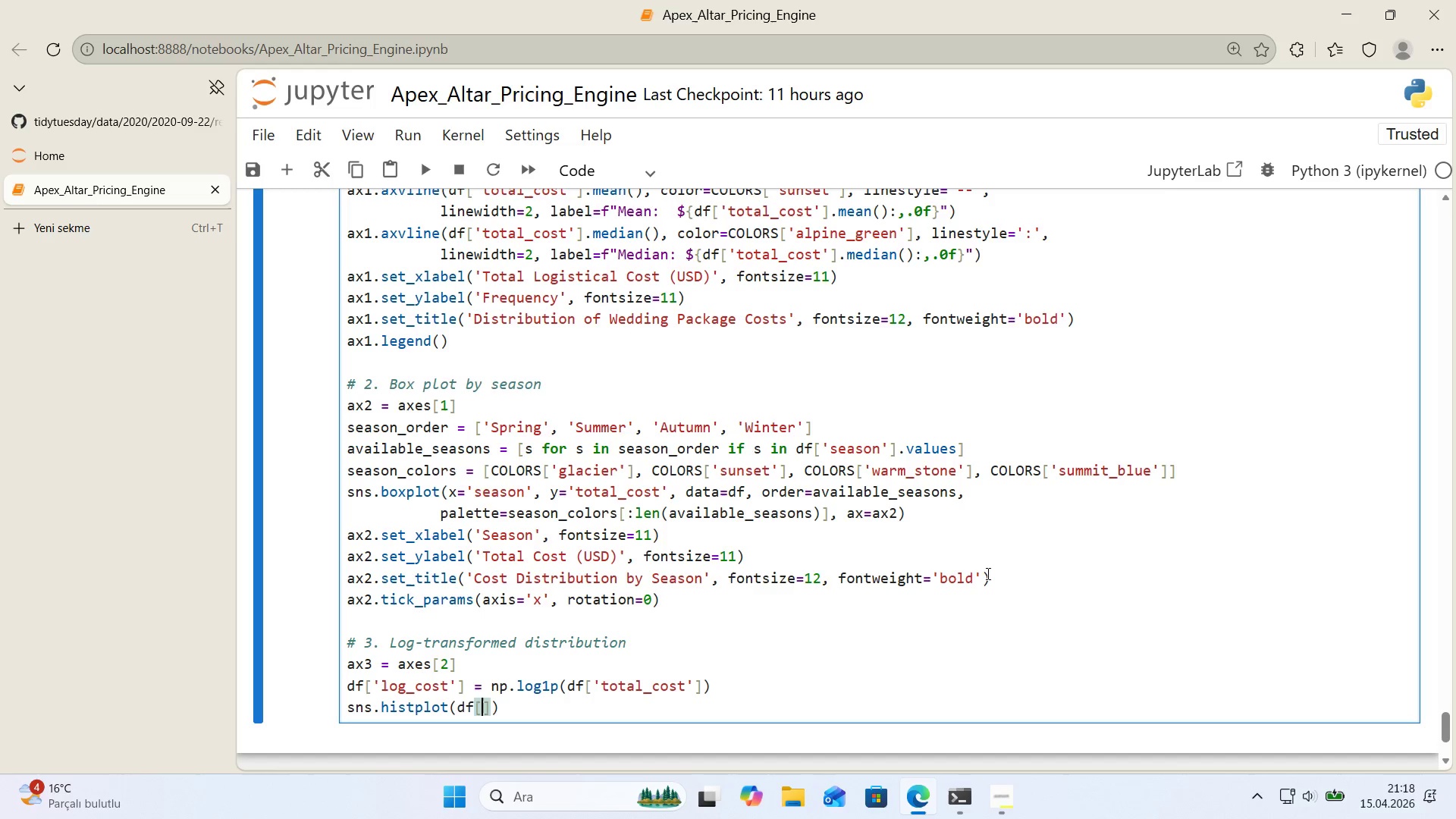 
type(@@)
 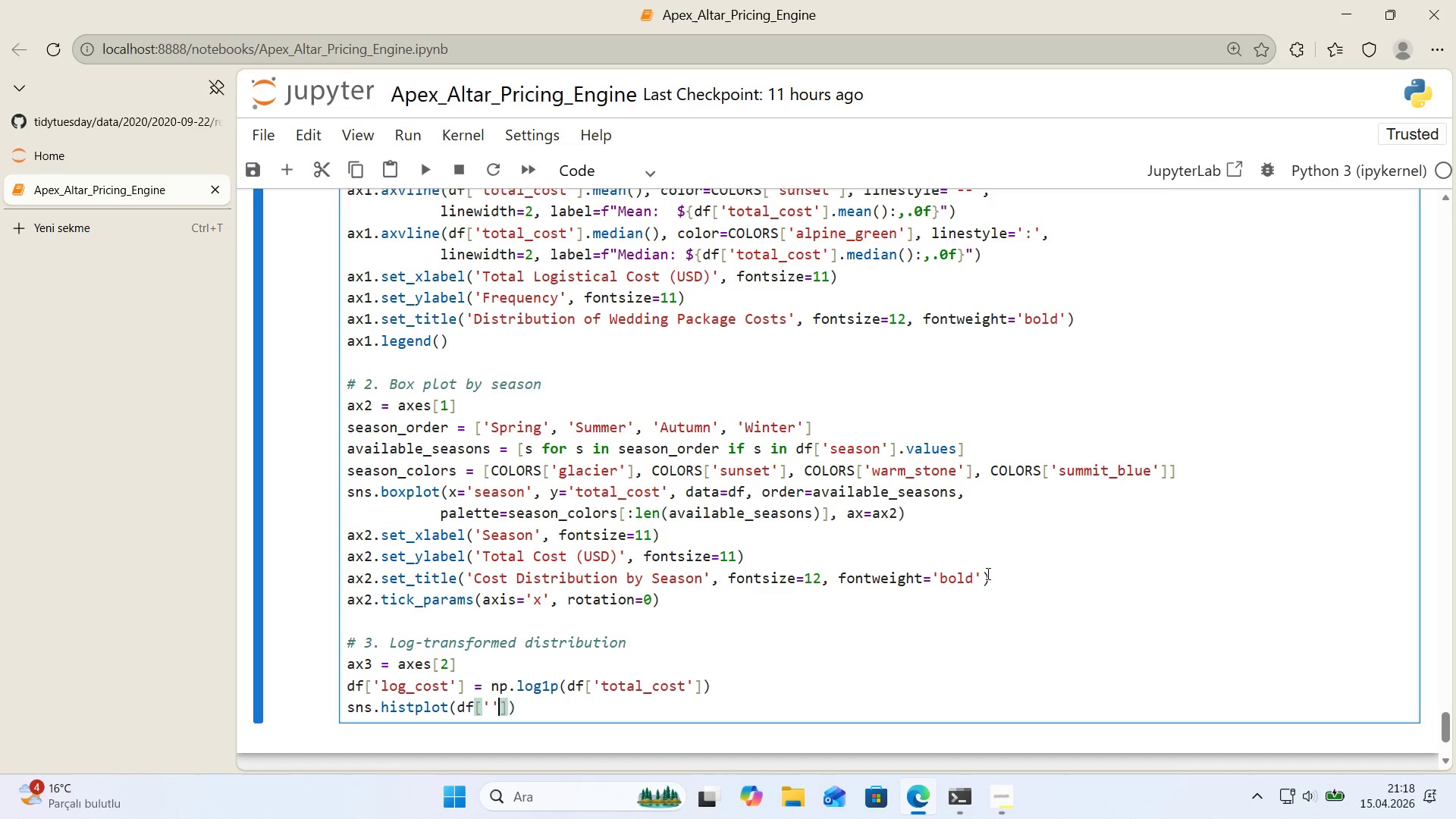 
key(ArrowLeft)
 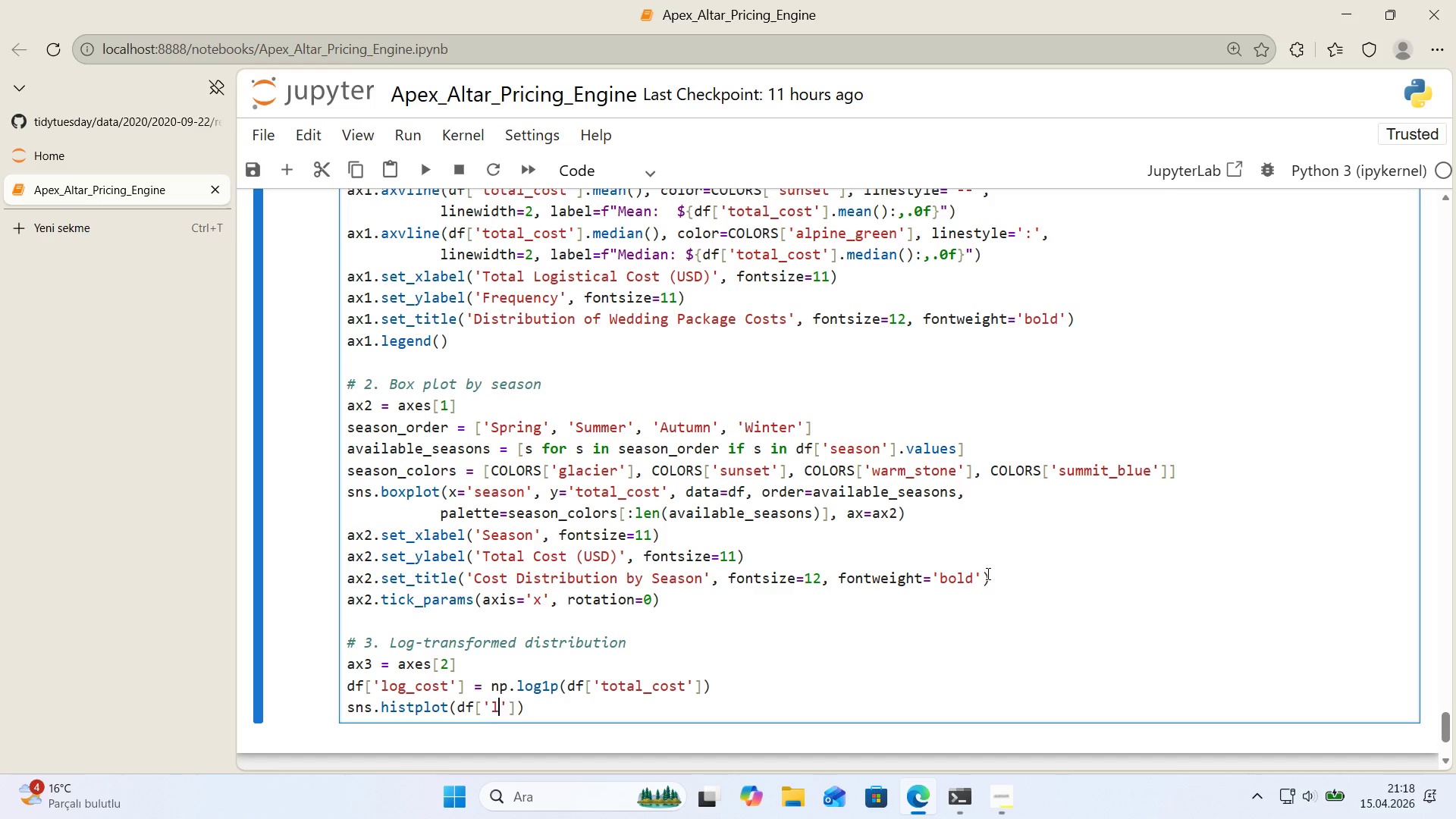 
type(log_cost)
 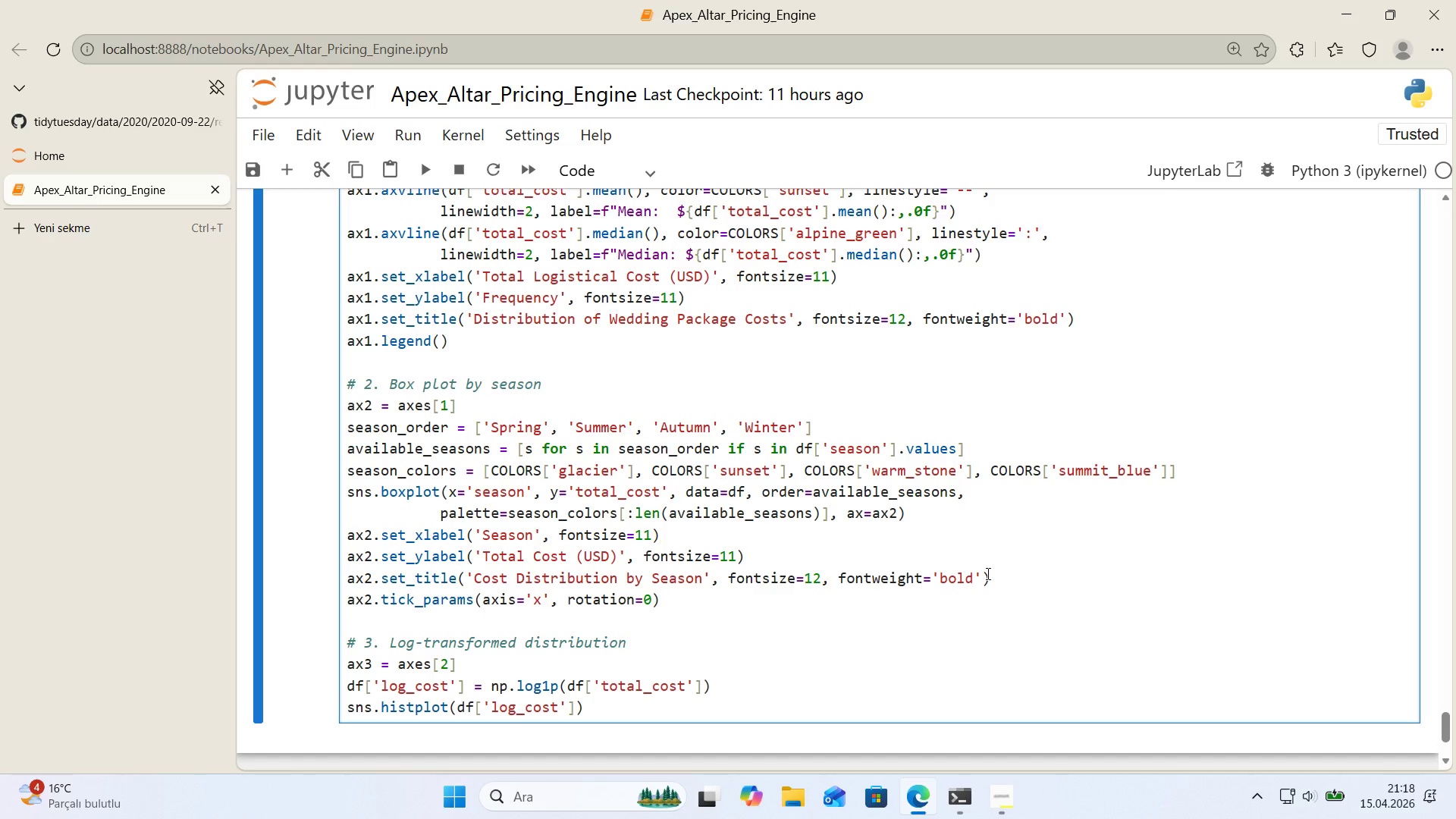 
key(ArrowRight)
 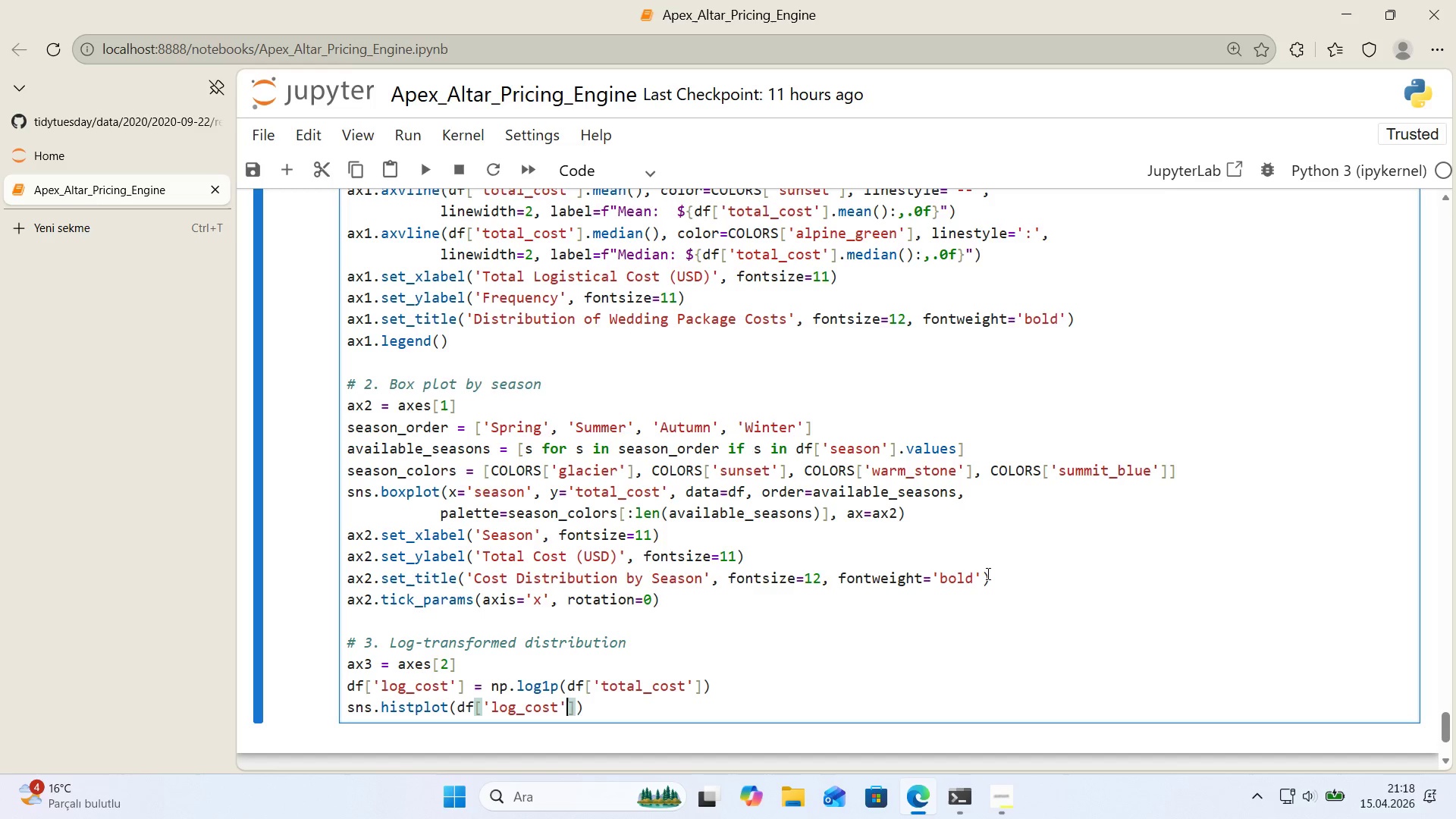 
key(ArrowRight)
 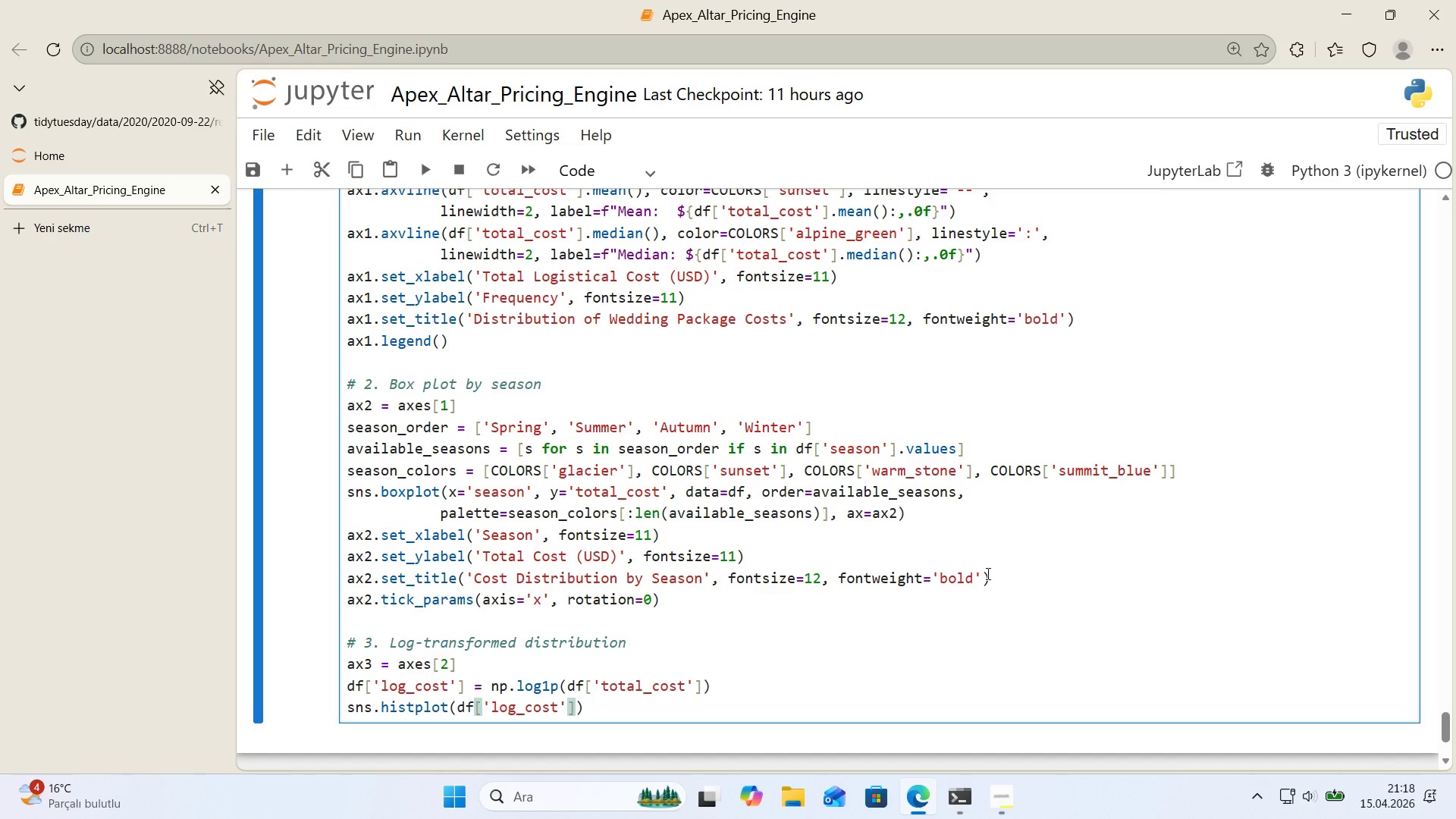 
type(, b'ns)50, kde)True, color)colo)
key(Backspace)
key(Backspace)
key(Backspace)
type(C)
key(Backspace)
key(Backspace)
type(COLORS)
 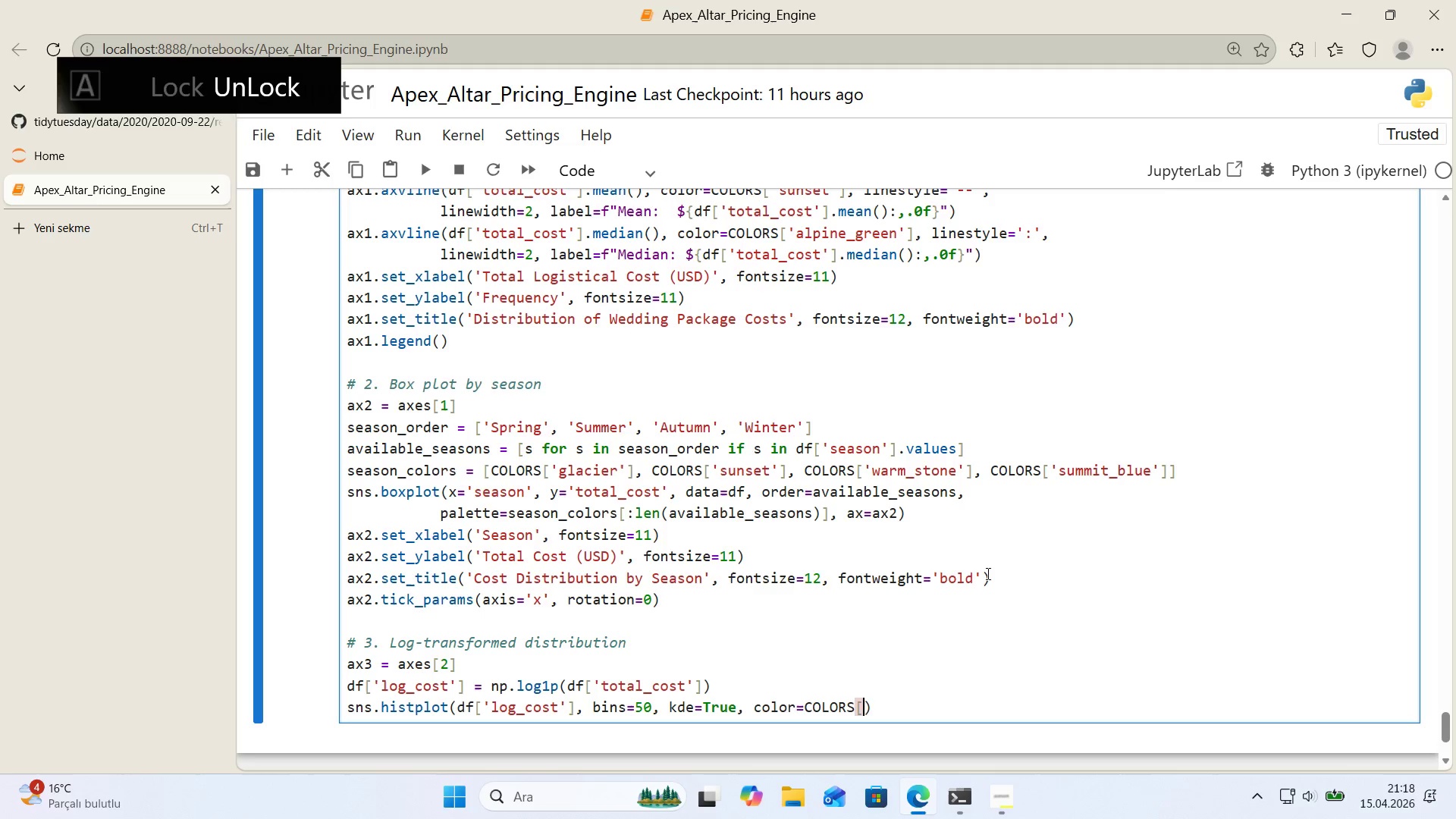 
key(Alt+Control+8)
 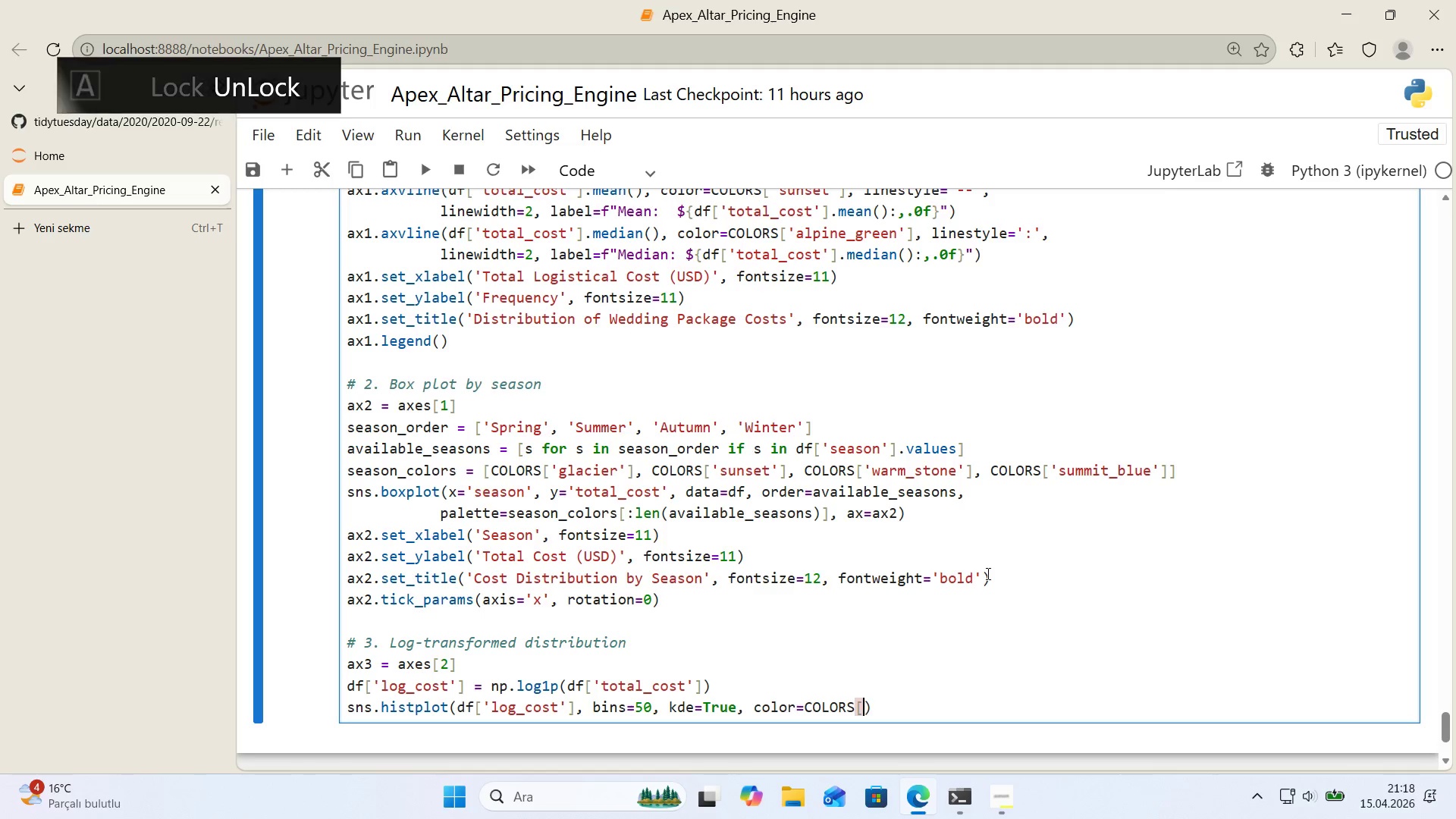 
key(Alt+Control+9)
 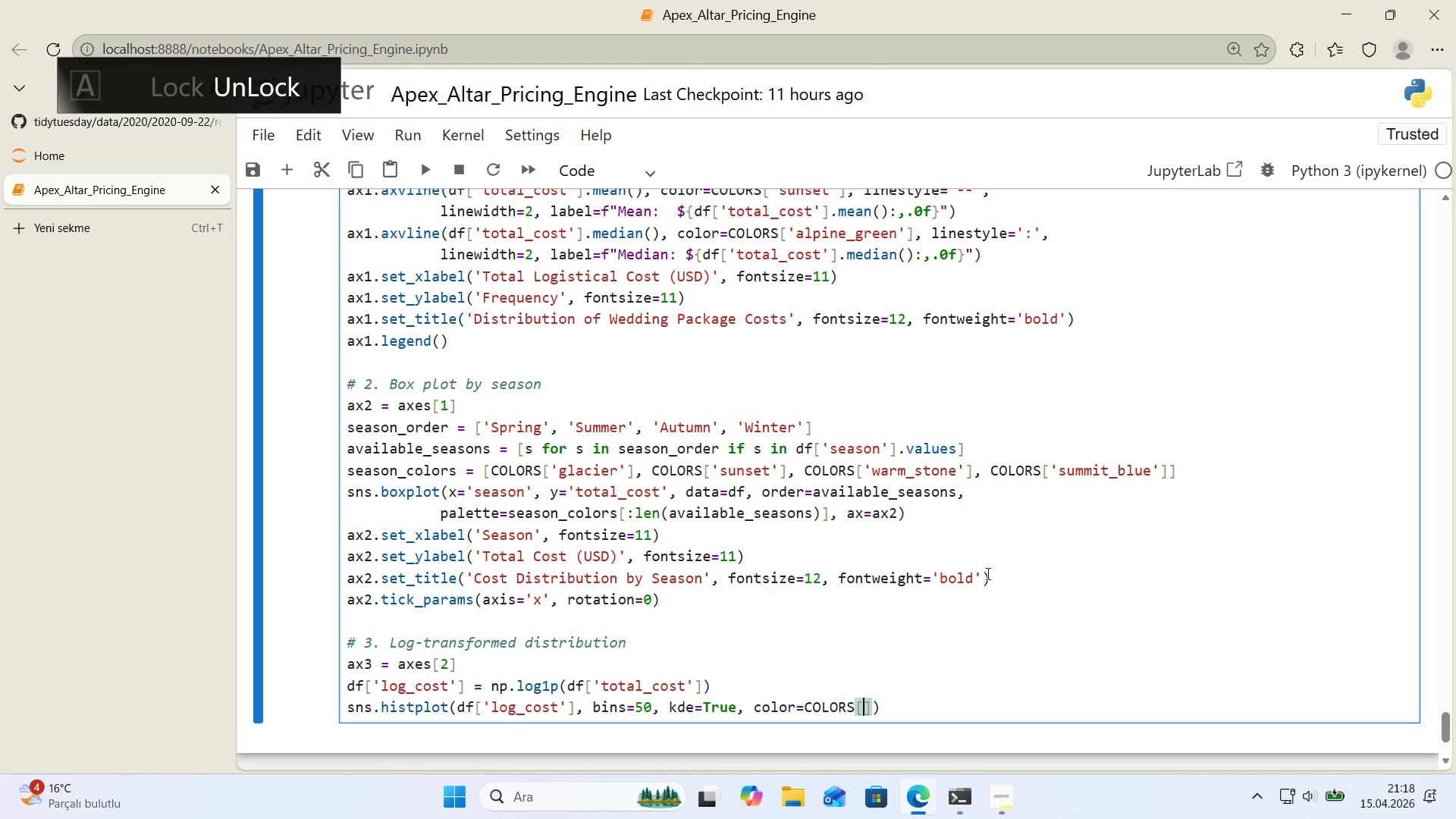 
key(ArrowLeft)
 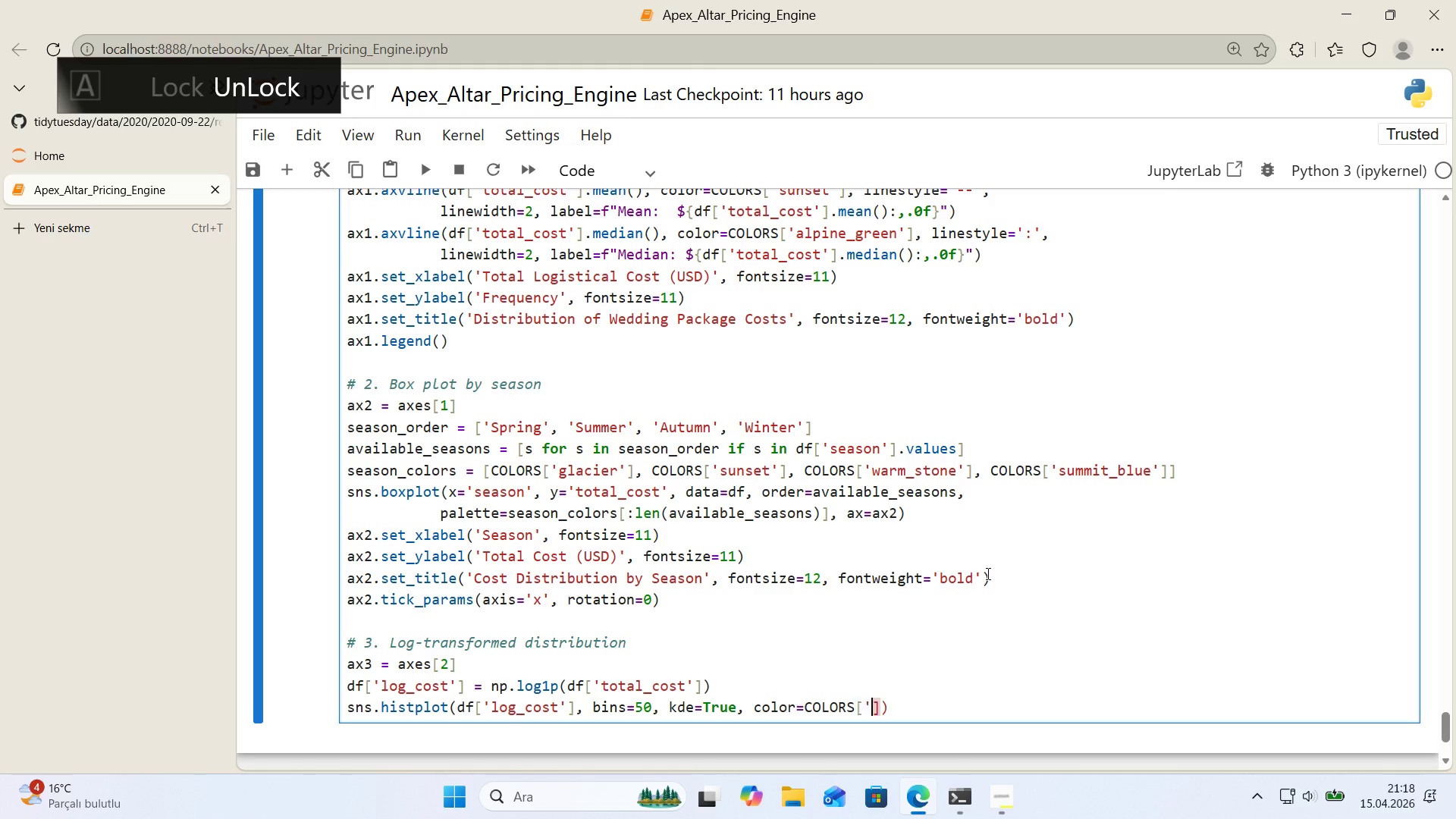 
type(@@)
 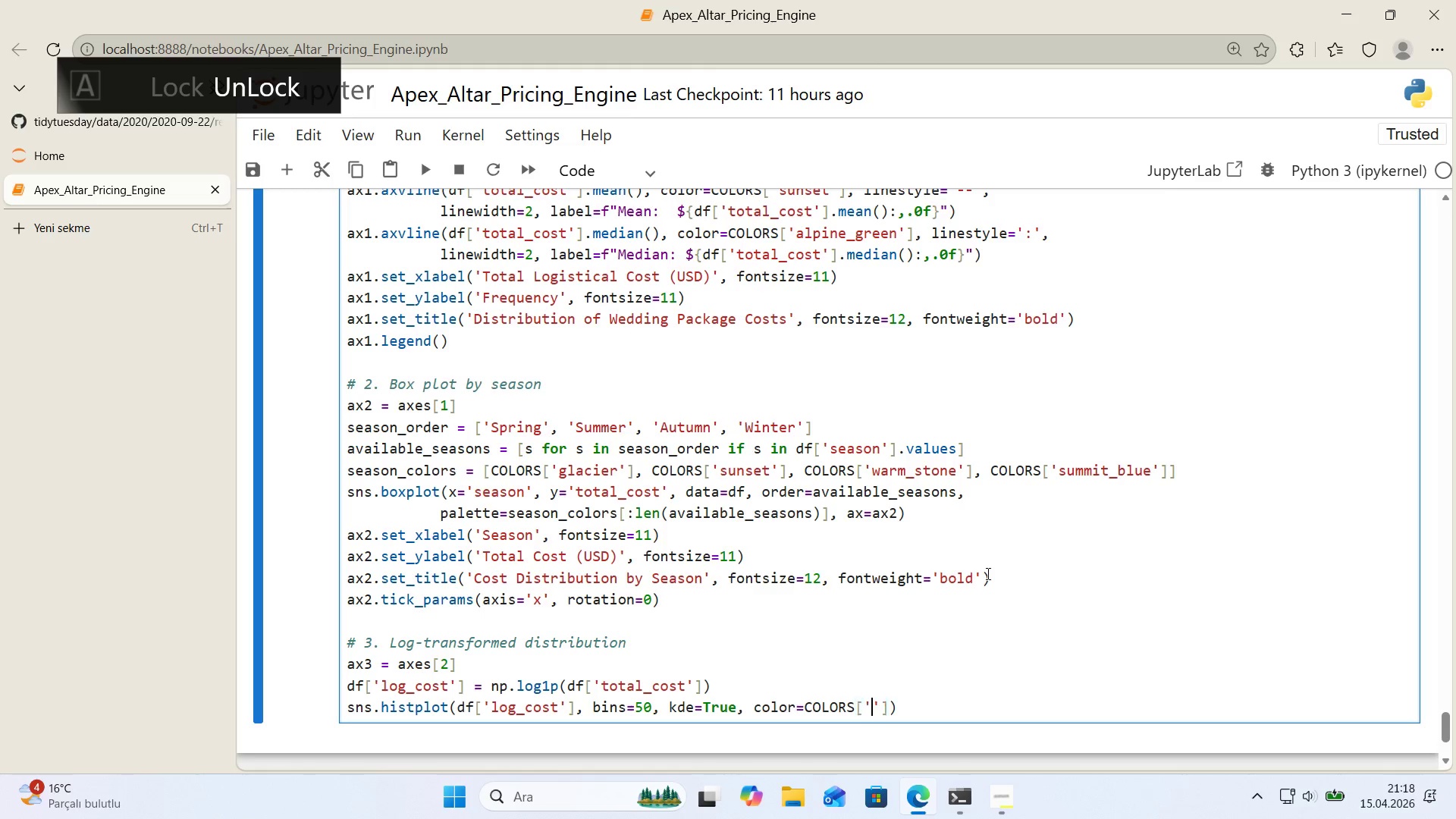 
key(ArrowLeft)
 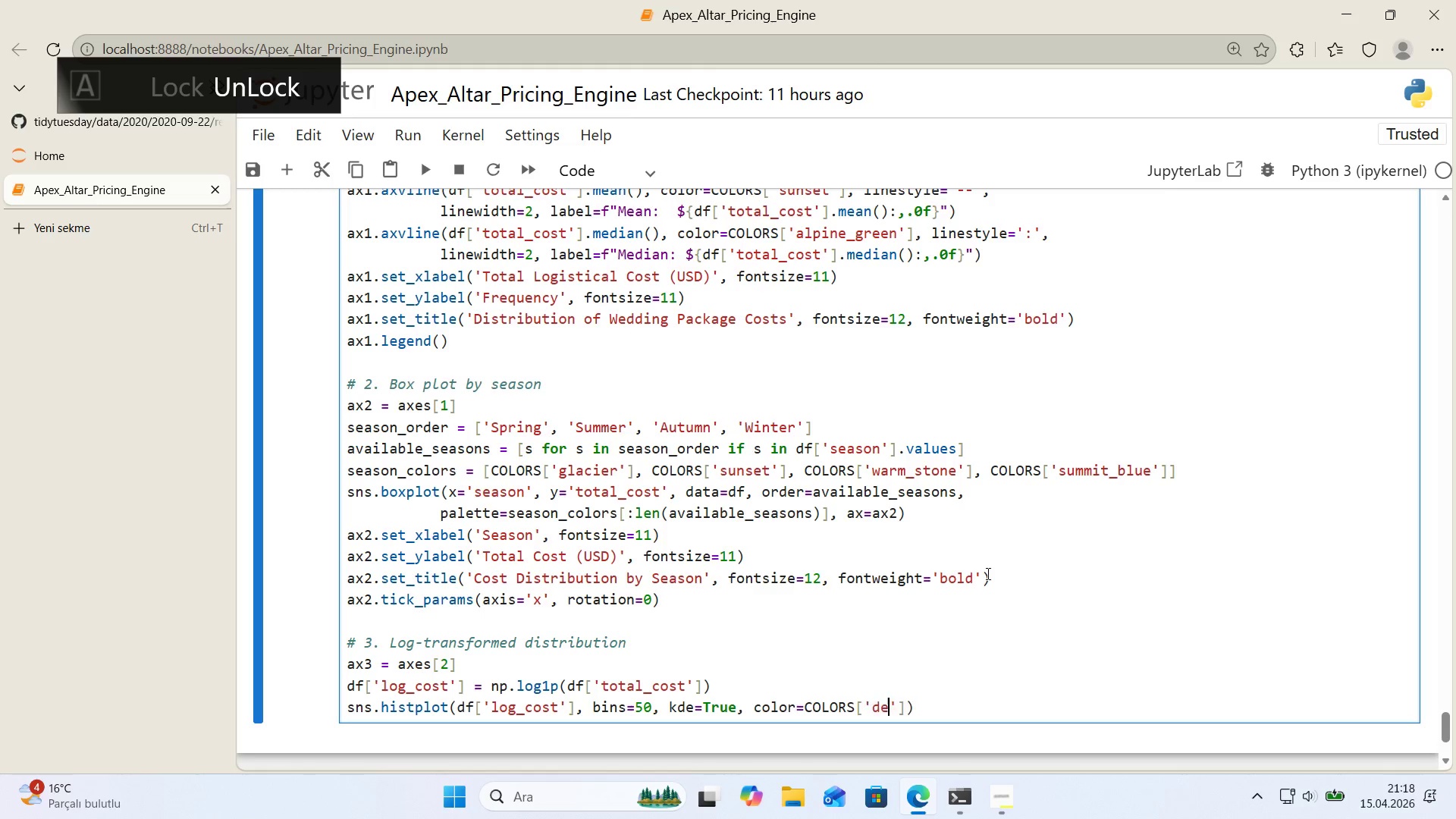 
type(deep_teal)
 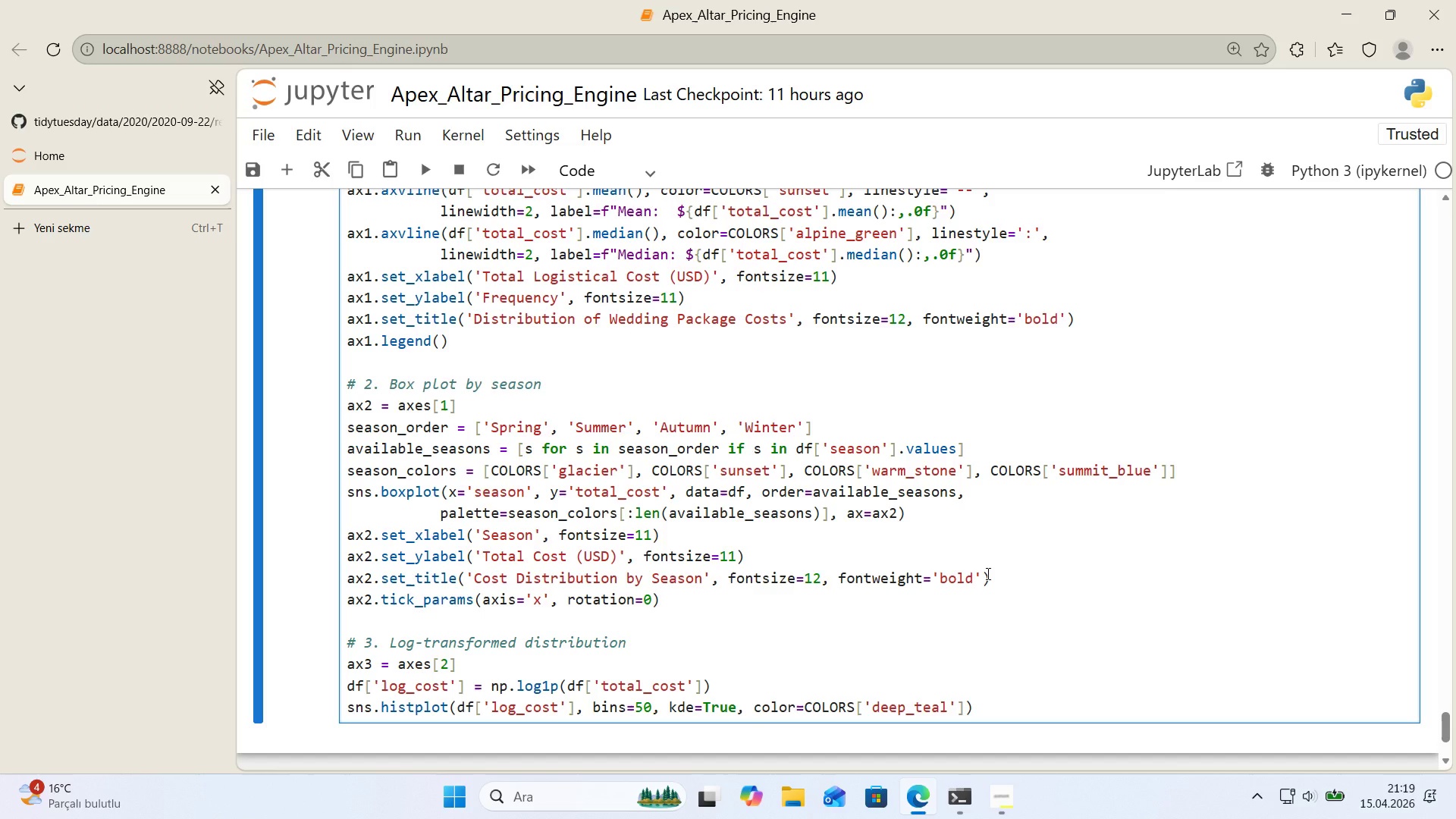 
key(ArrowRight)
 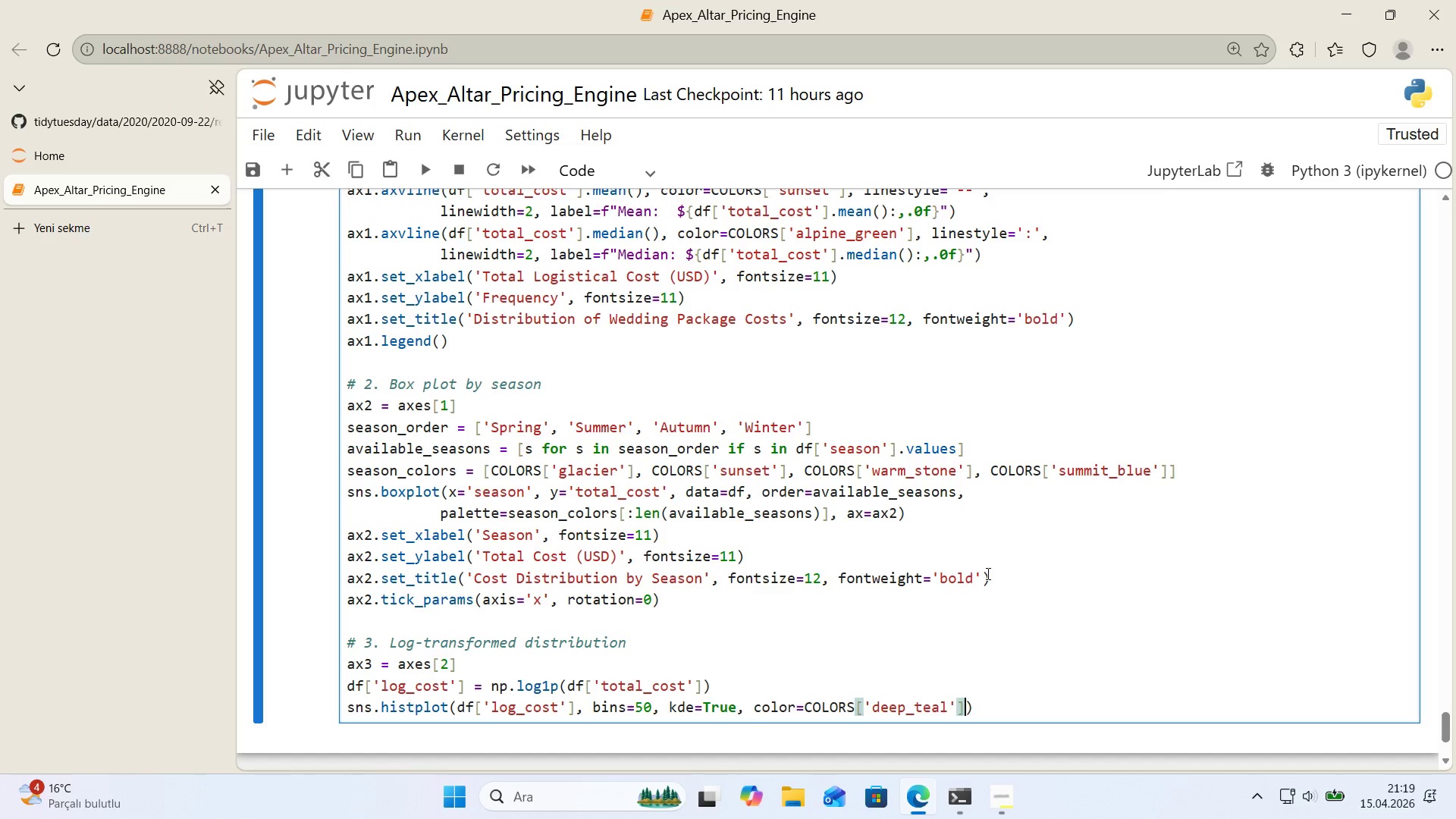 
key(ArrowRight)
 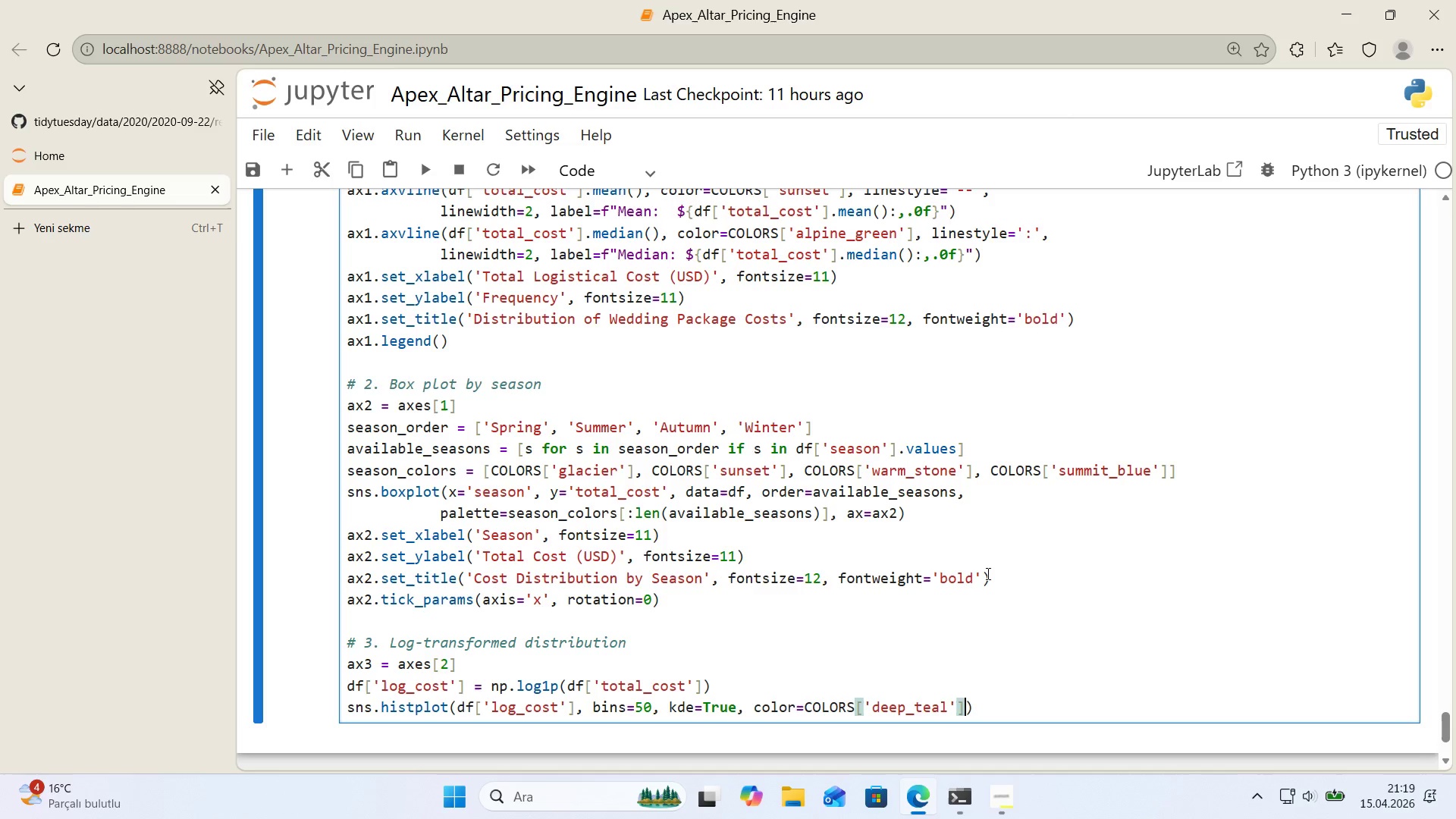 
type(, ax)ax3)
 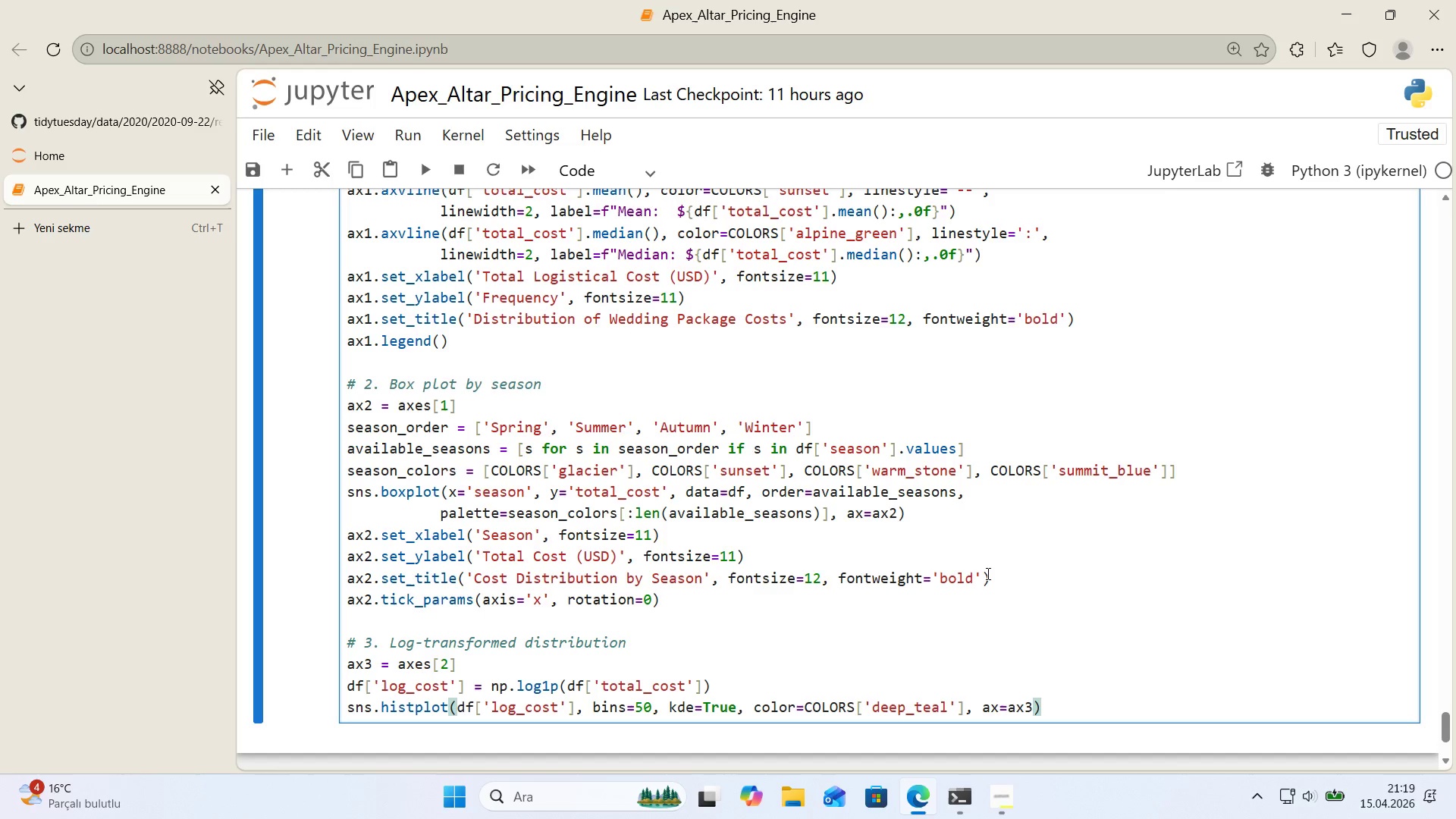 
key(ArrowRight)
 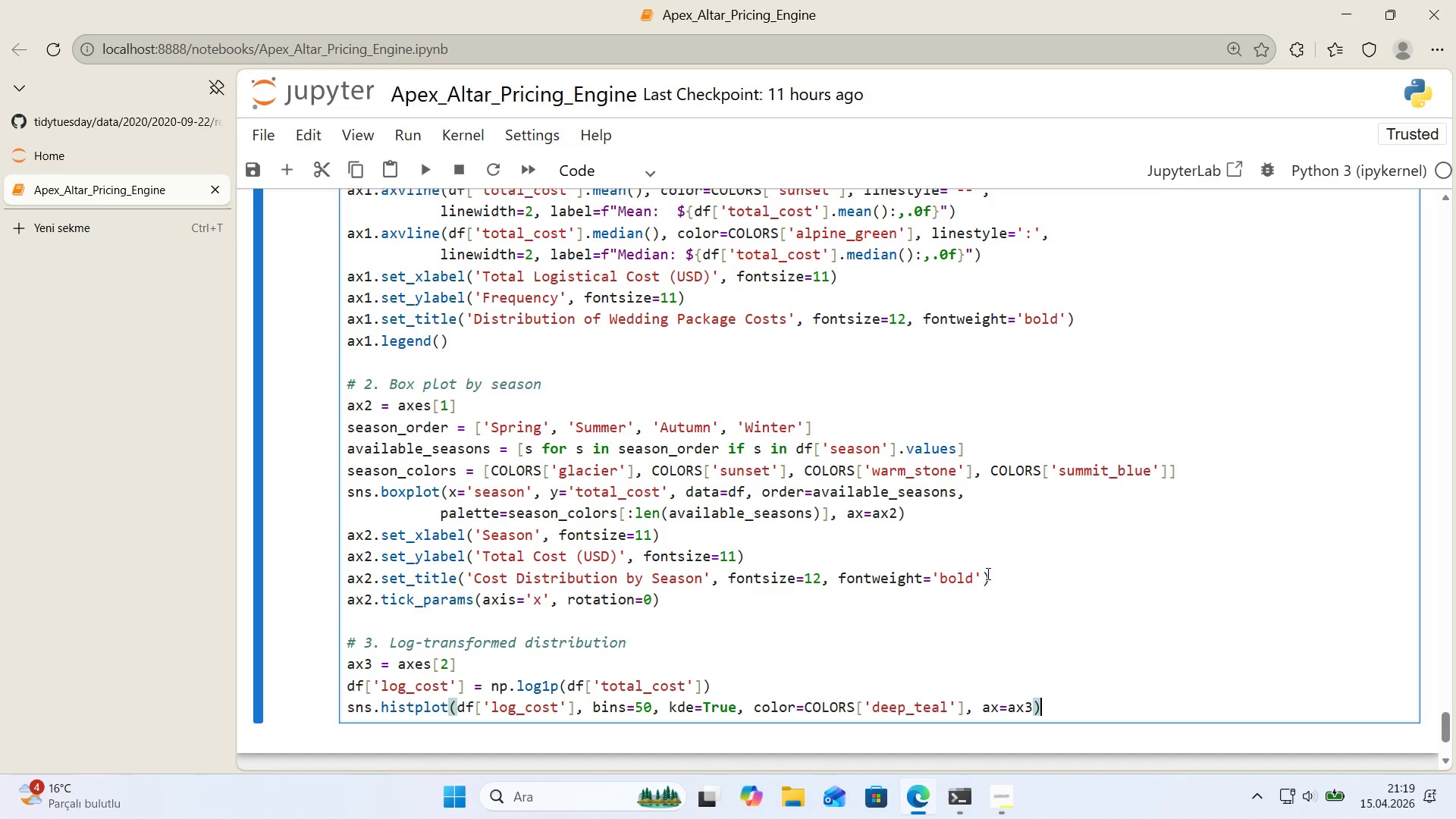 
key(Enter)
 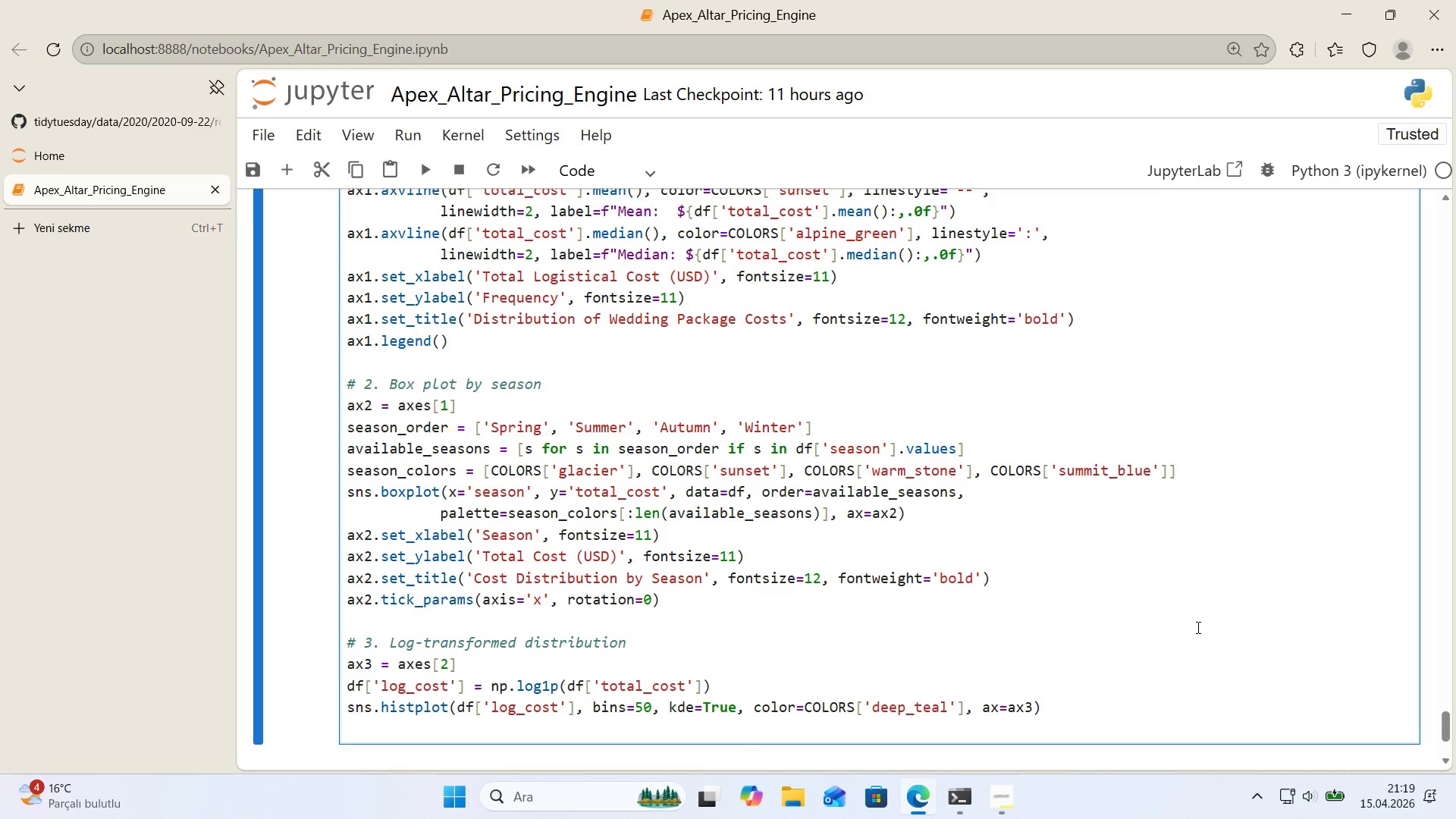 
scroll: coordinate [1155, 599], scroll_direction: down, amount: 1.0
 